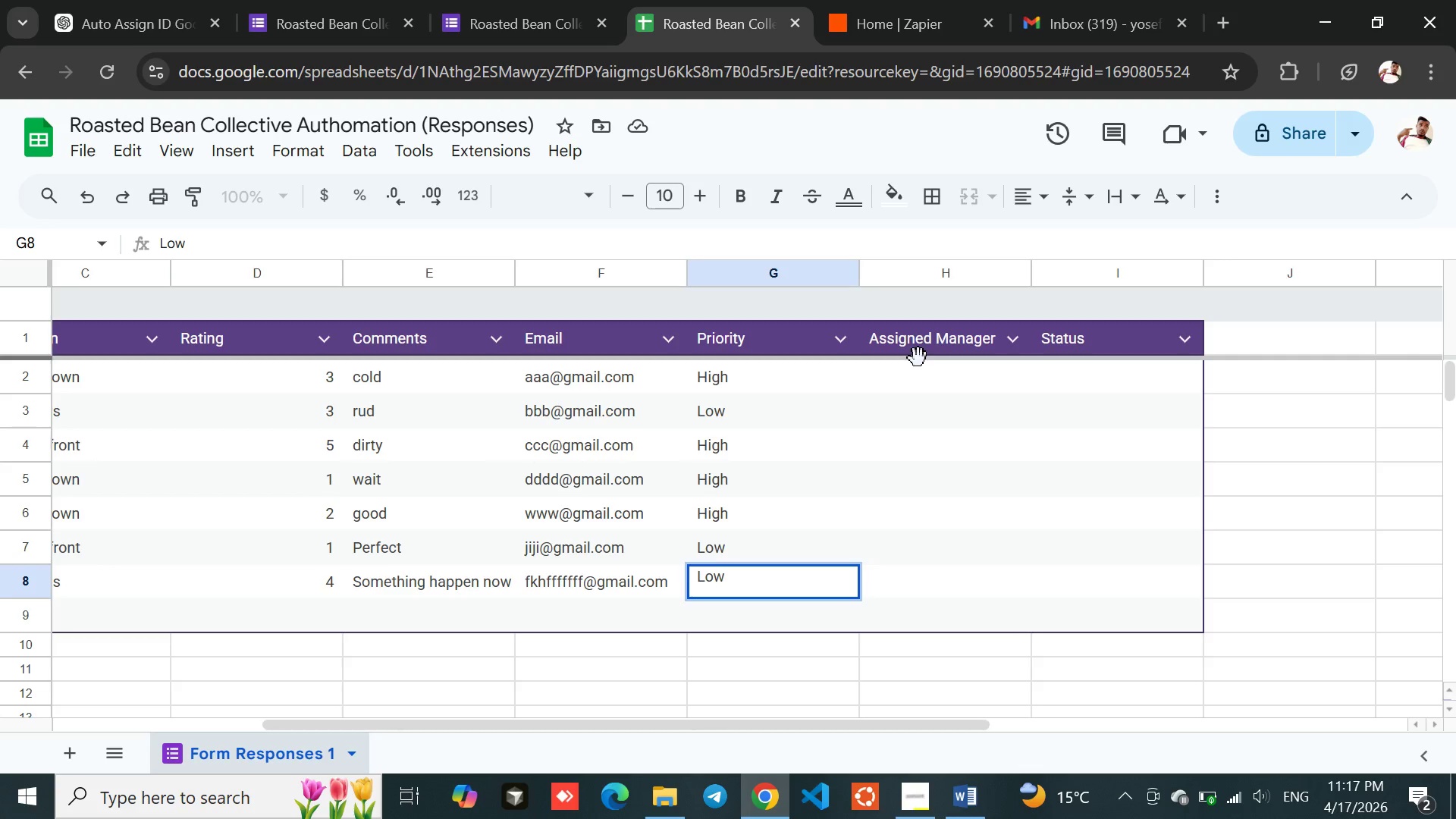 
left_click([915, 380])
 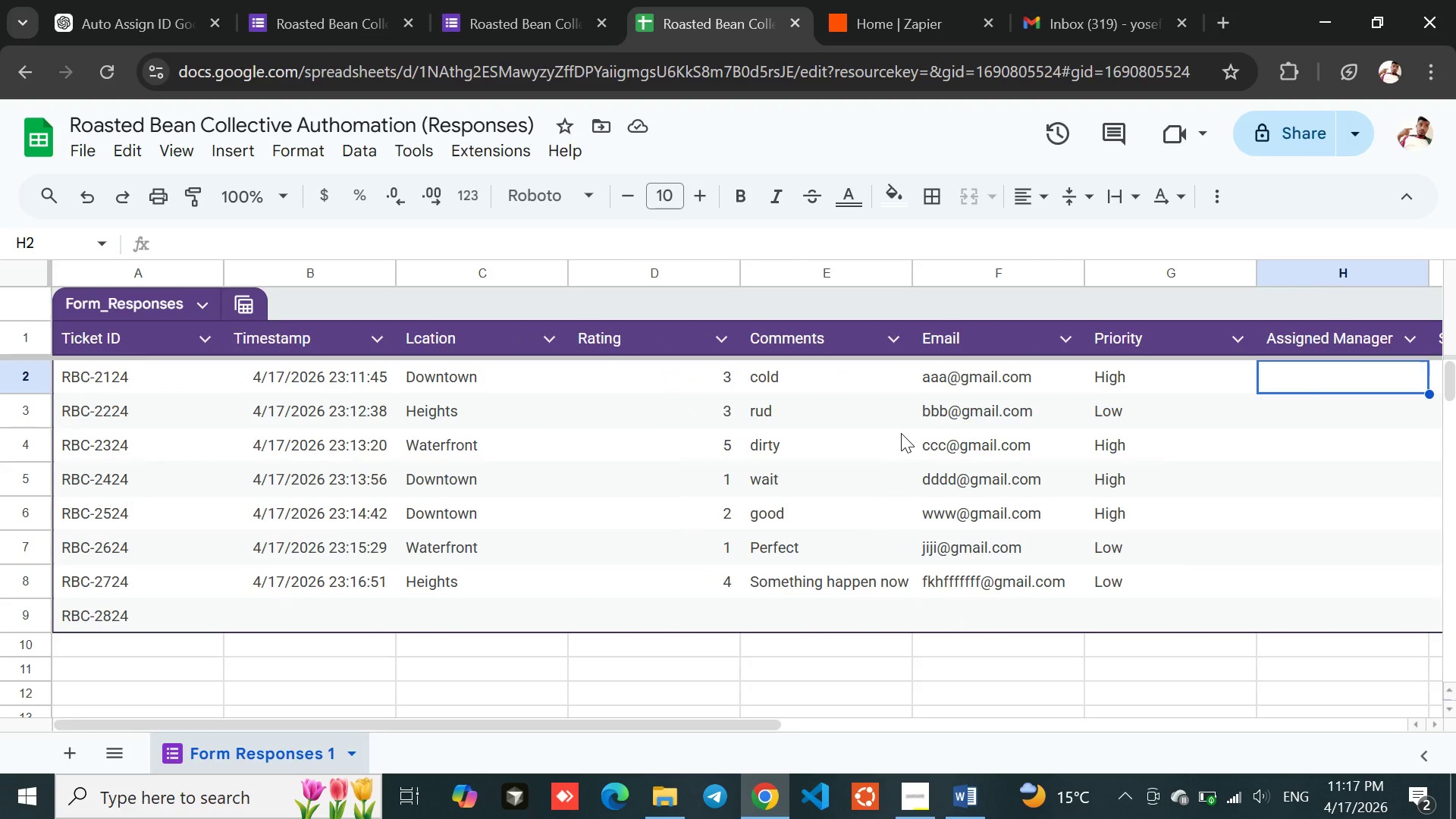 
wait(13.45)
 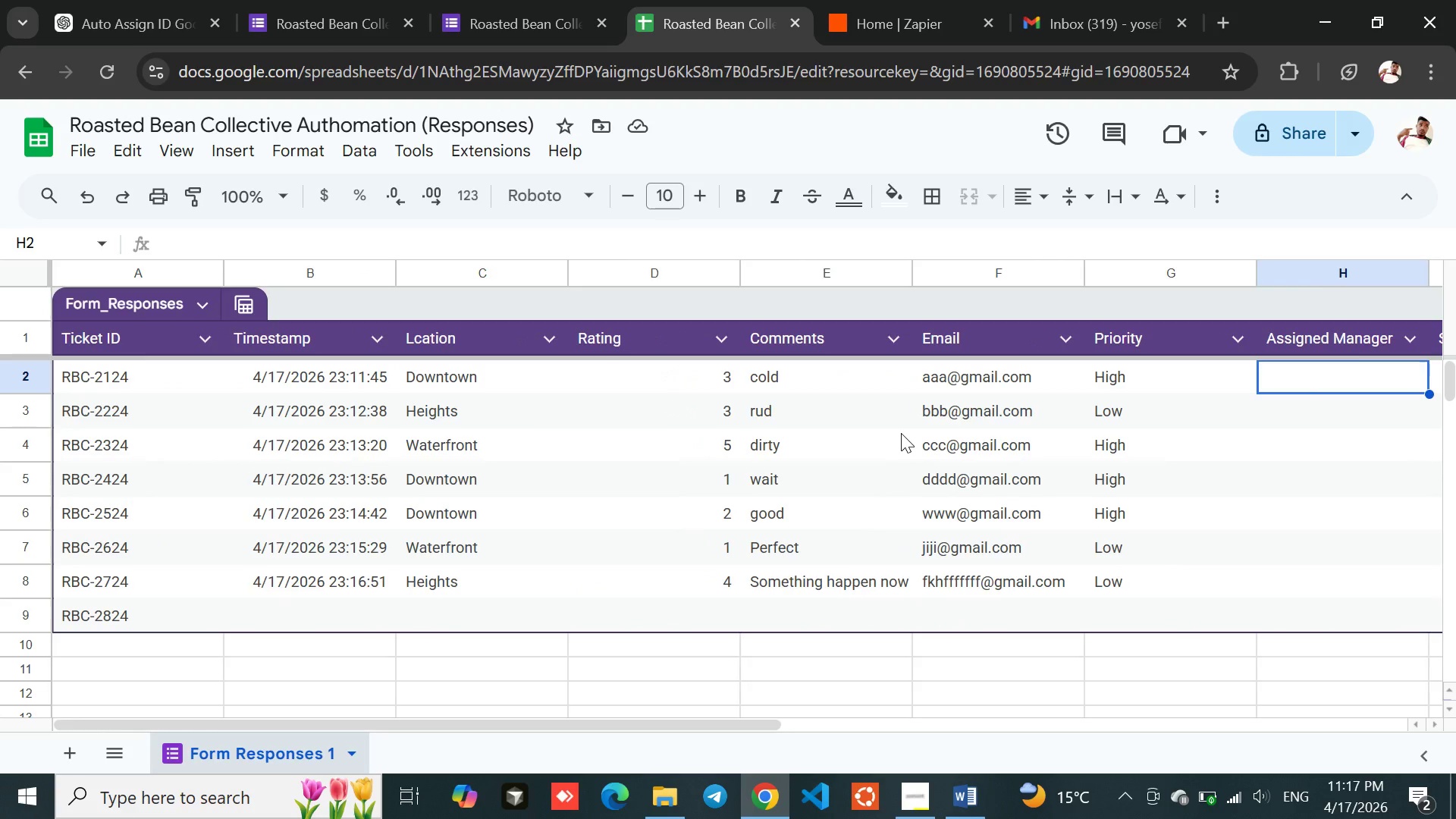 
double_click([726, 366])
 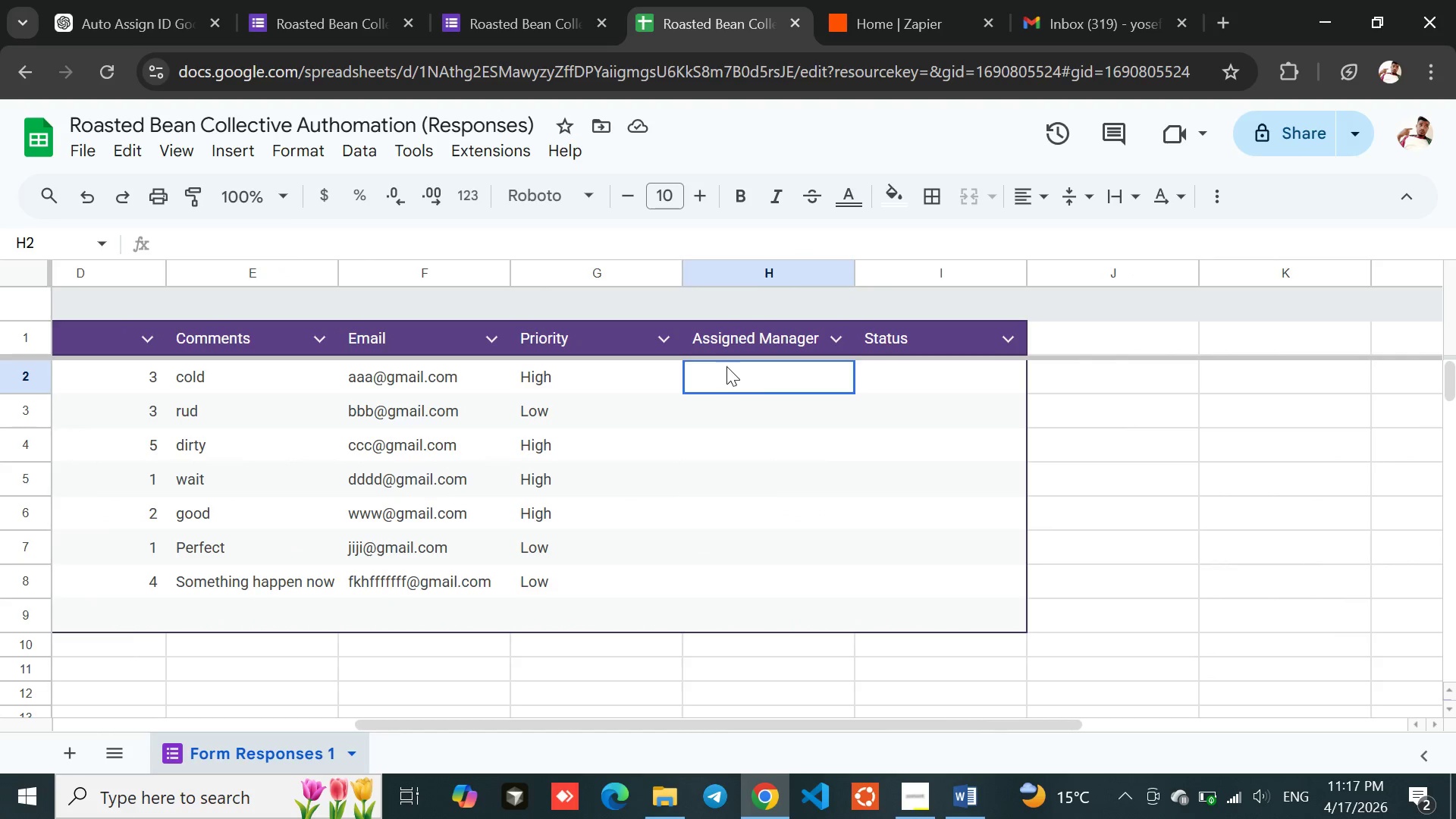 
triple_click([726, 366])
 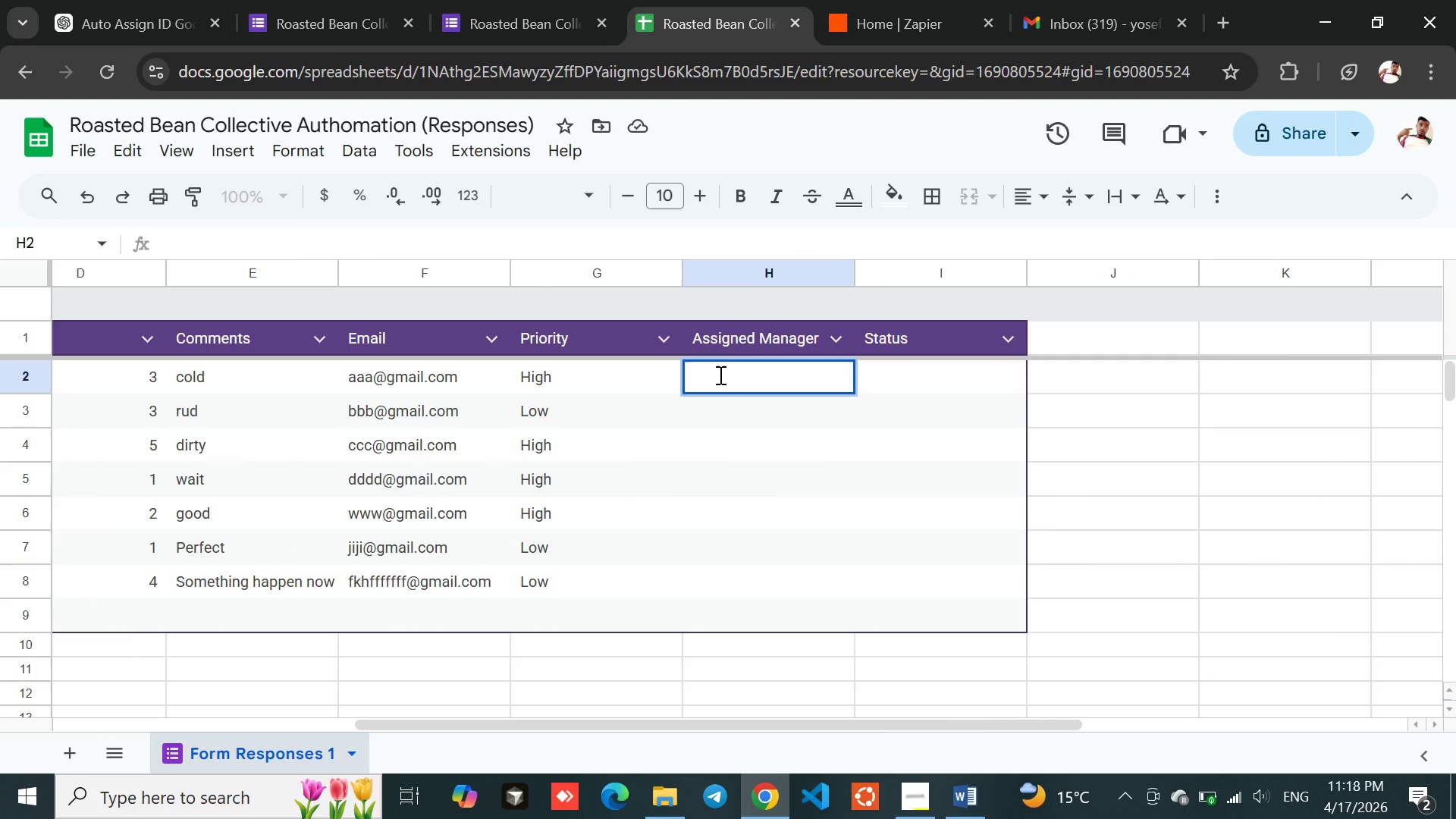 
left_click([719, 375])
 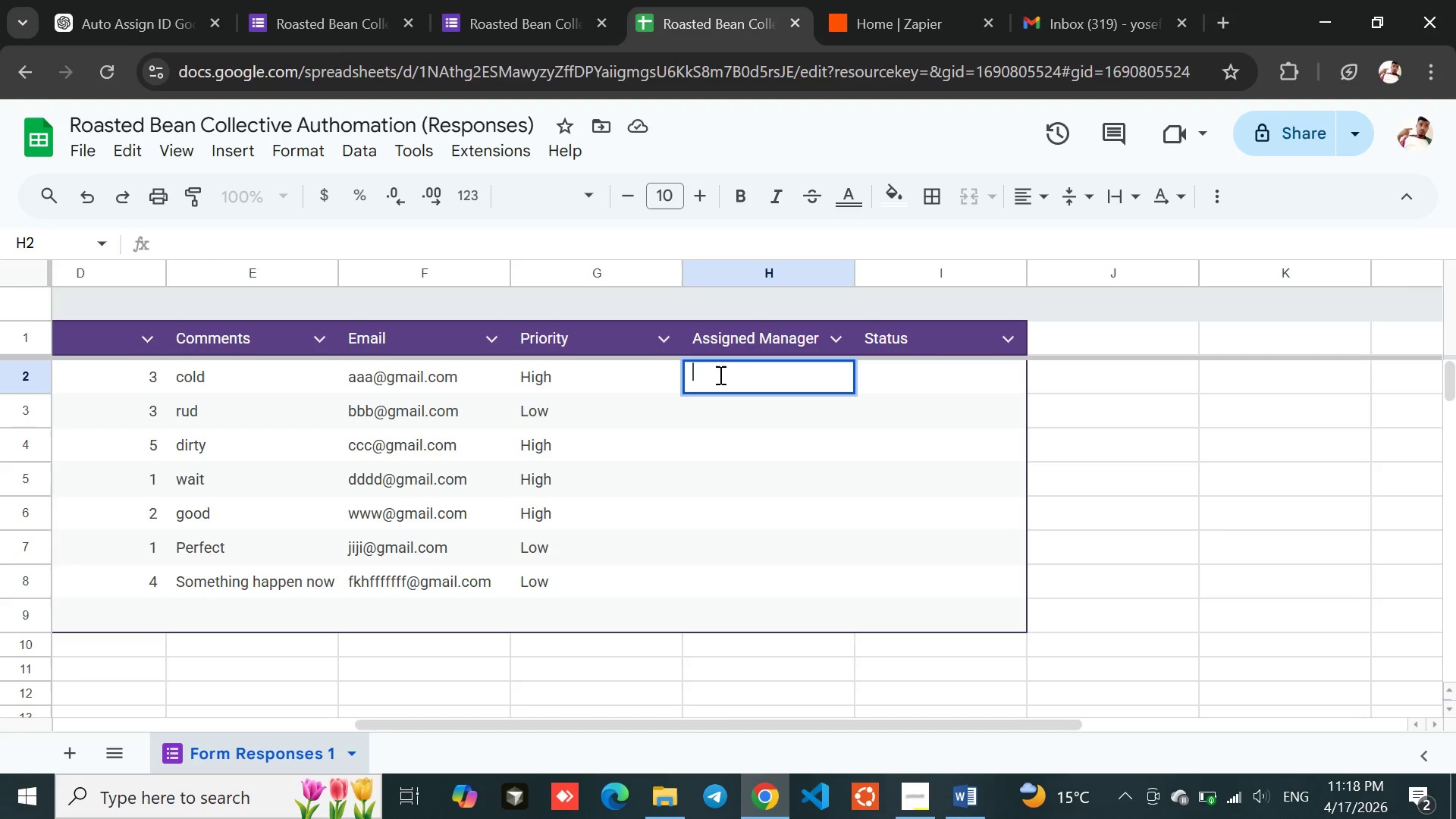 
type(alemu@gmail.com)
 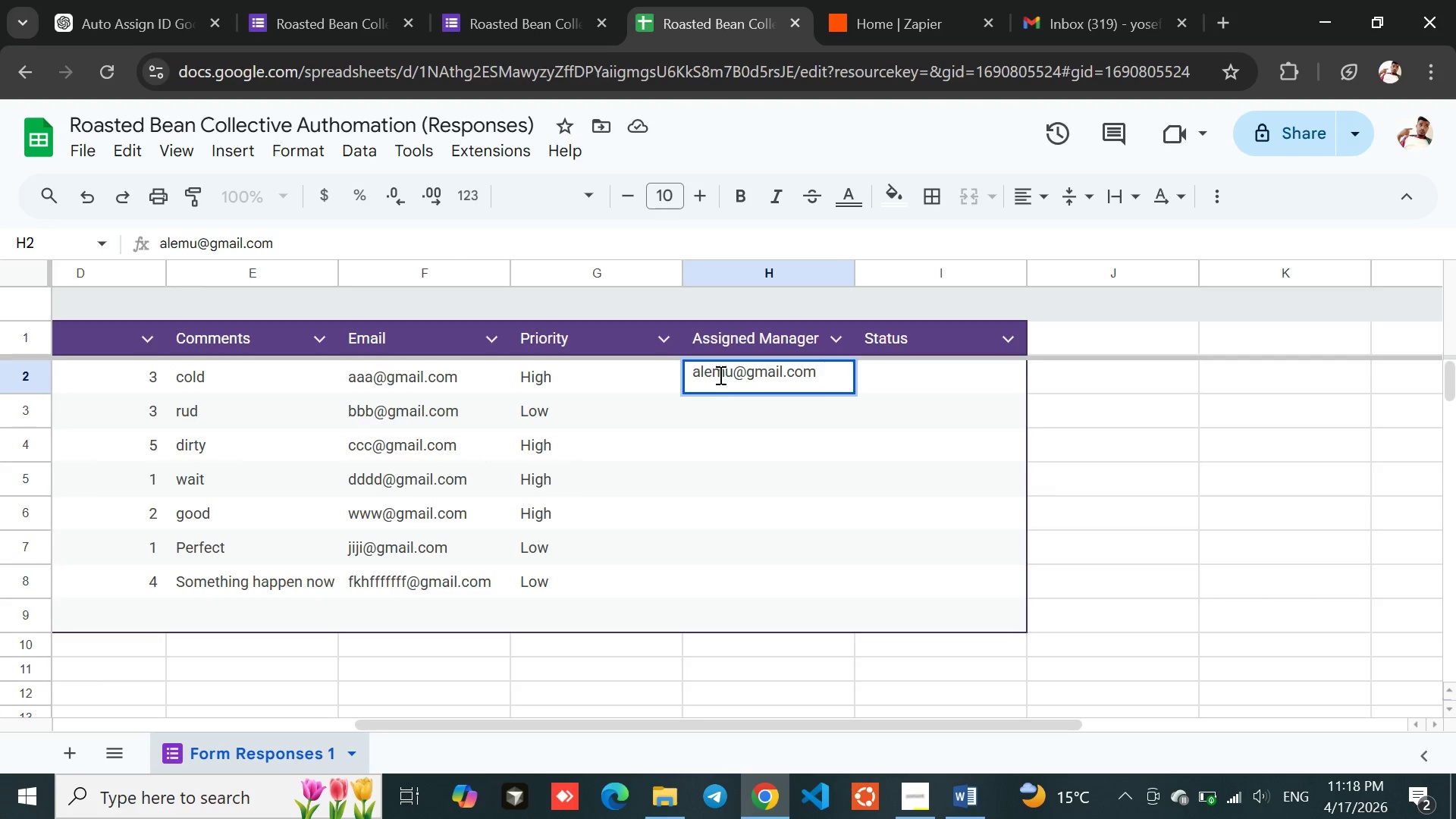 
double_click([724, 408])
 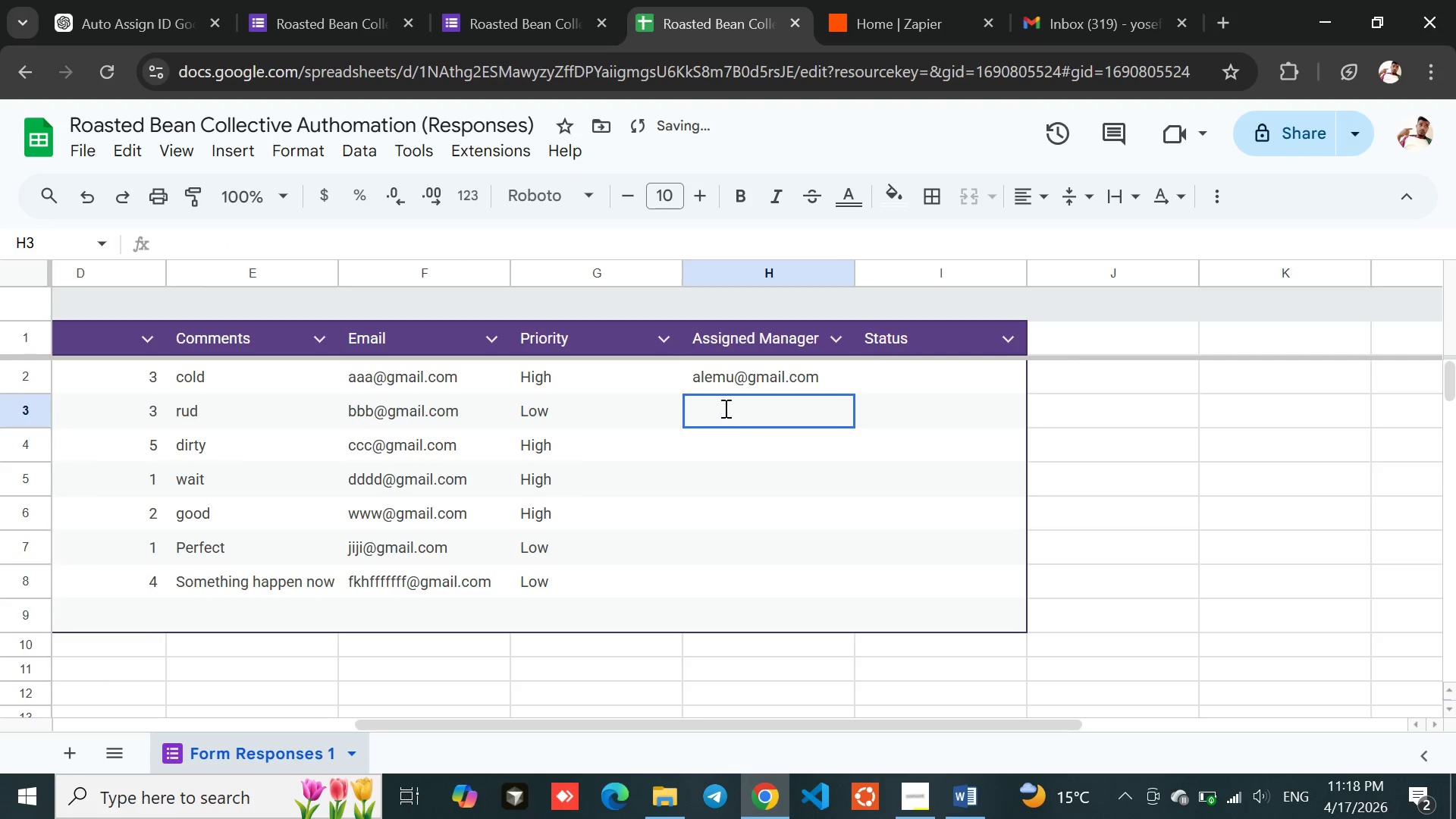 
triple_click([724, 408])
 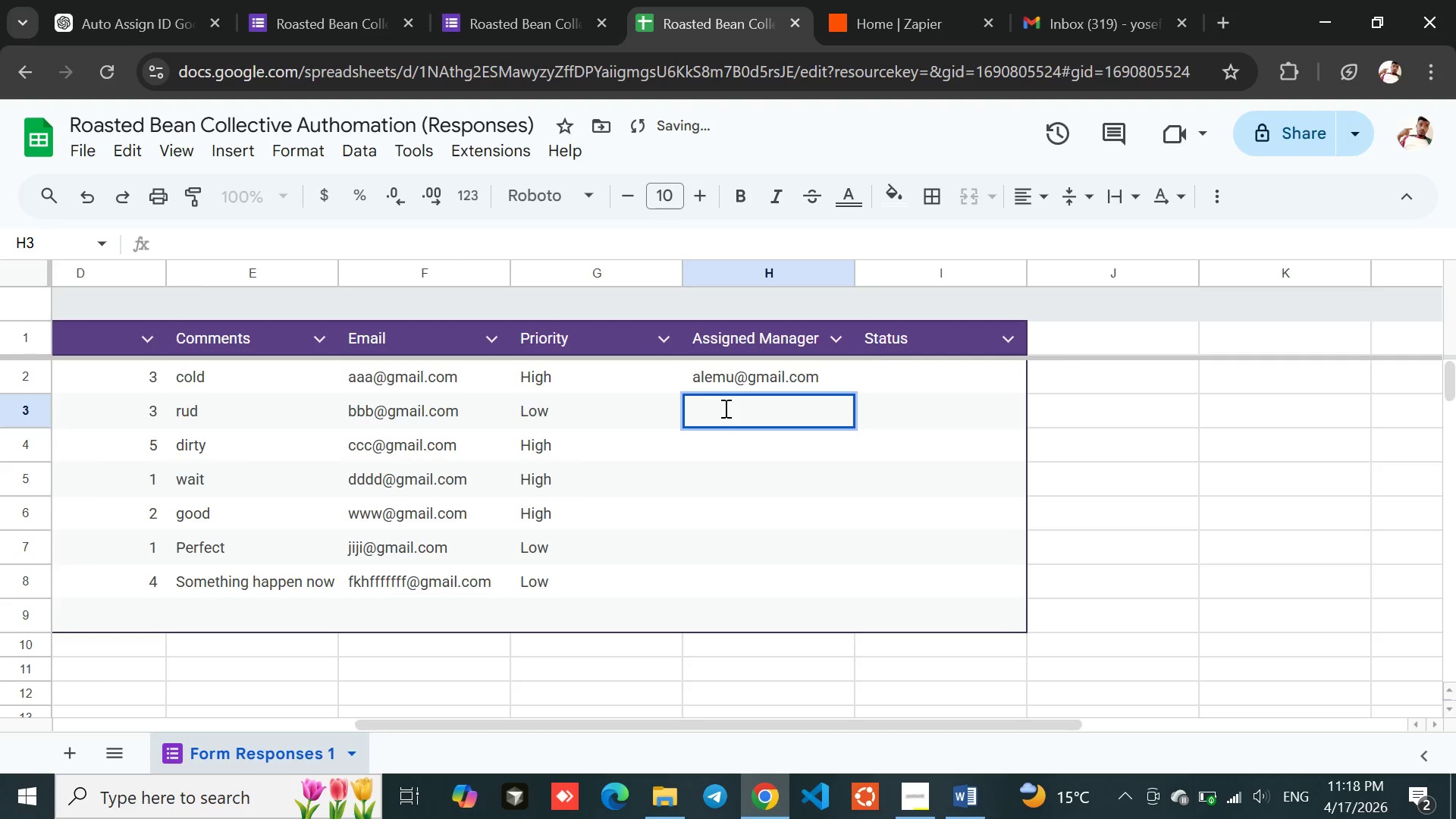 
triple_click([724, 408])
 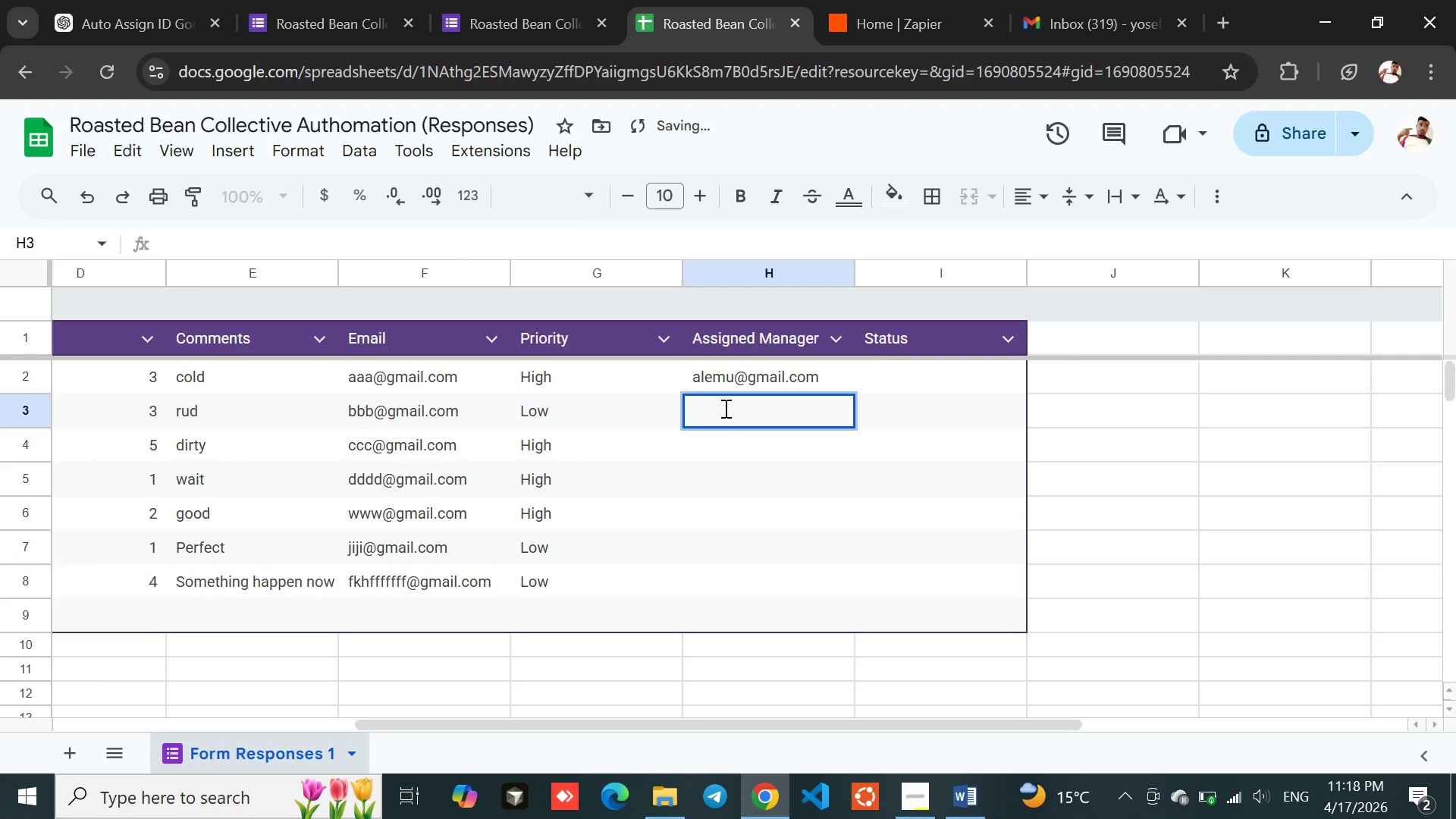 
triple_click([724, 408])
 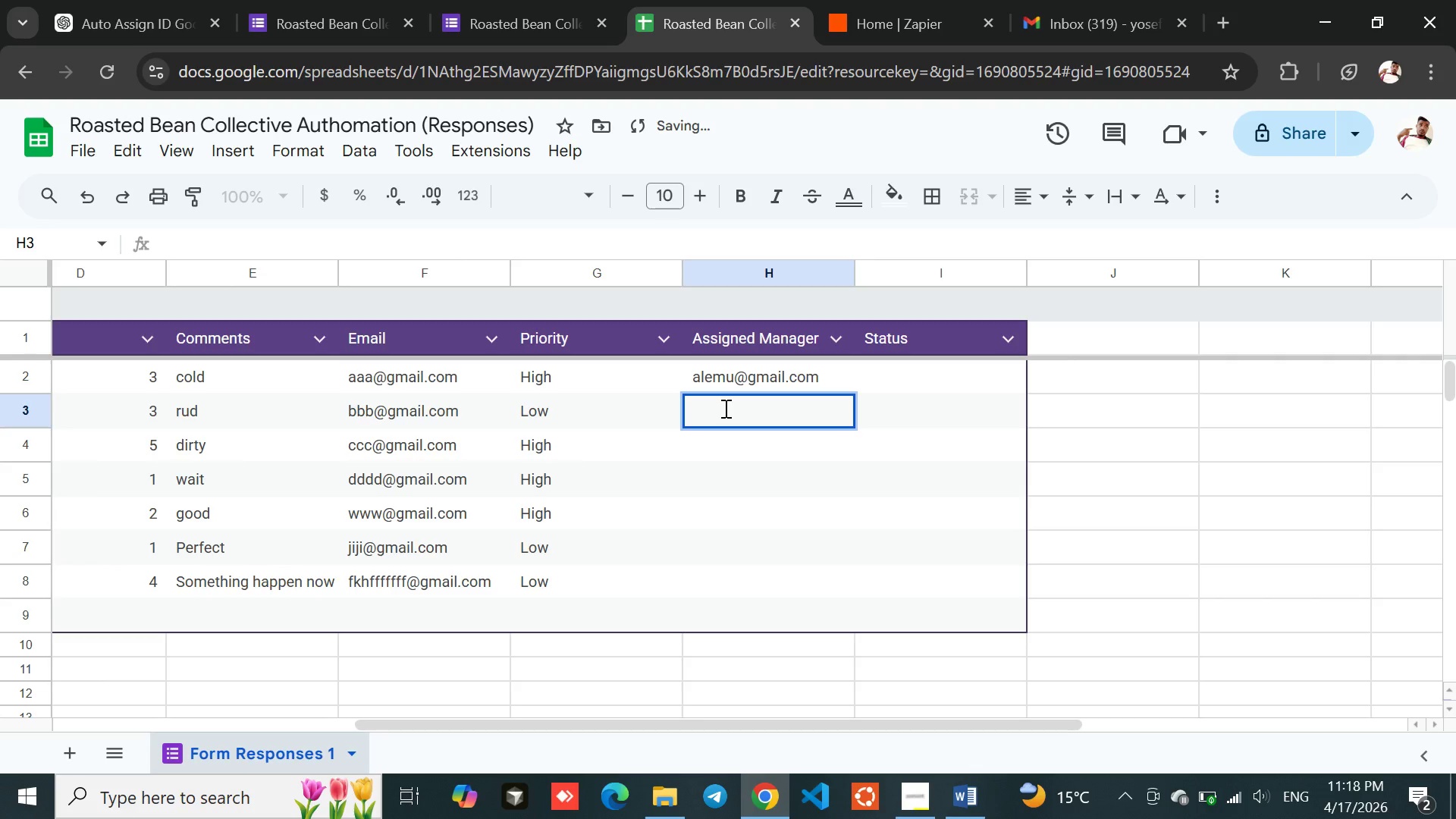 
double_click([724, 408])
 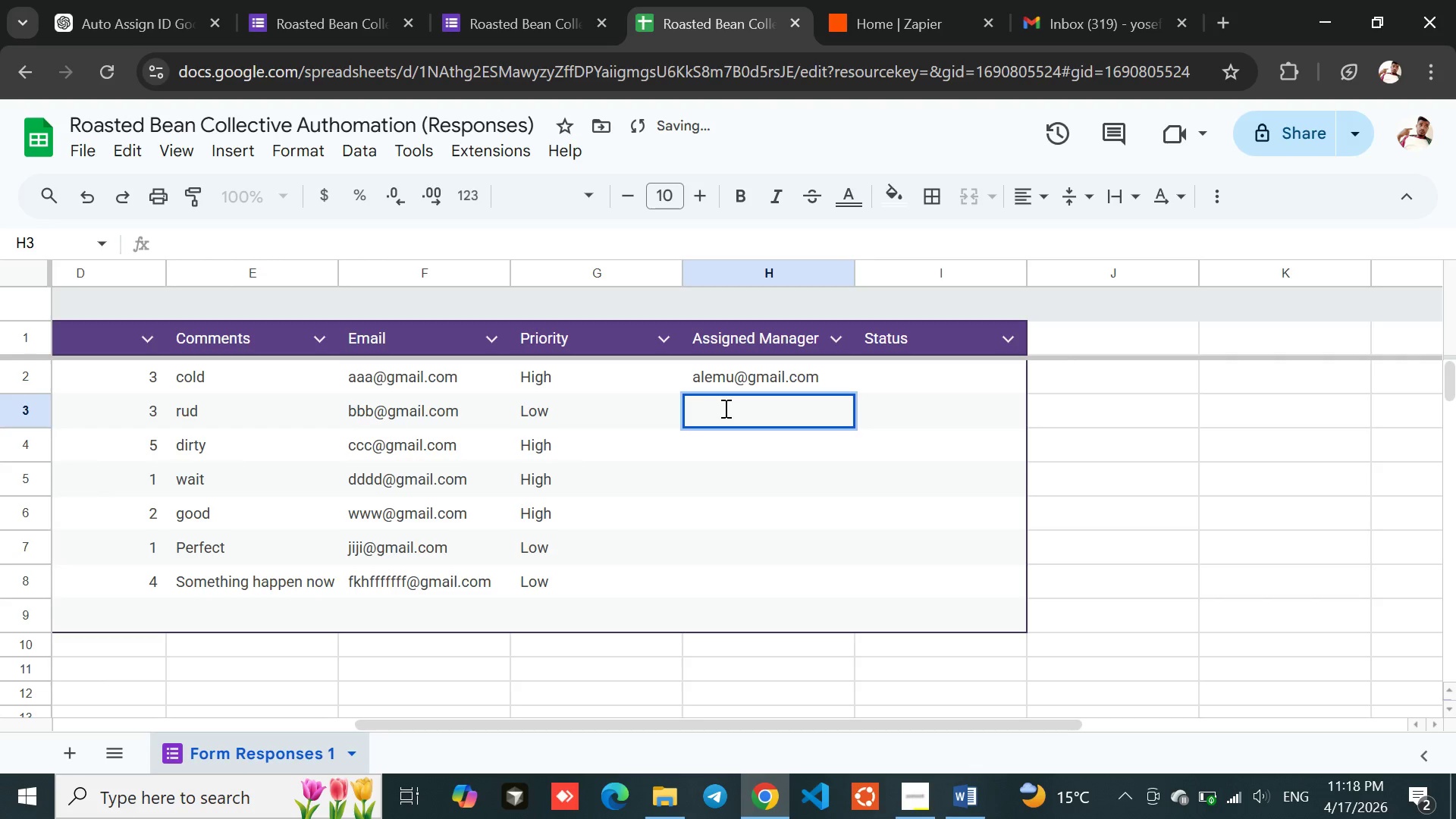 
triple_click([724, 408])
 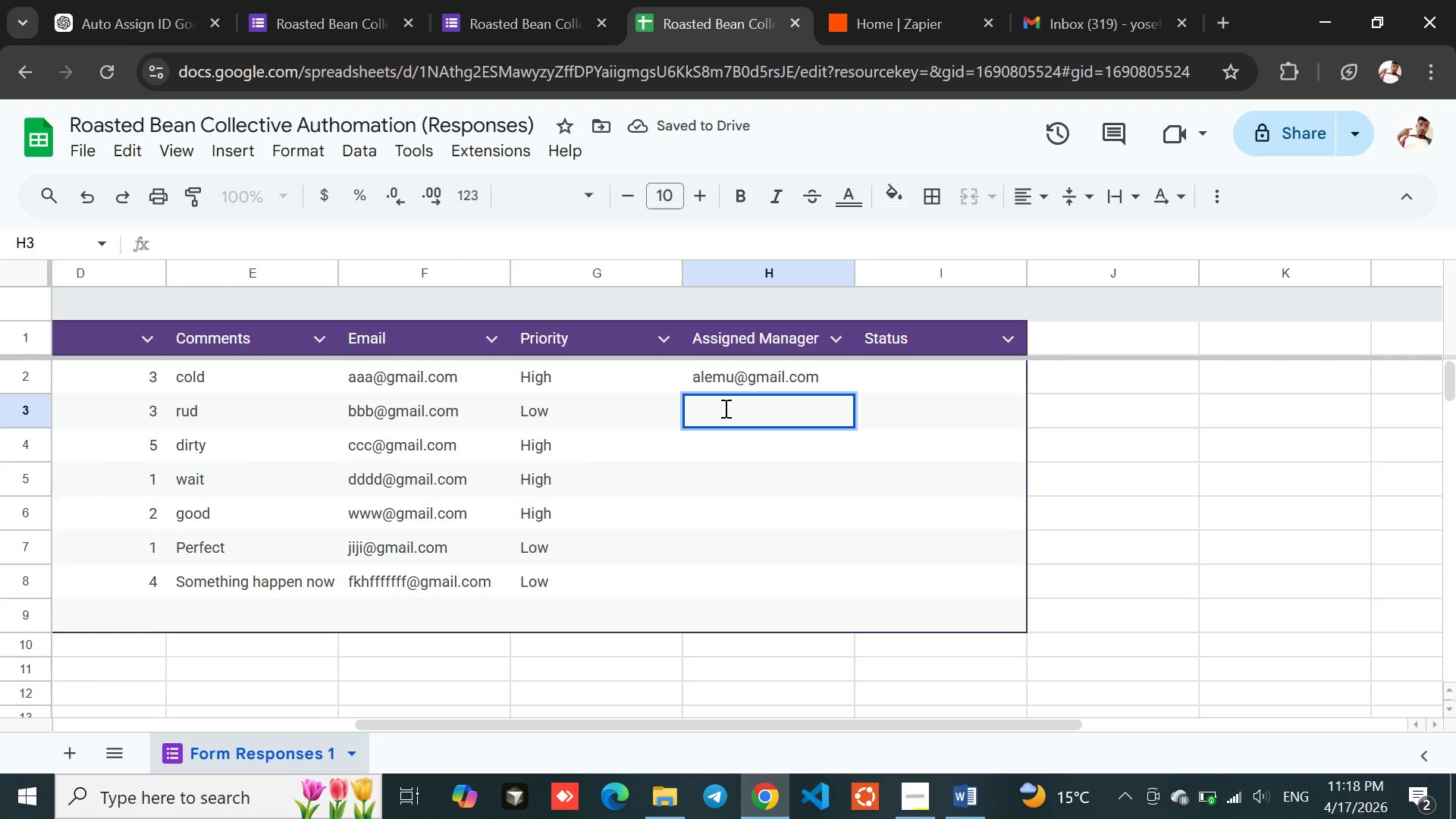 
type(aster@gmail.com)
 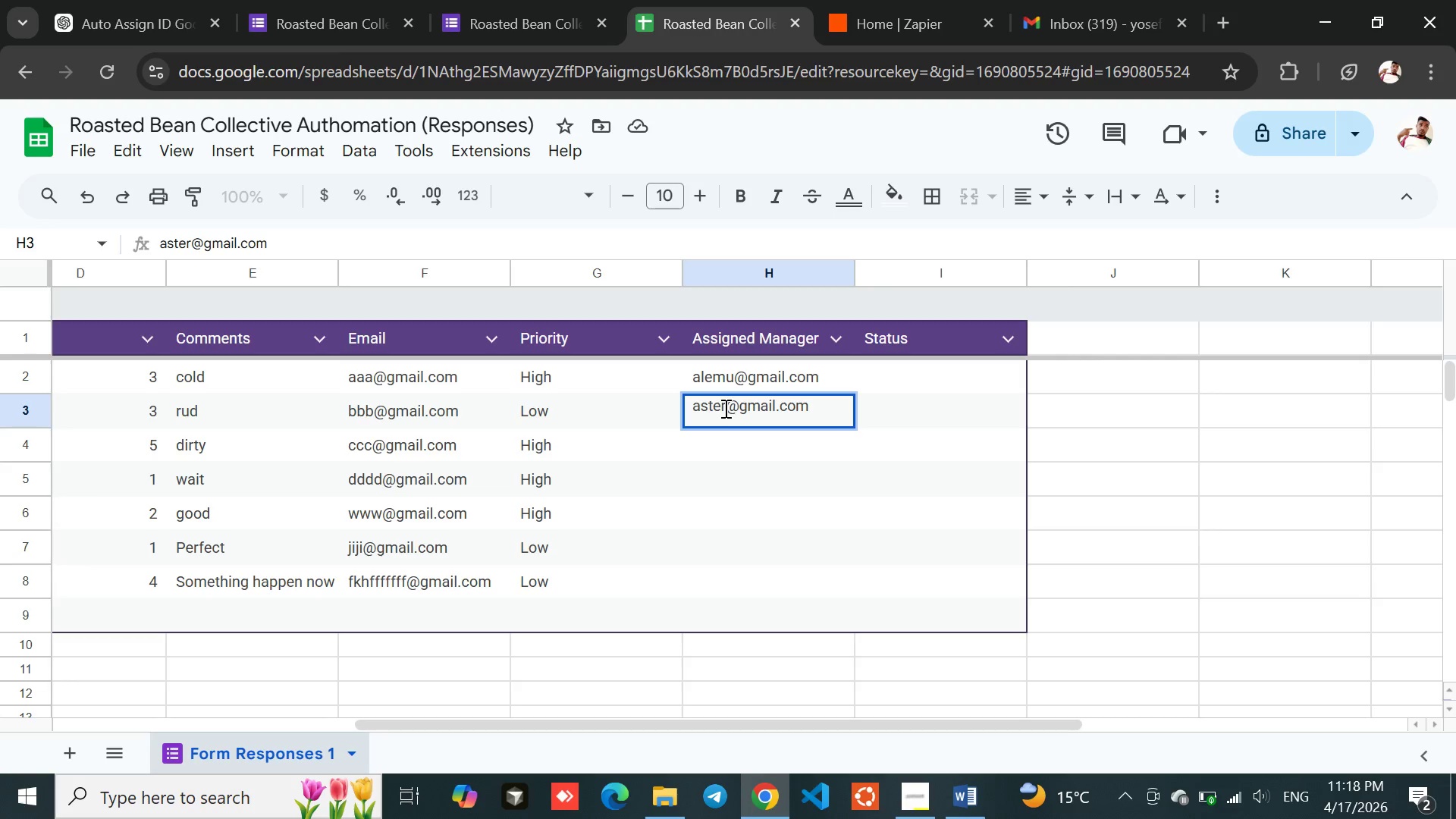 
double_click([723, 445])
 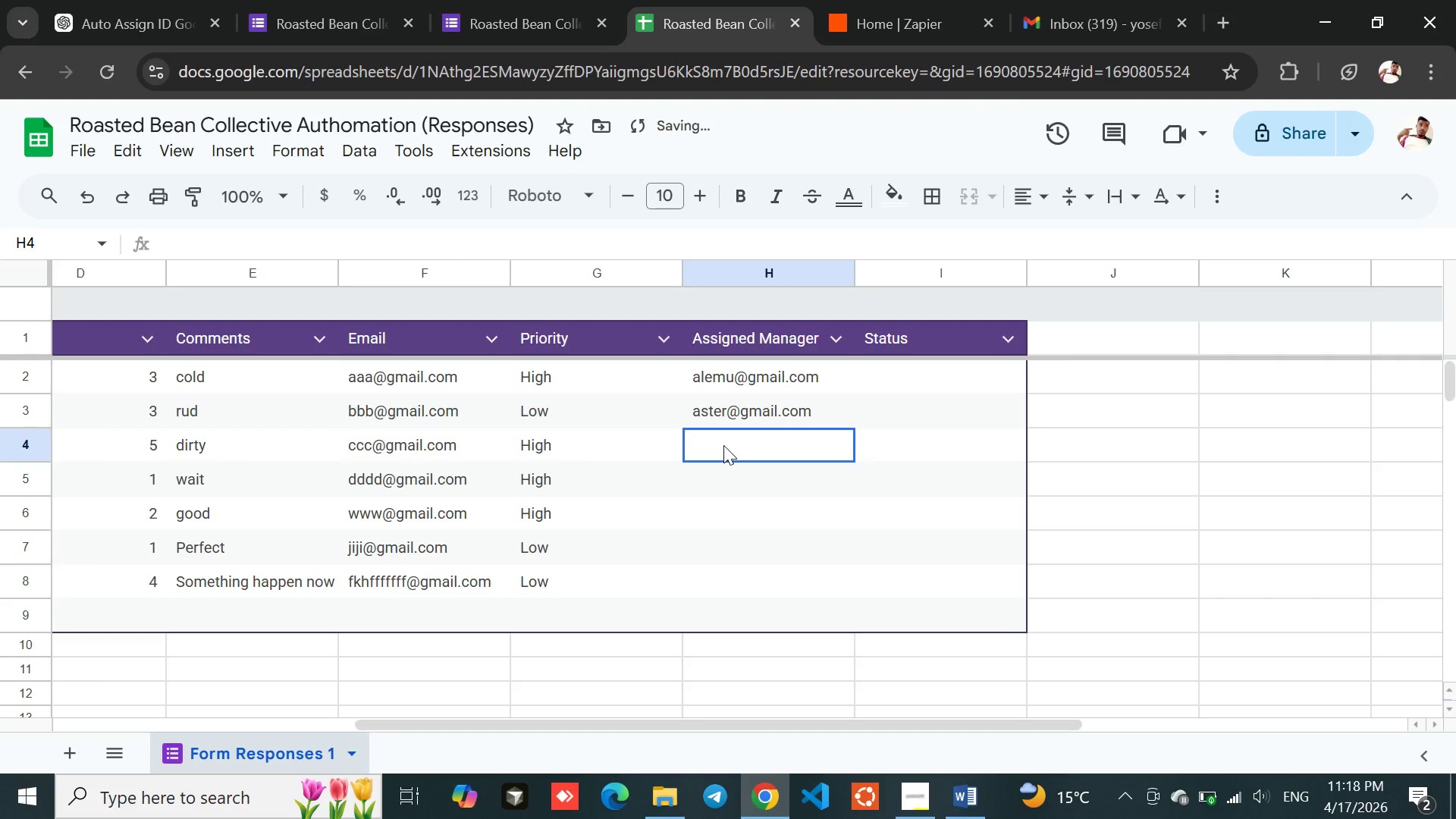 
triple_click([723, 445])
 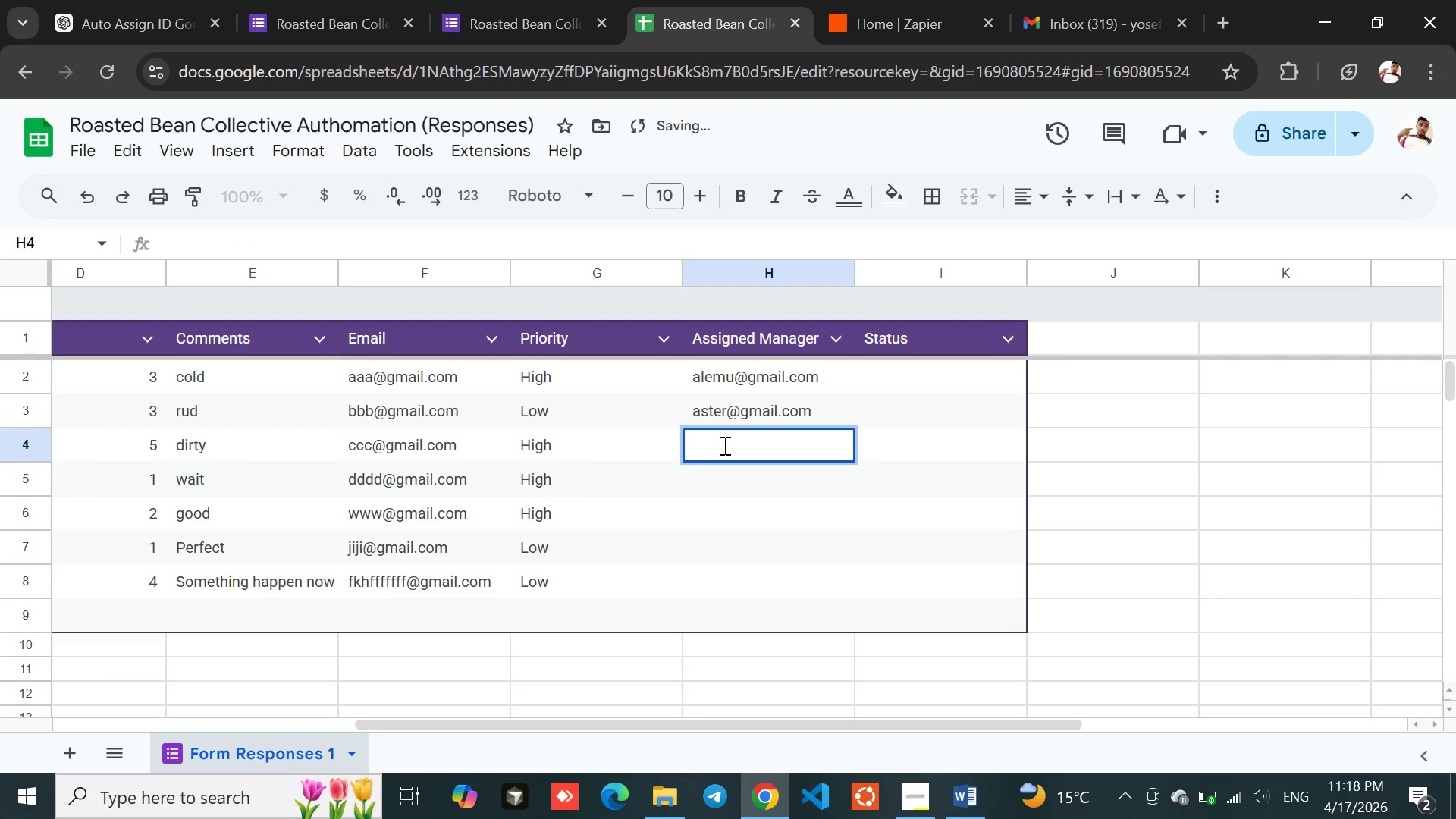 
triple_click([723, 445])
 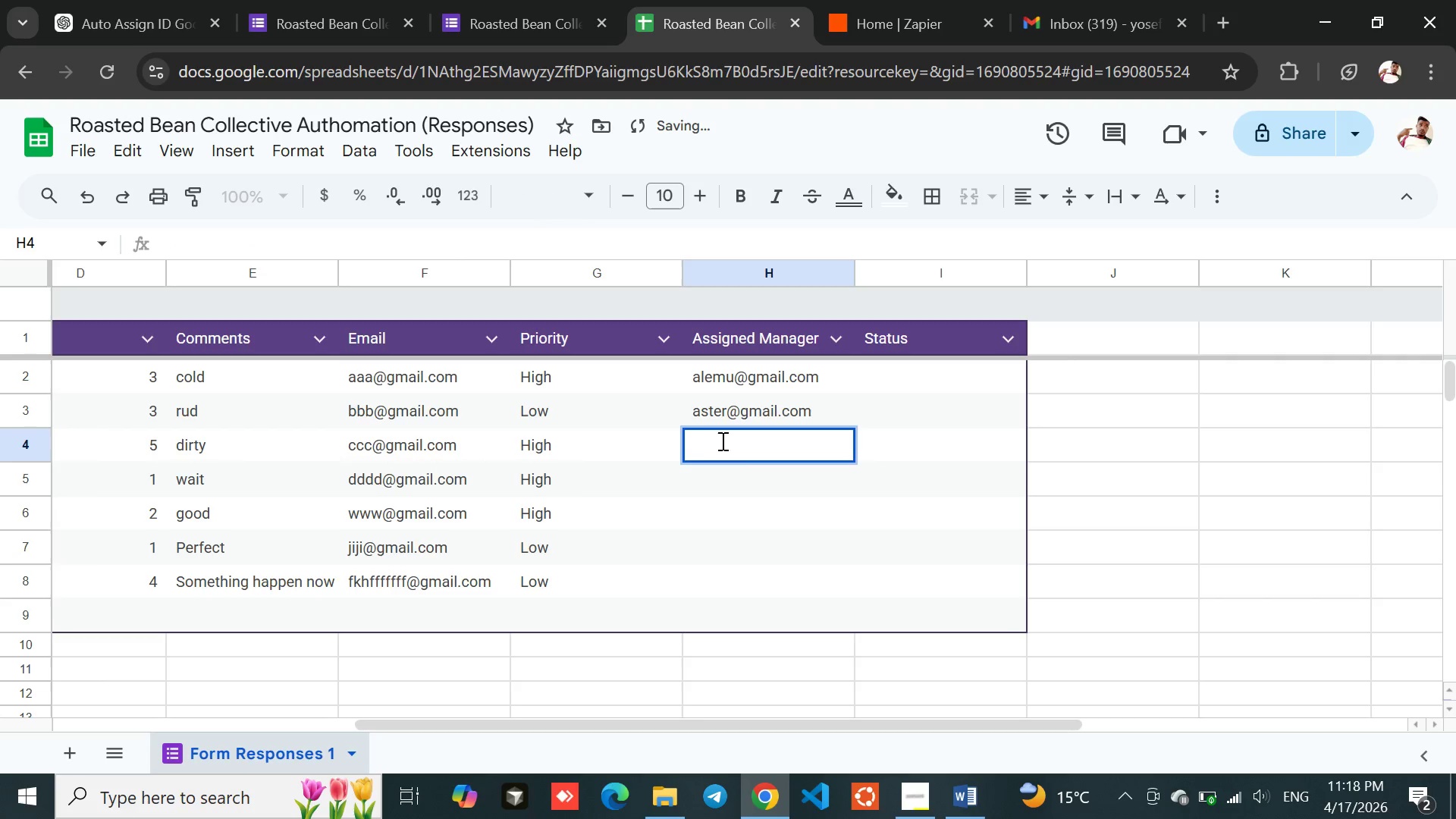 
double_click([717, 445])
 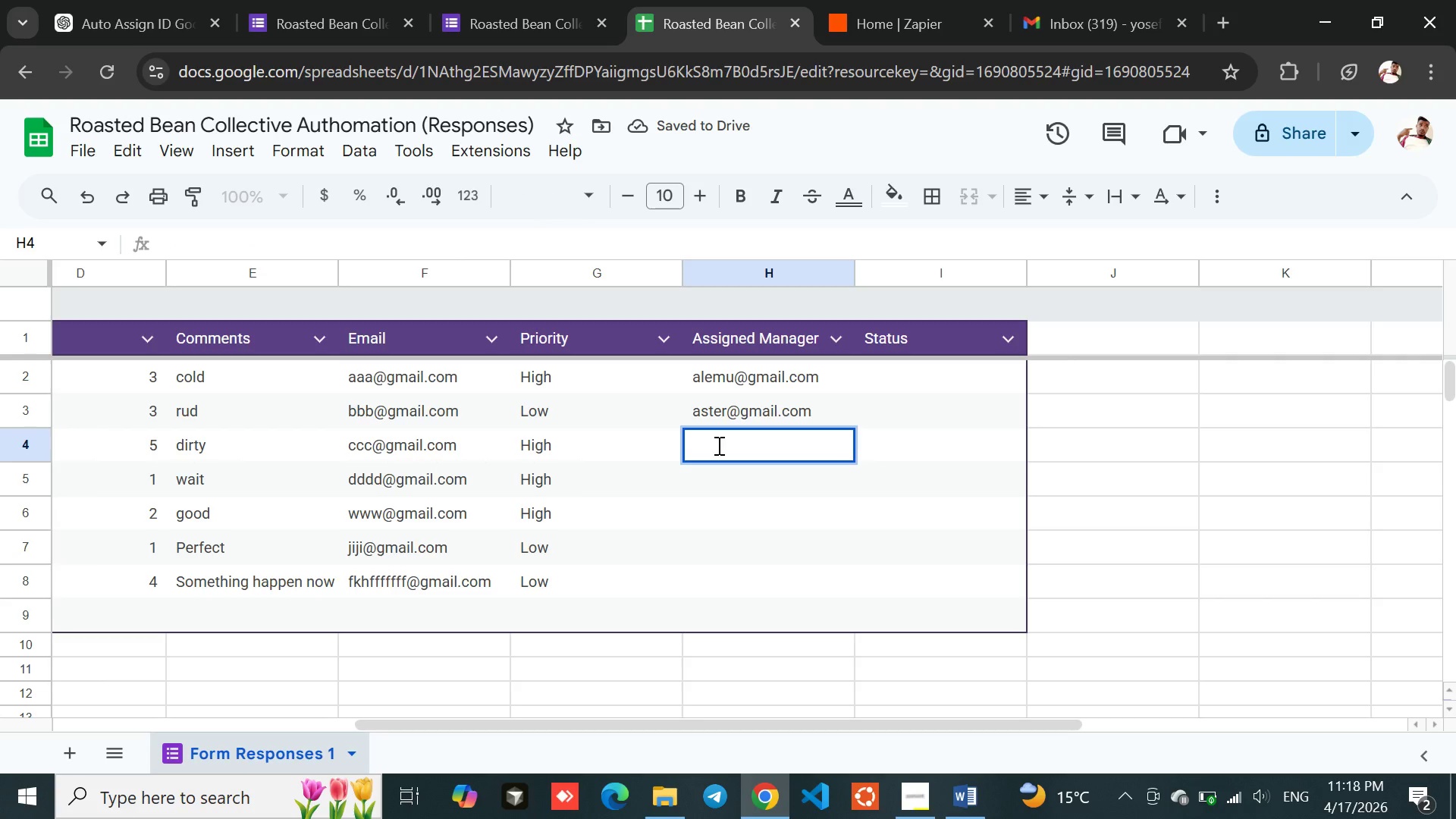 
type(zeberga@gmail.com)
 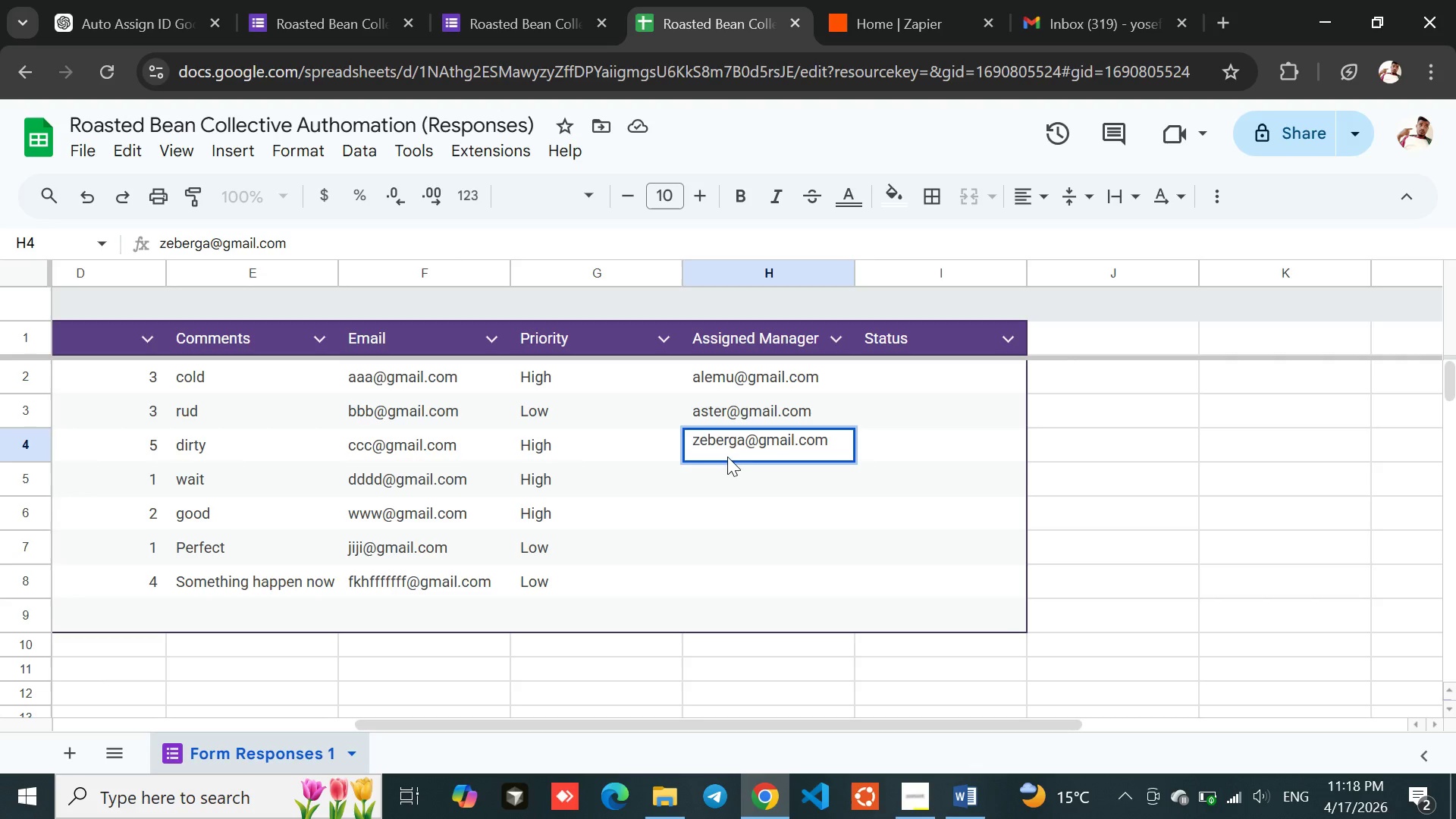 
left_click([730, 465])
 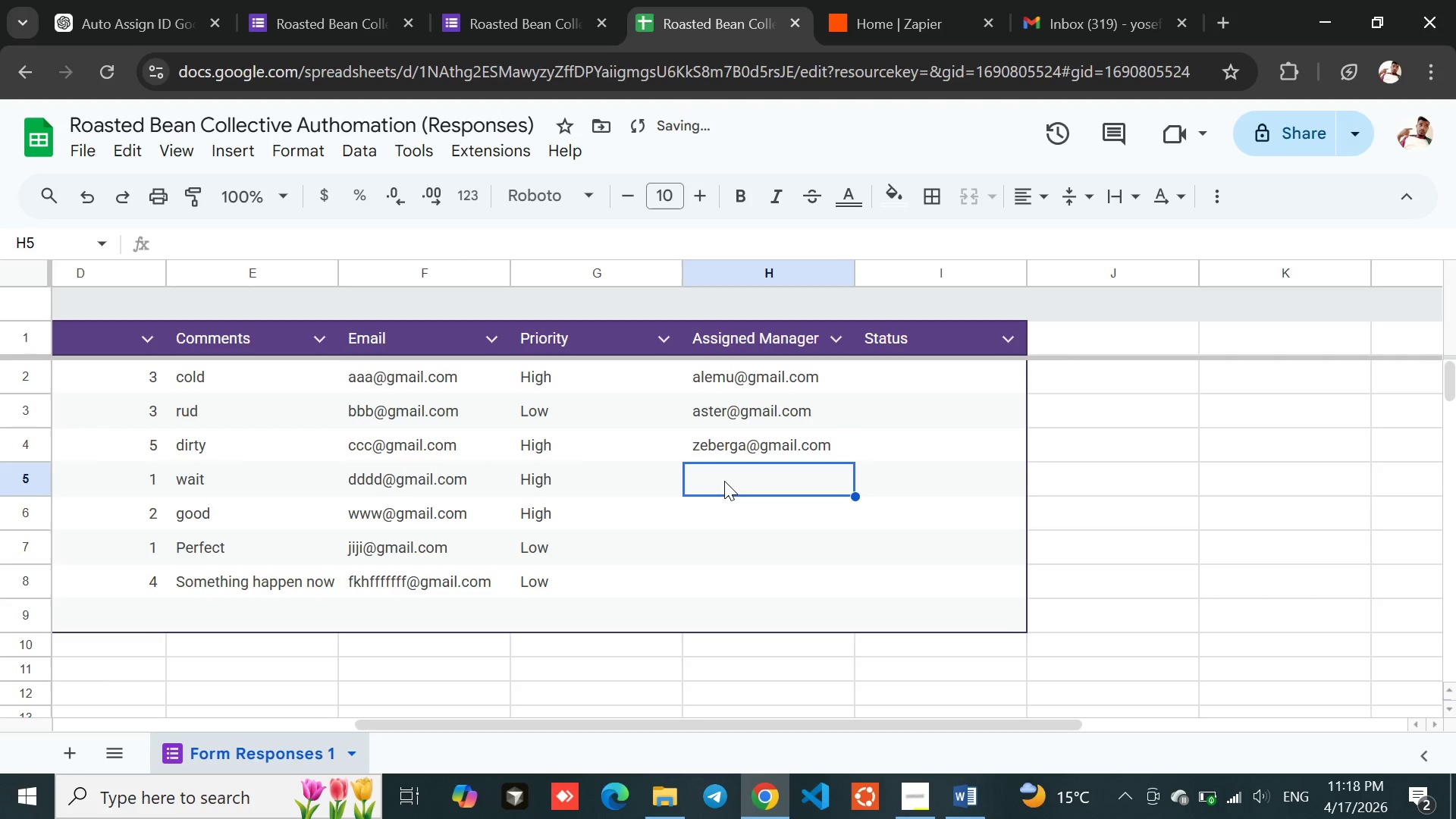 
double_click([723, 479])
 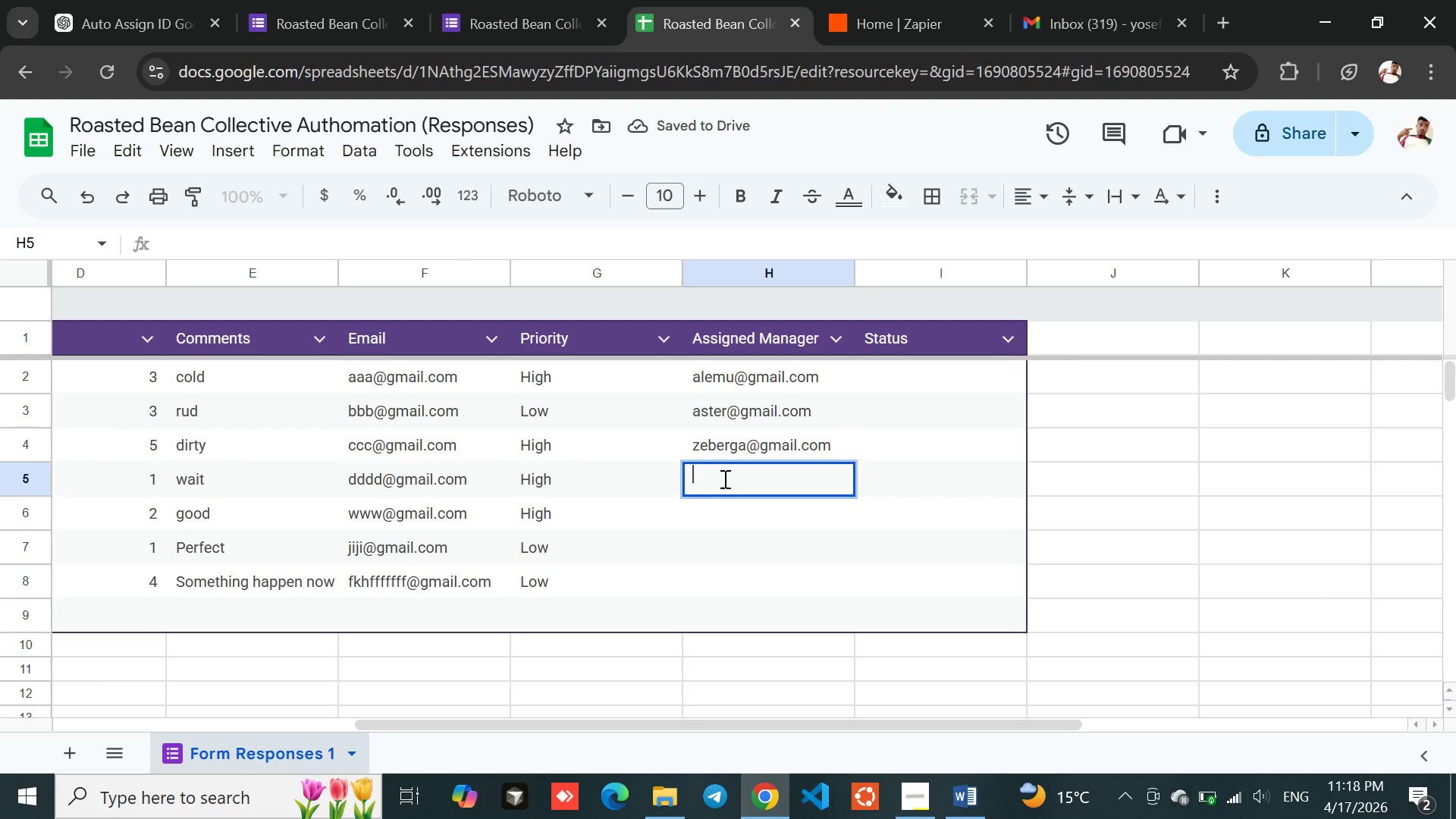 
type(yshalew@gmail.com)
 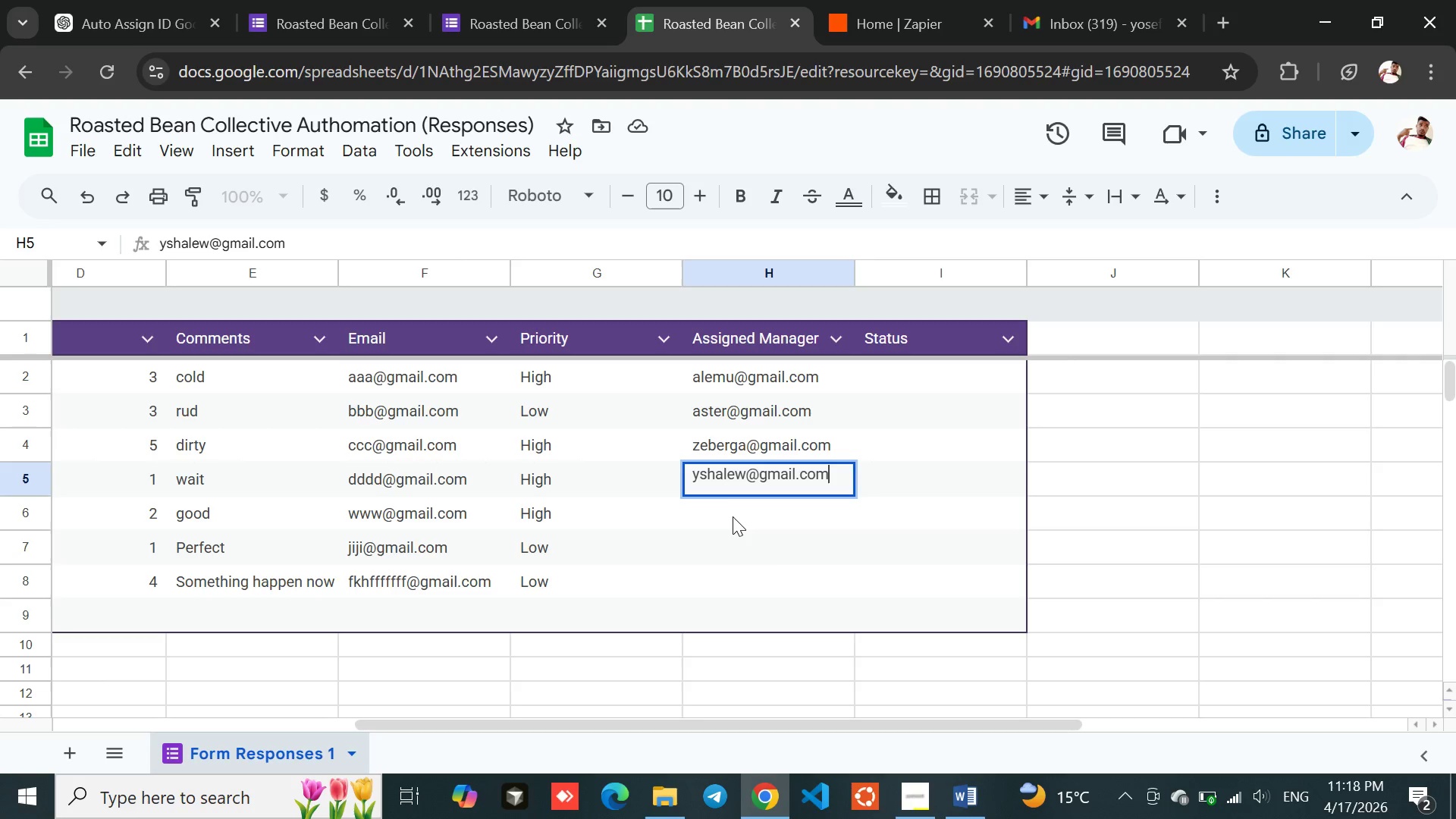 
left_click([733, 517])
 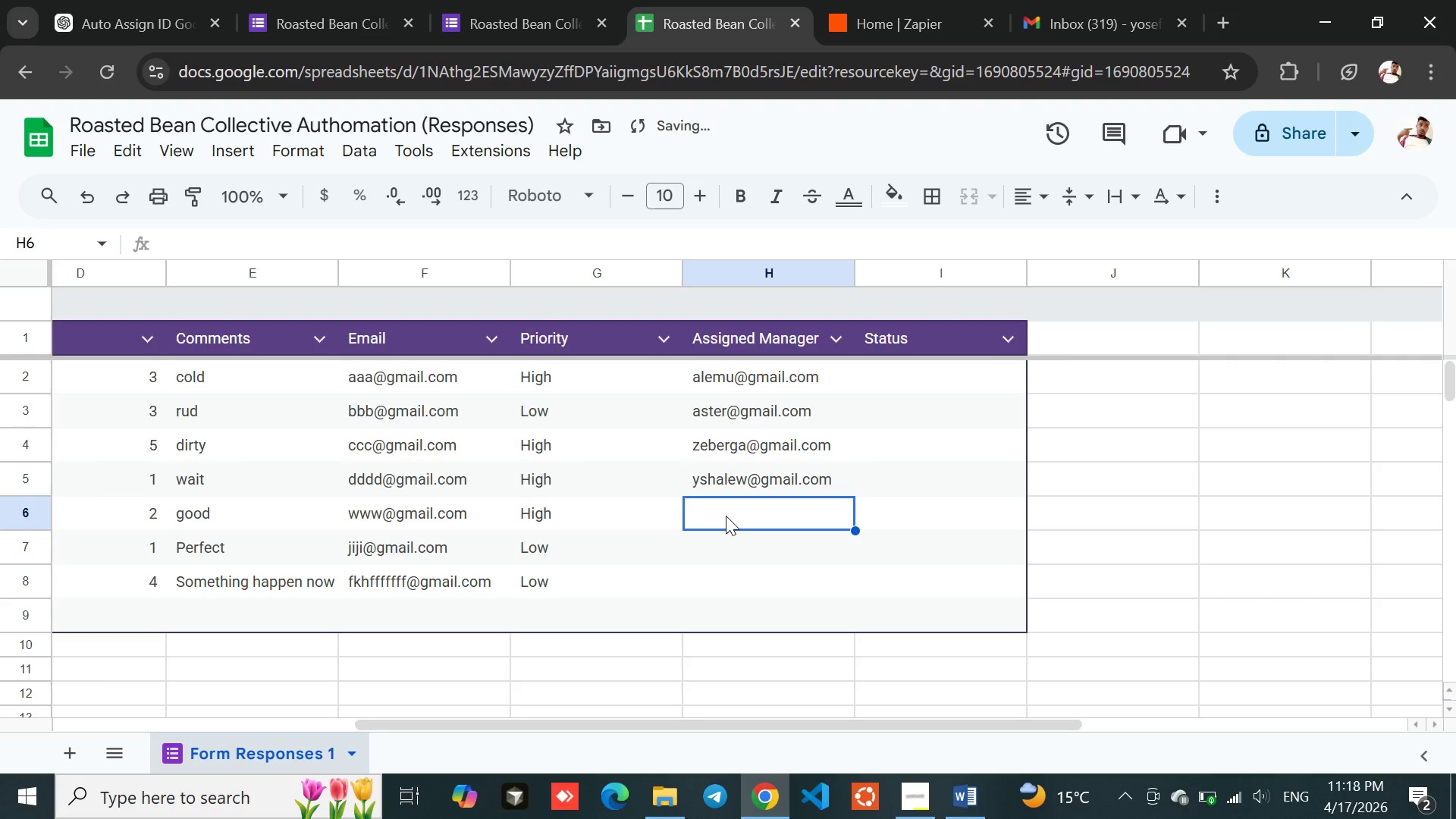 
double_click([726, 516])
 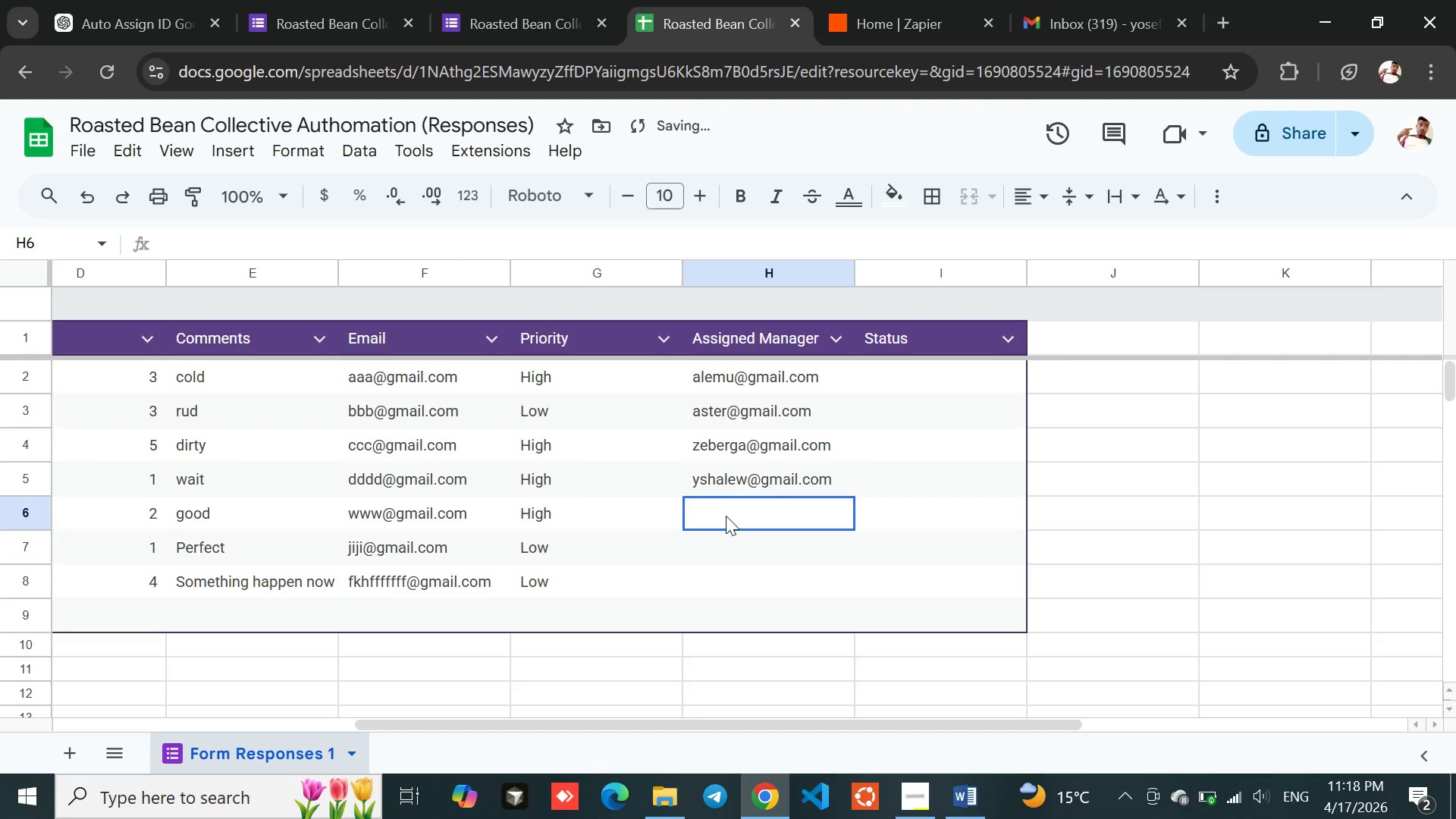 
triple_click([726, 516])
 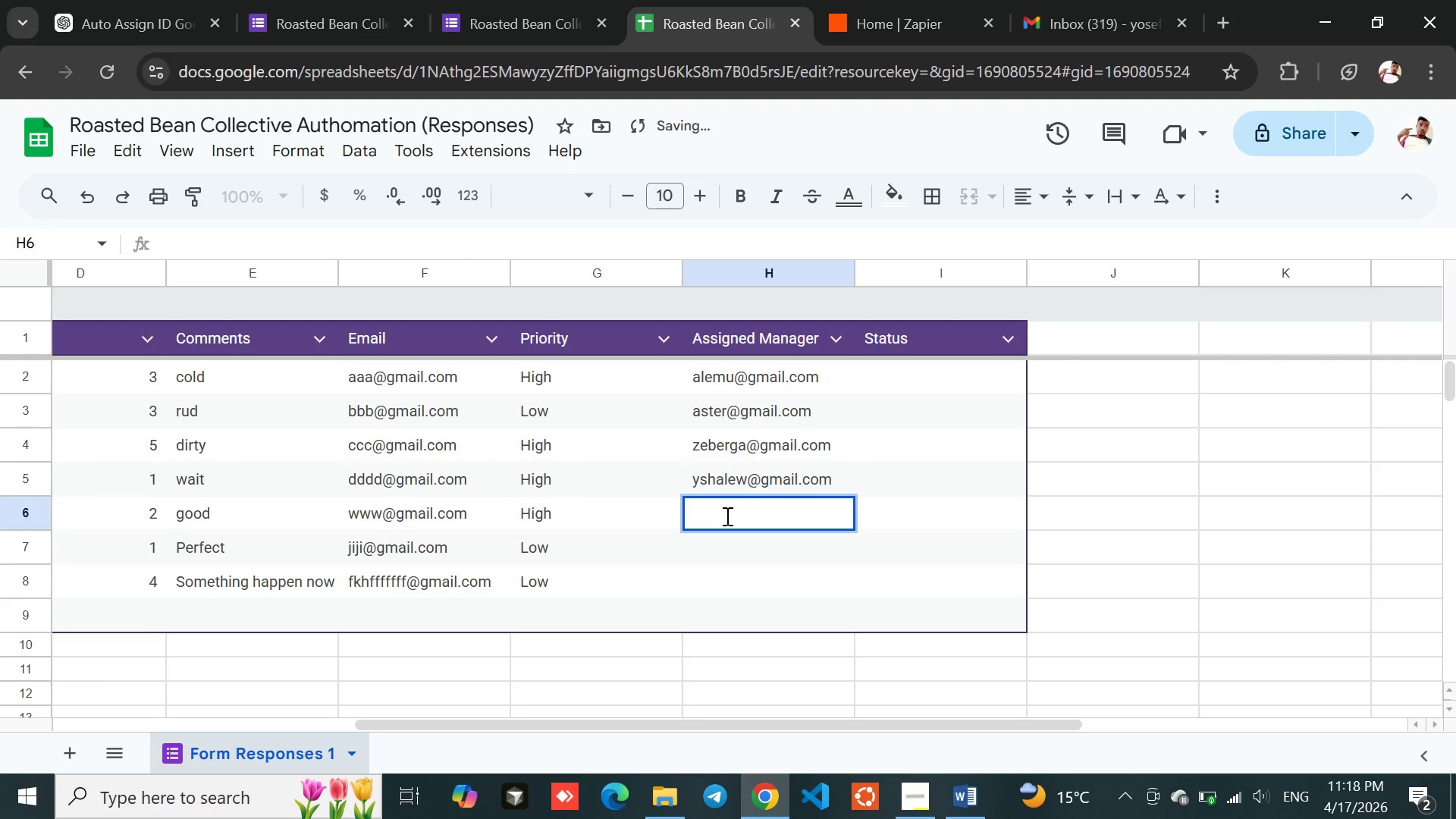 
left_click([726, 516])
 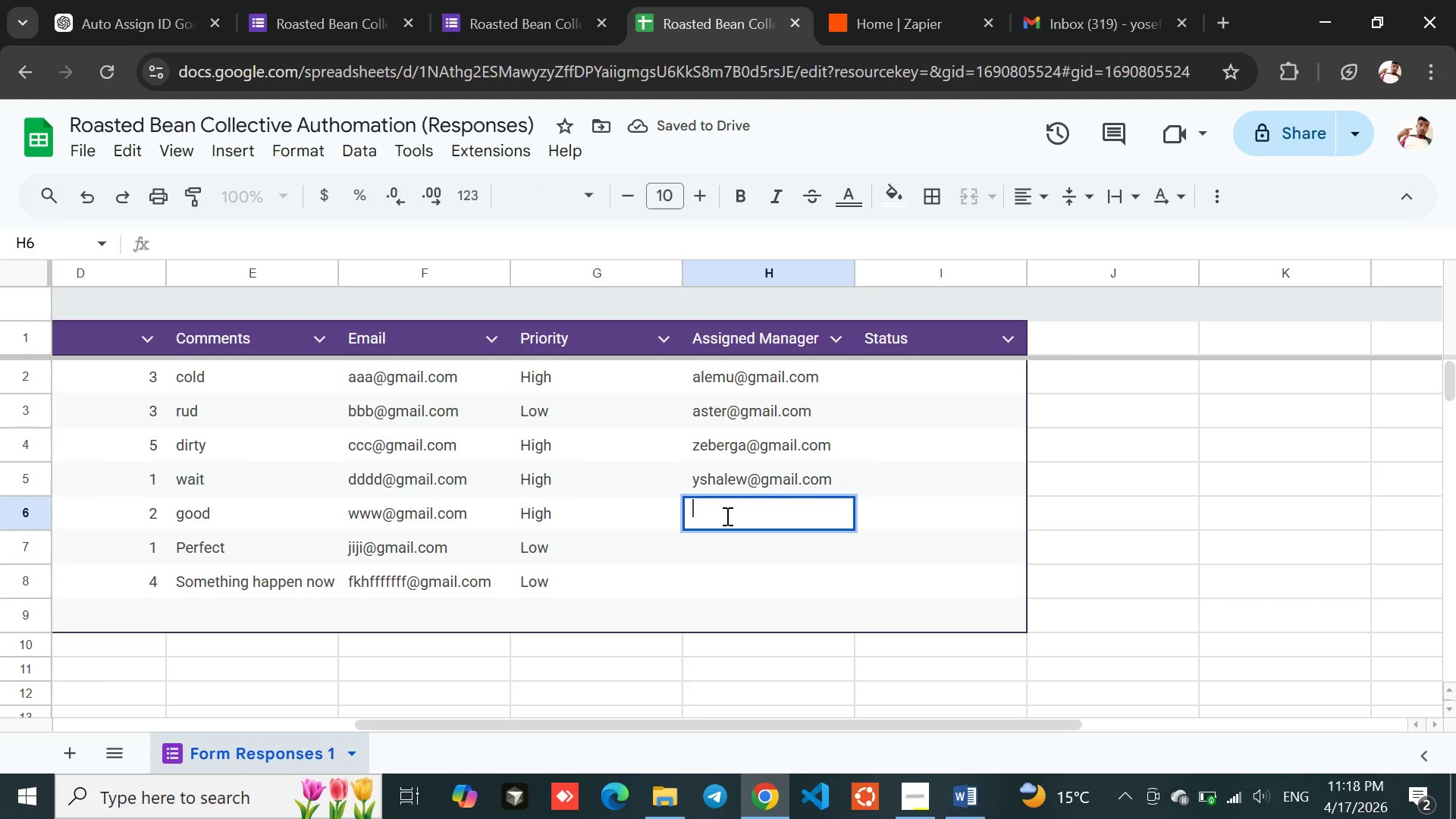 
type(anley@gmail.com)
 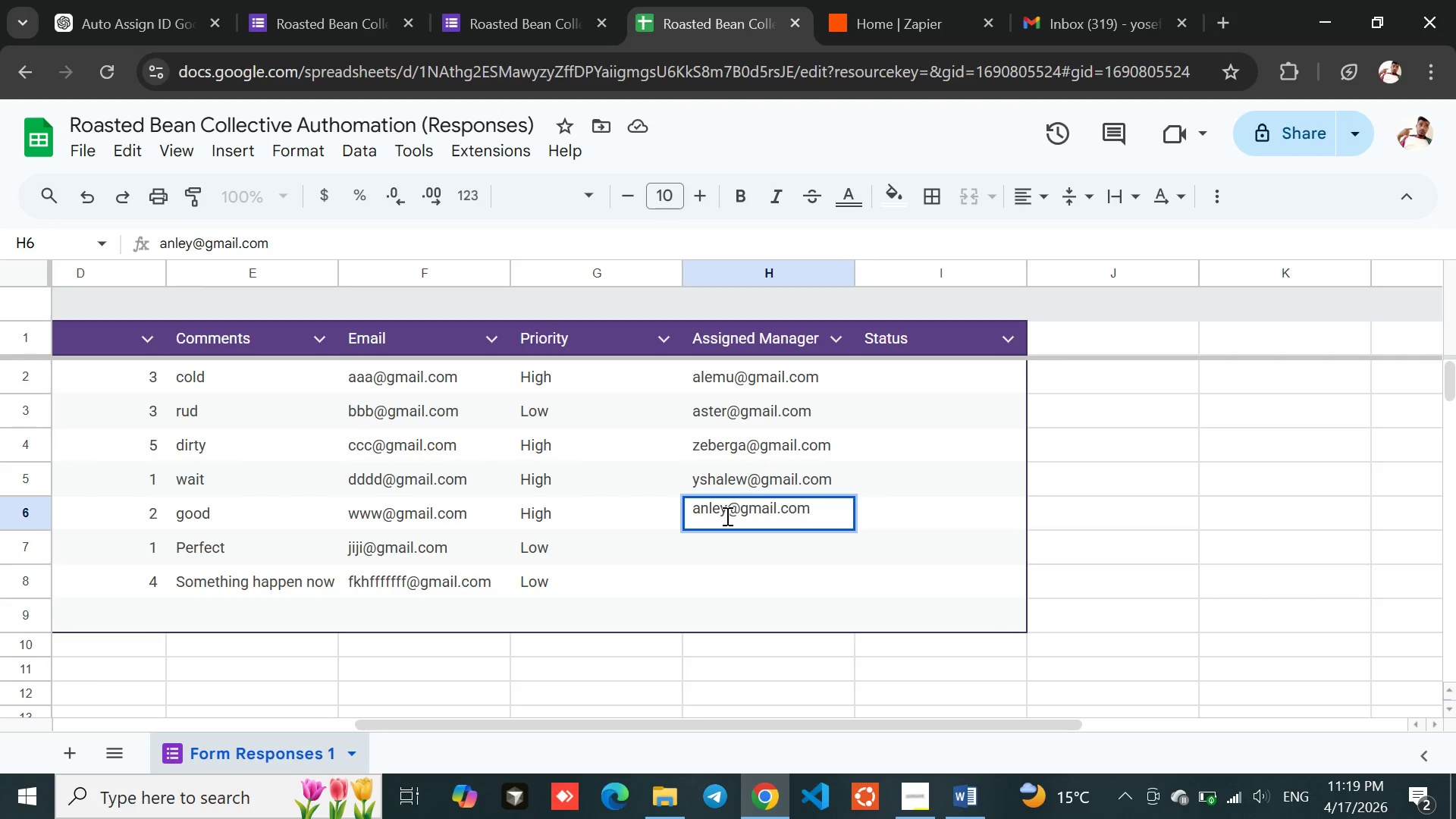 
left_click([733, 537])
 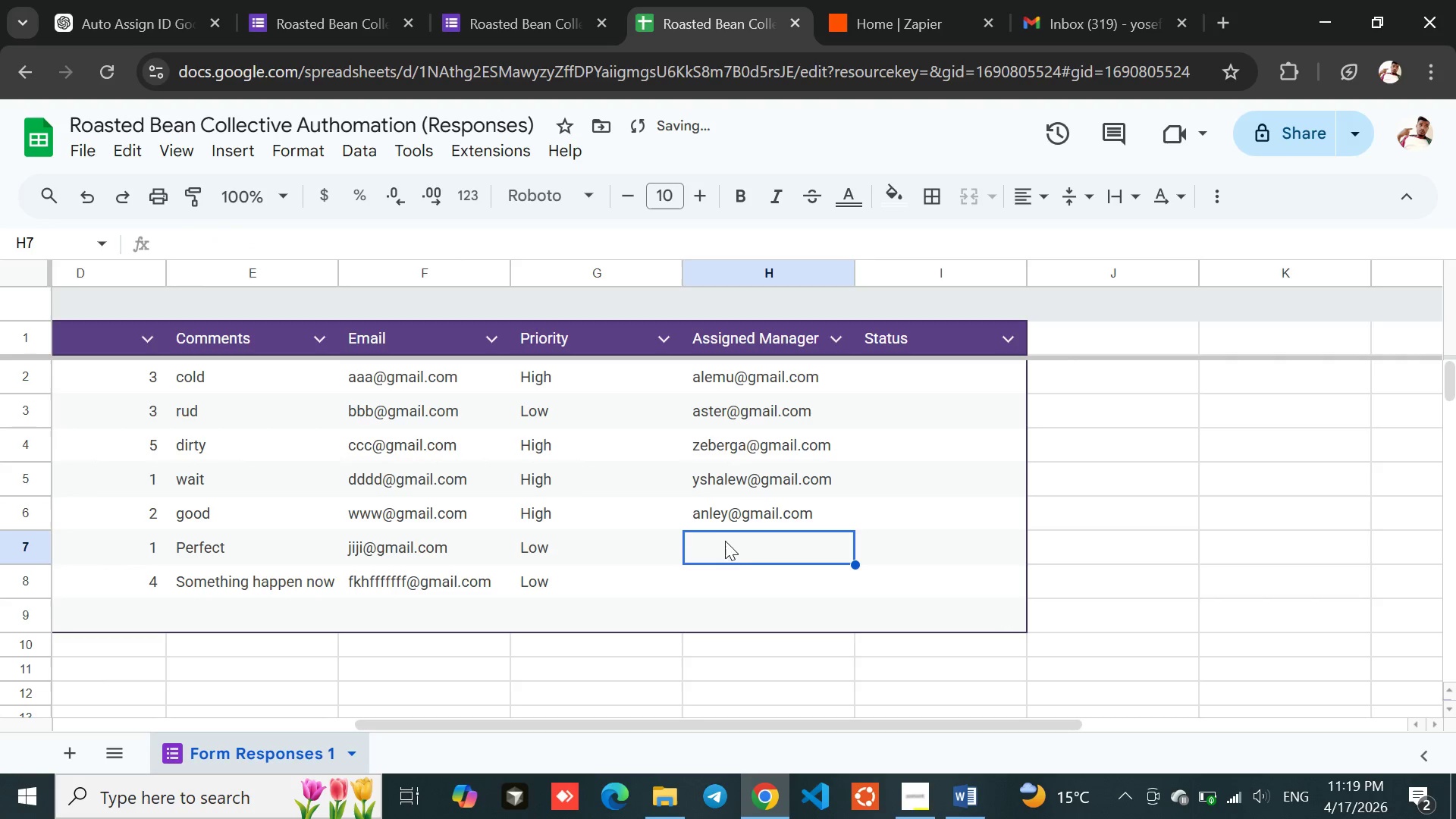 
double_click([733, 543])
 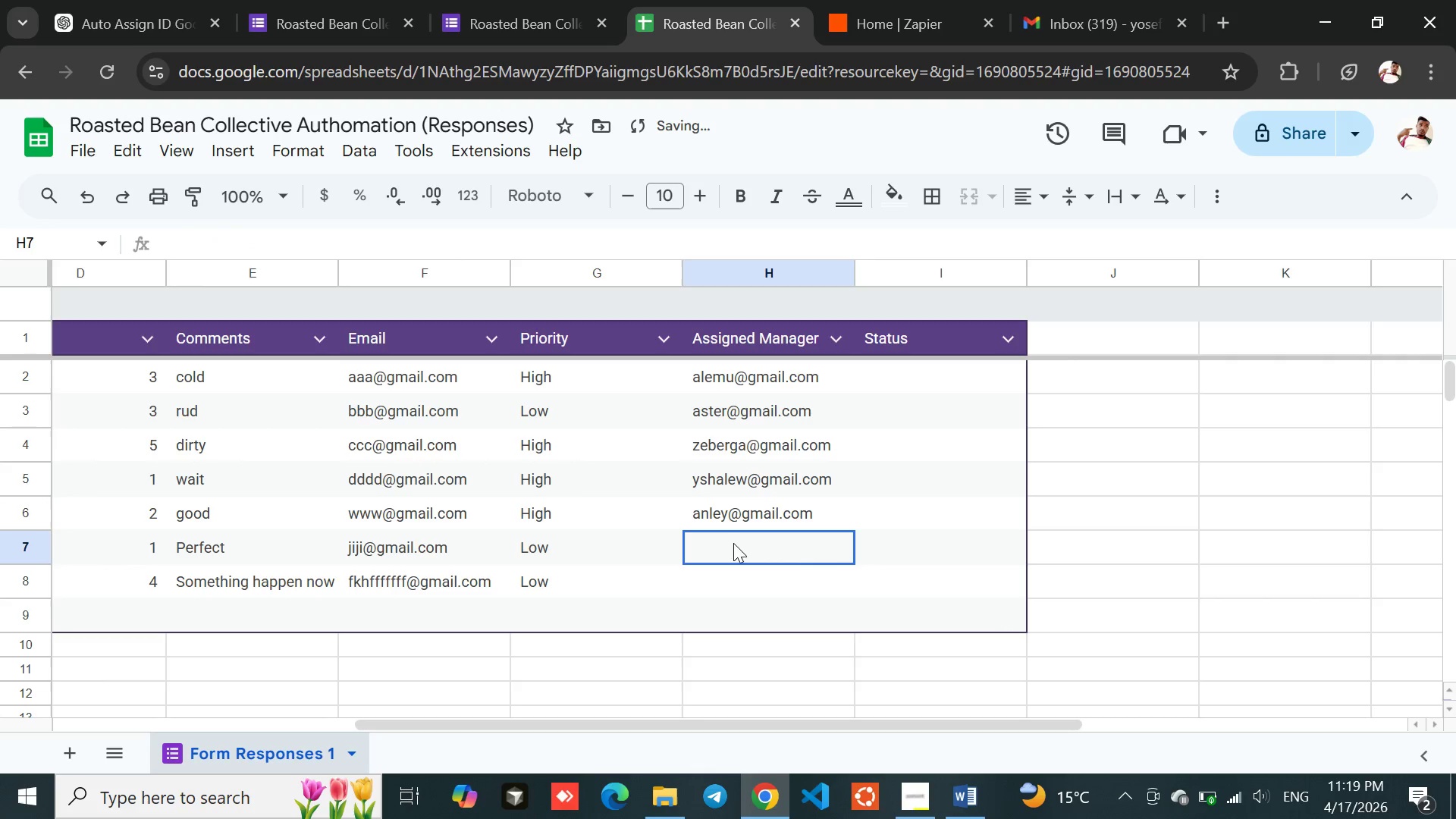 
triple_click([733, 543])
 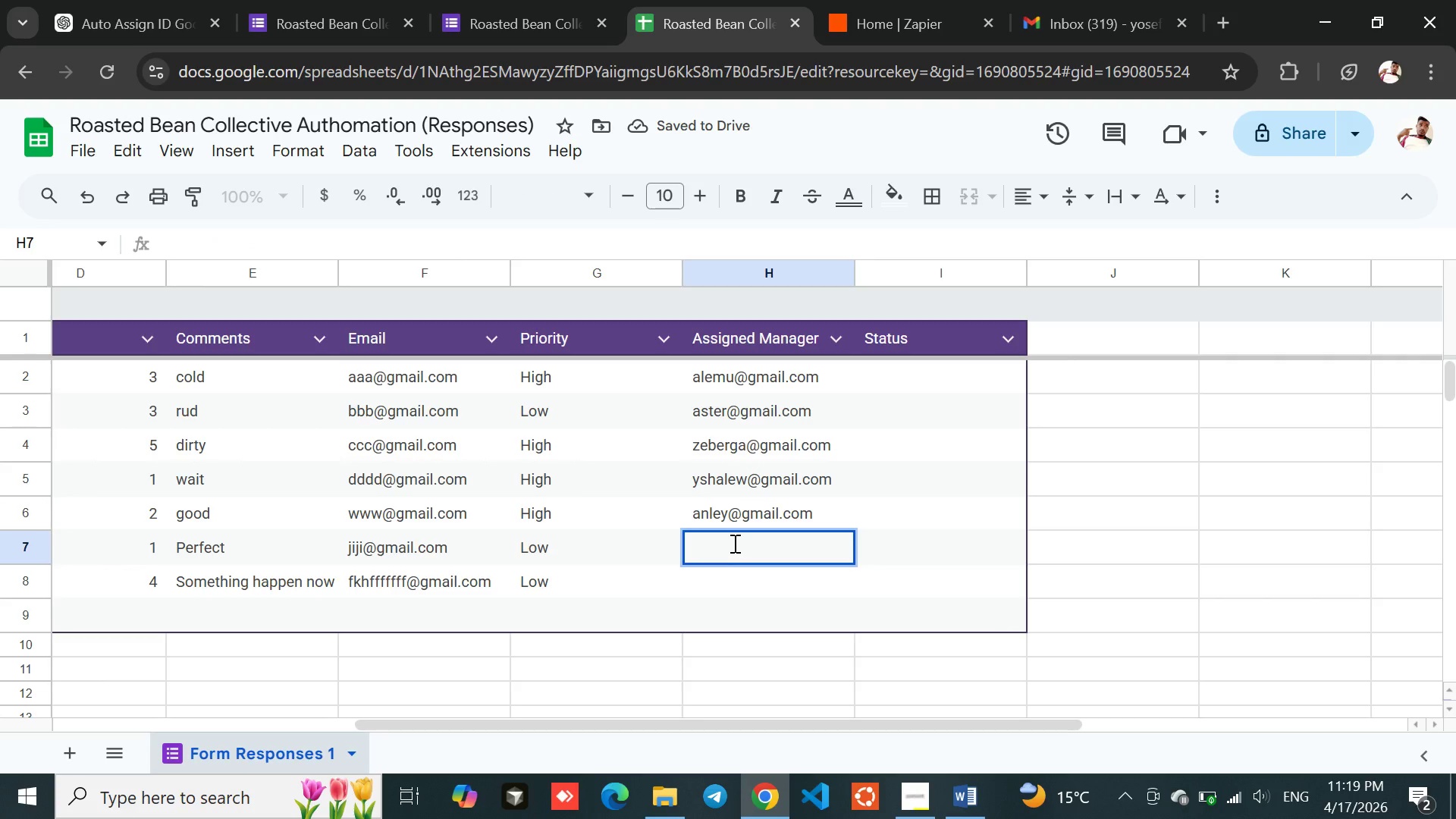 
left_click([733, 543])
 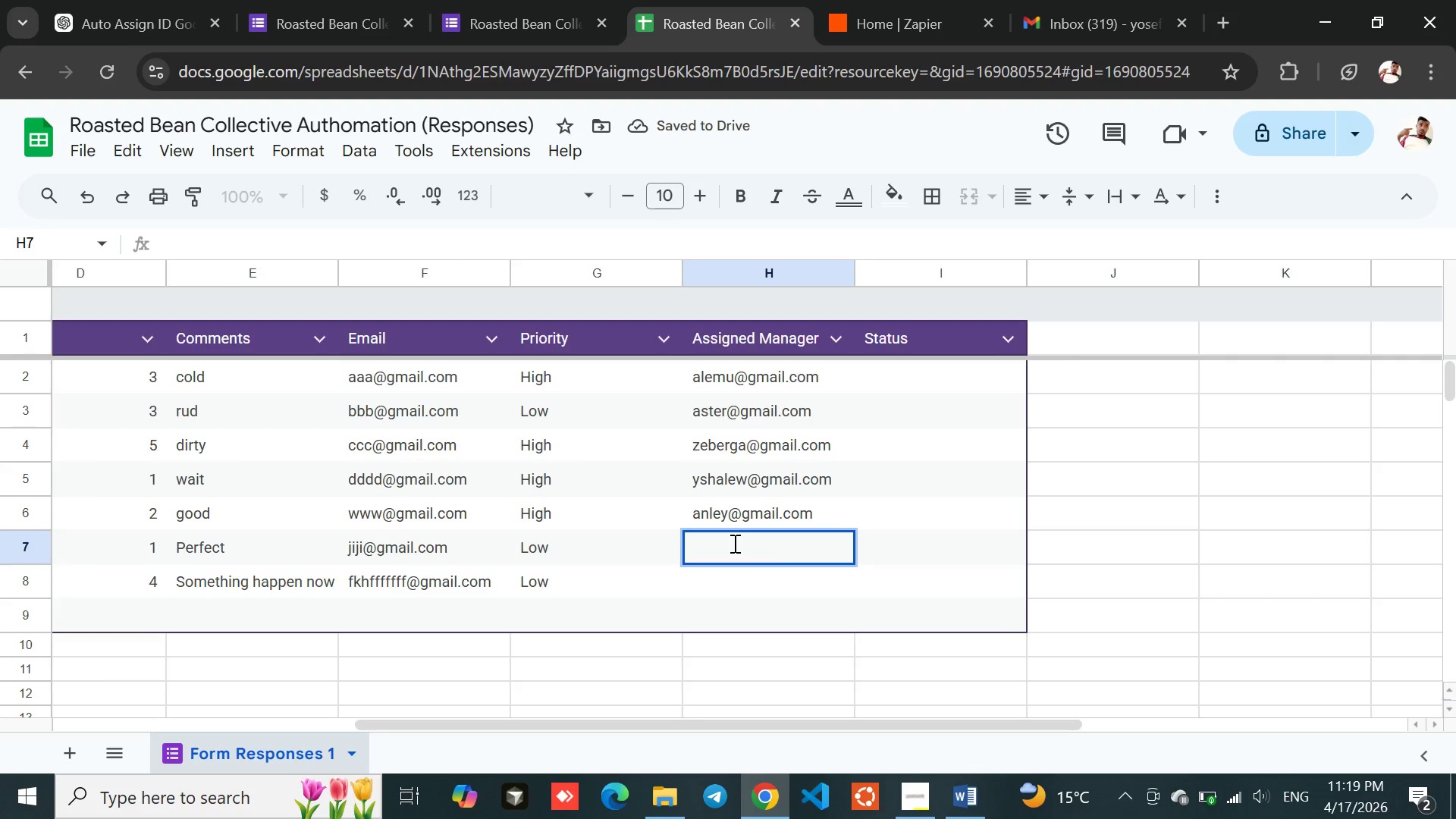 
type(kebede21@gmail.com)
 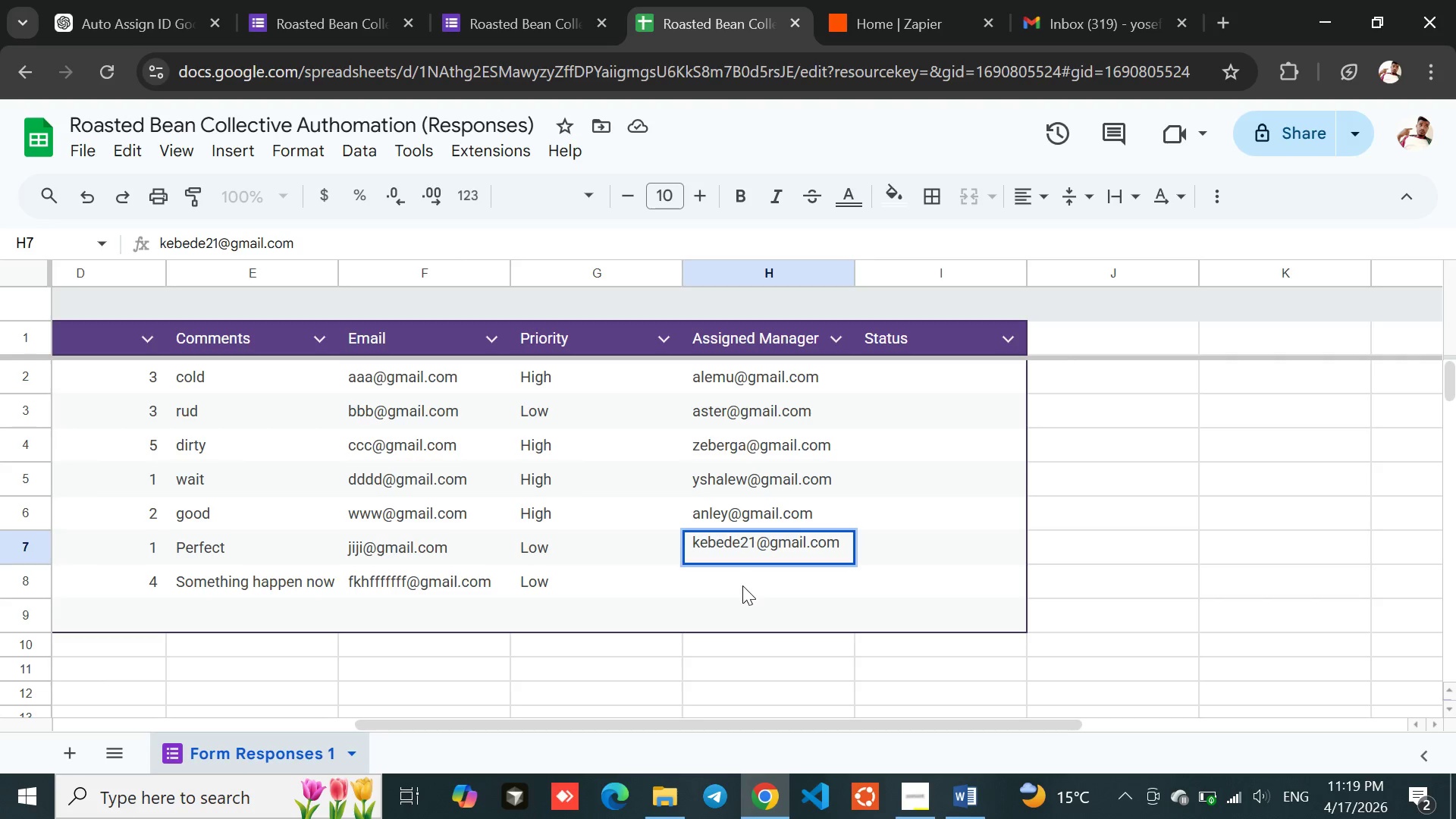 
left_click([742, 588])
 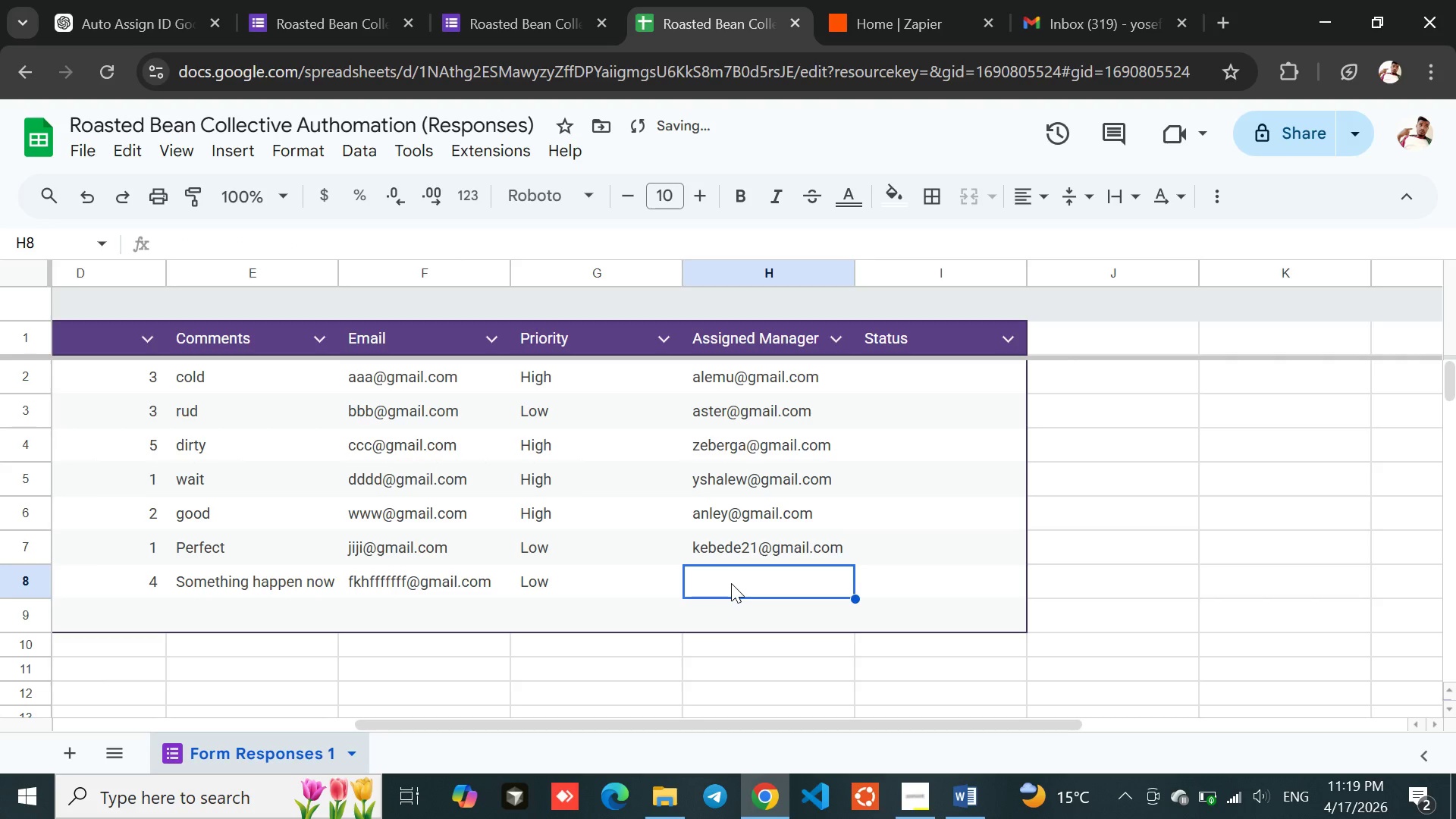 
double_click([731, 583])
 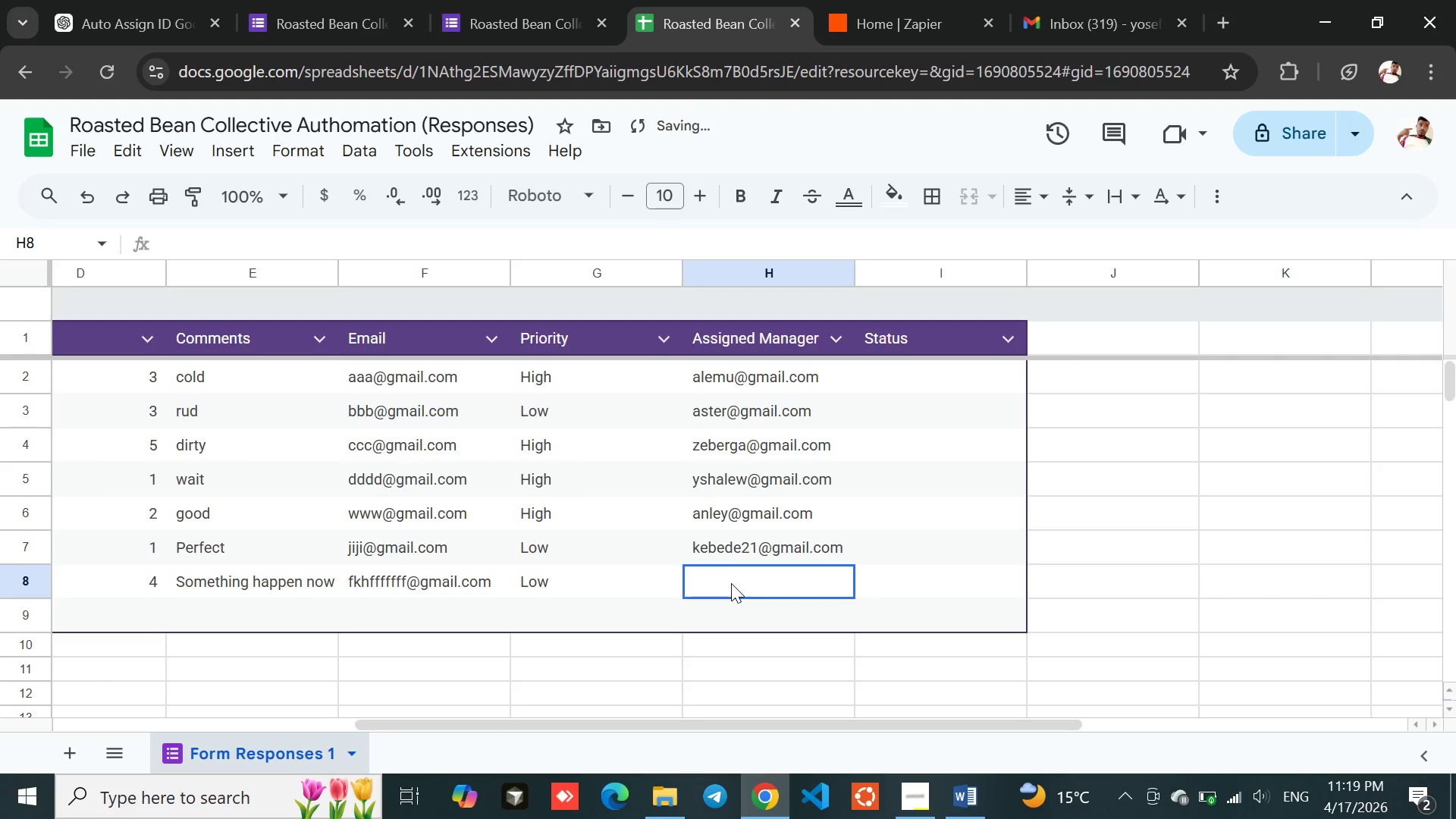 
triple_click([731, 583])
 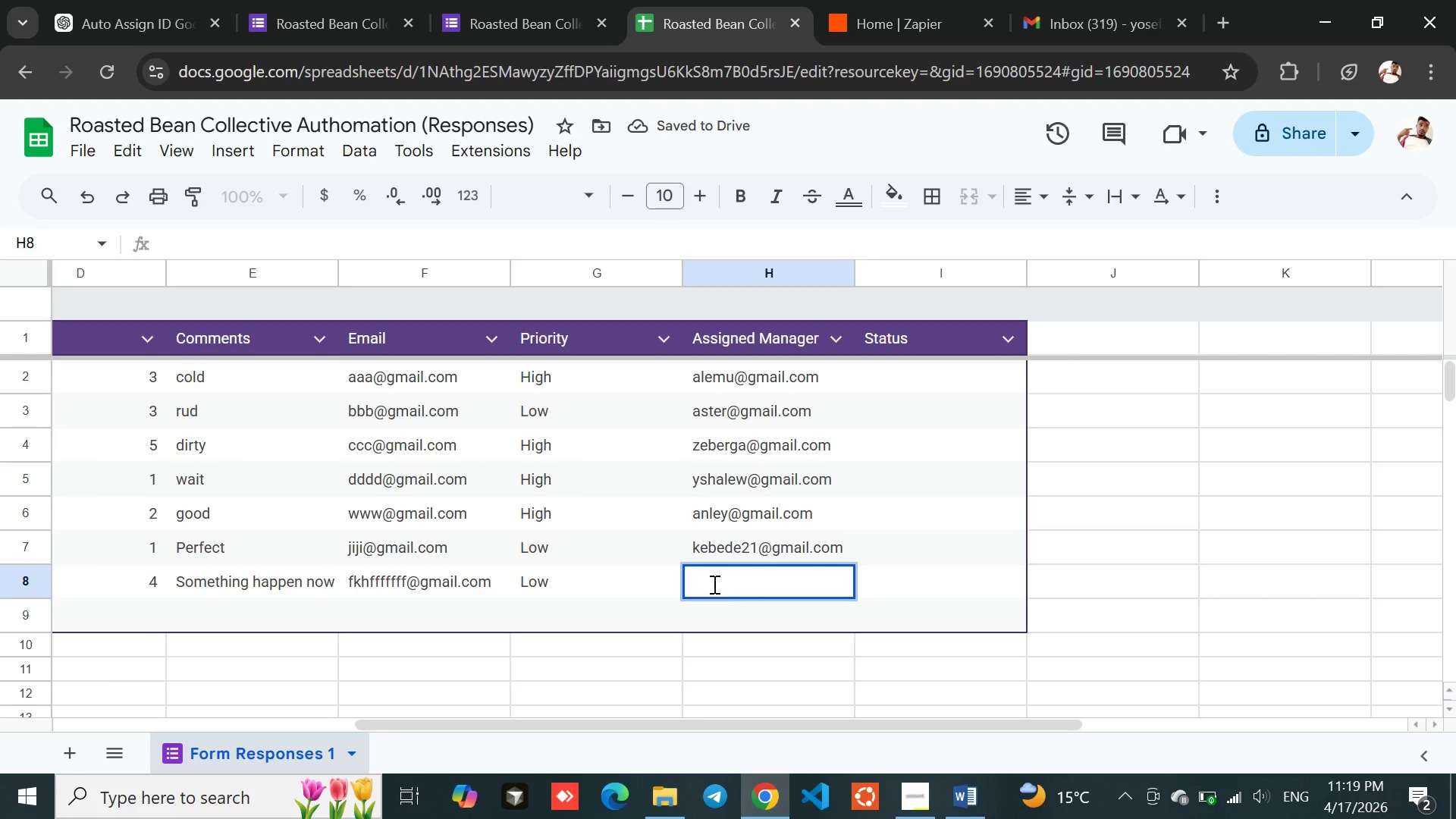 
double_click([713, 584])
 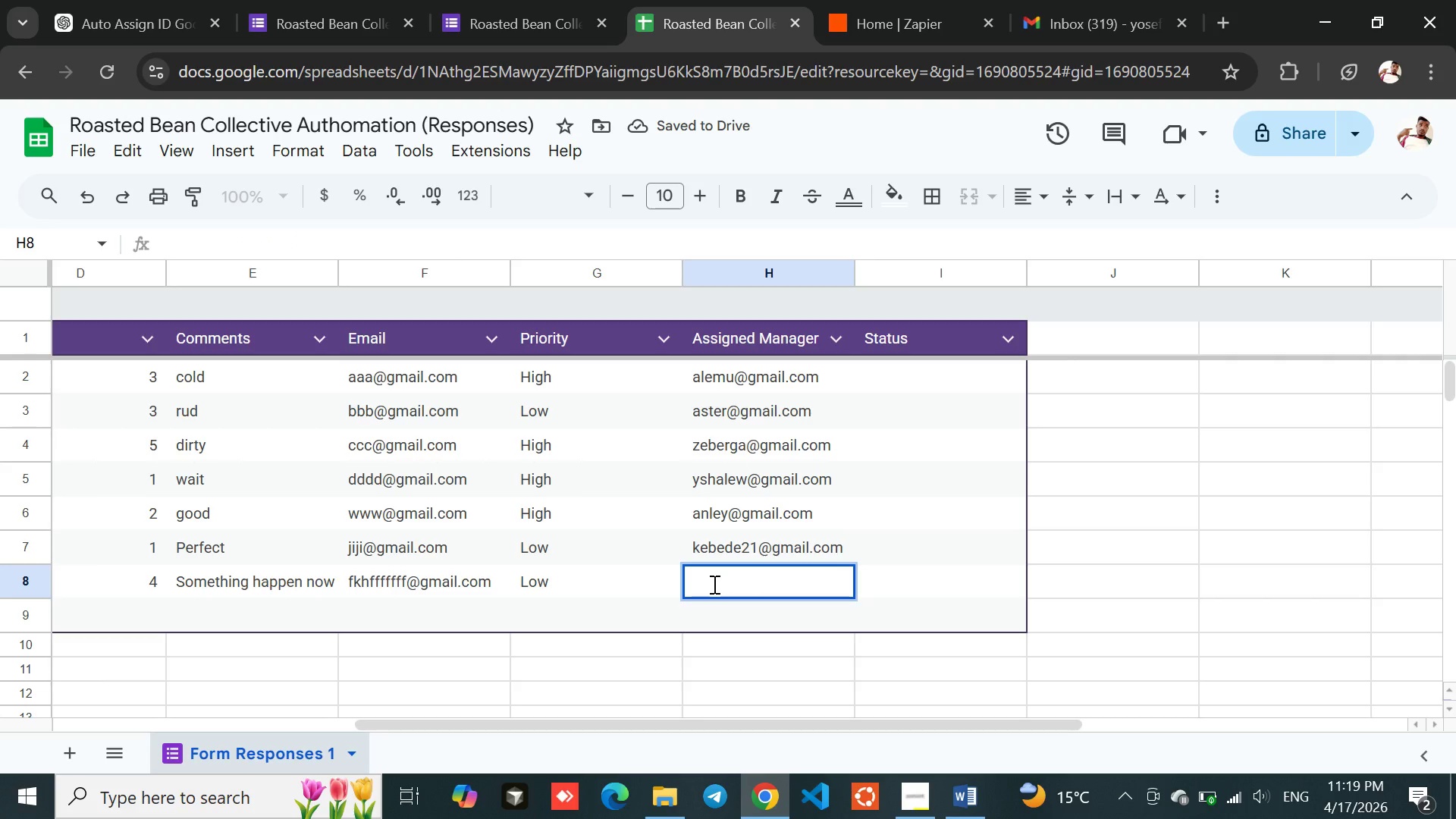 
type(sewlesew@gmail.com)
 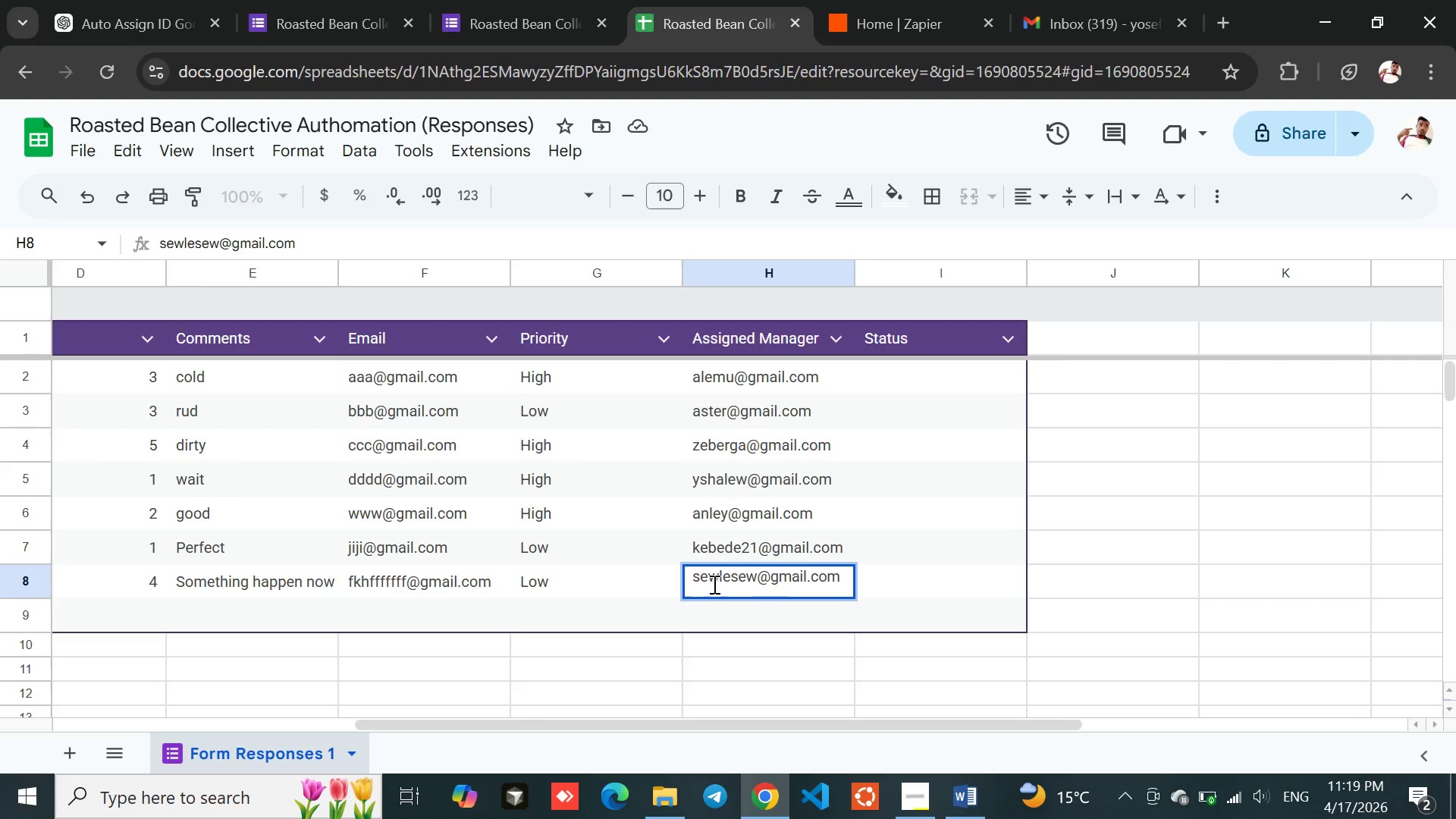 
left_click([821, 479])
 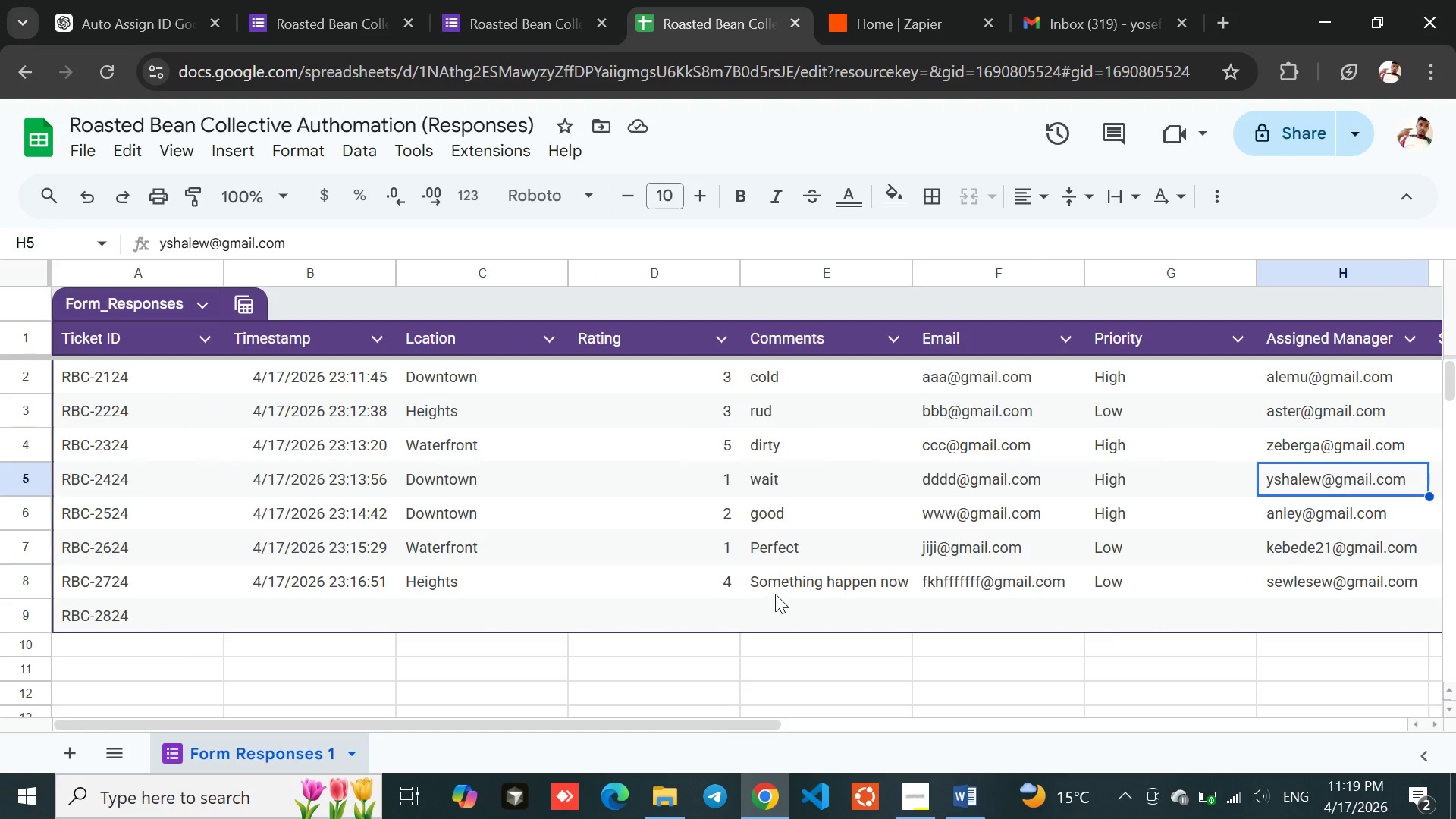 
wait(18.8)
 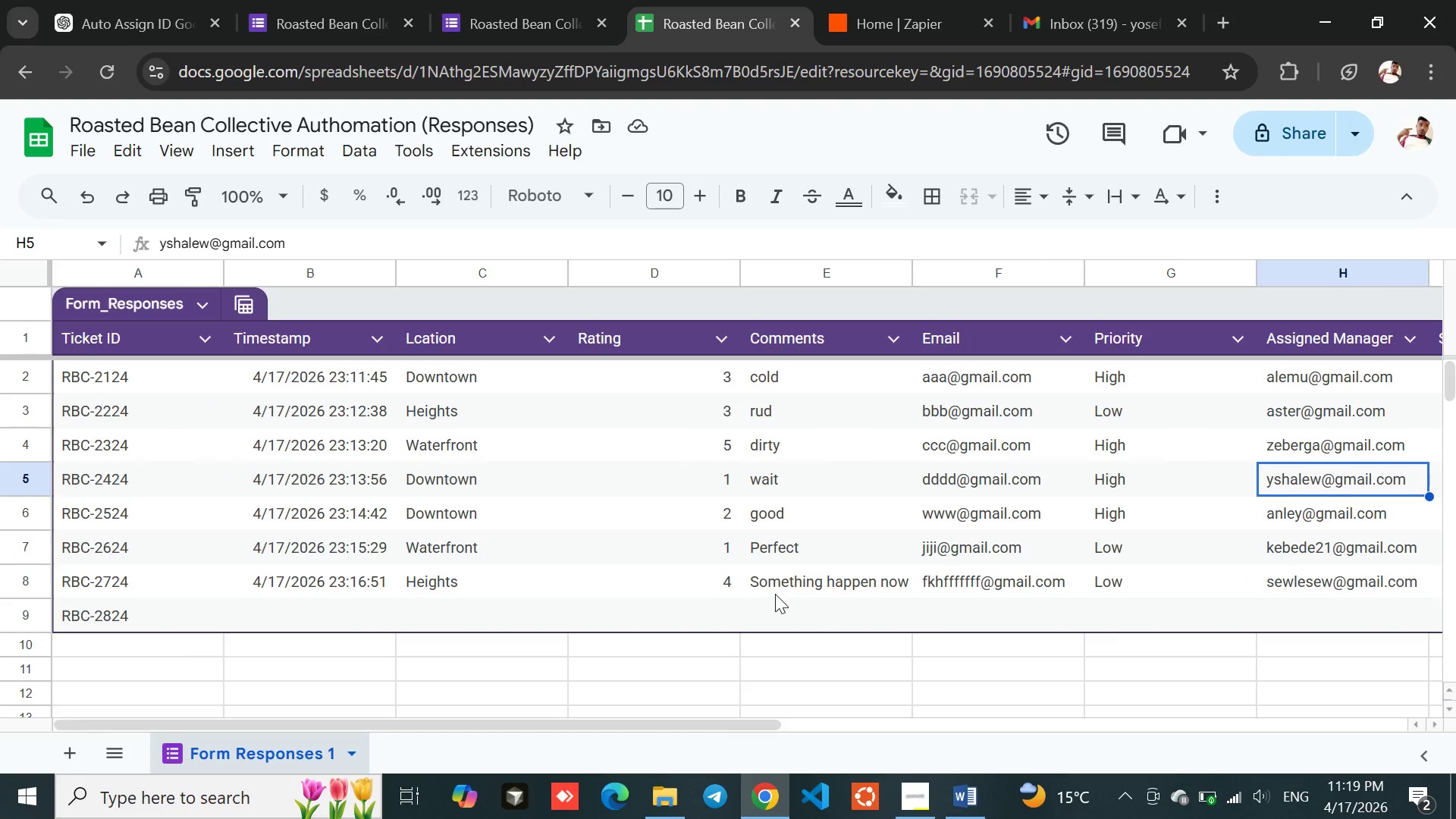 
left_click([836, 373])
 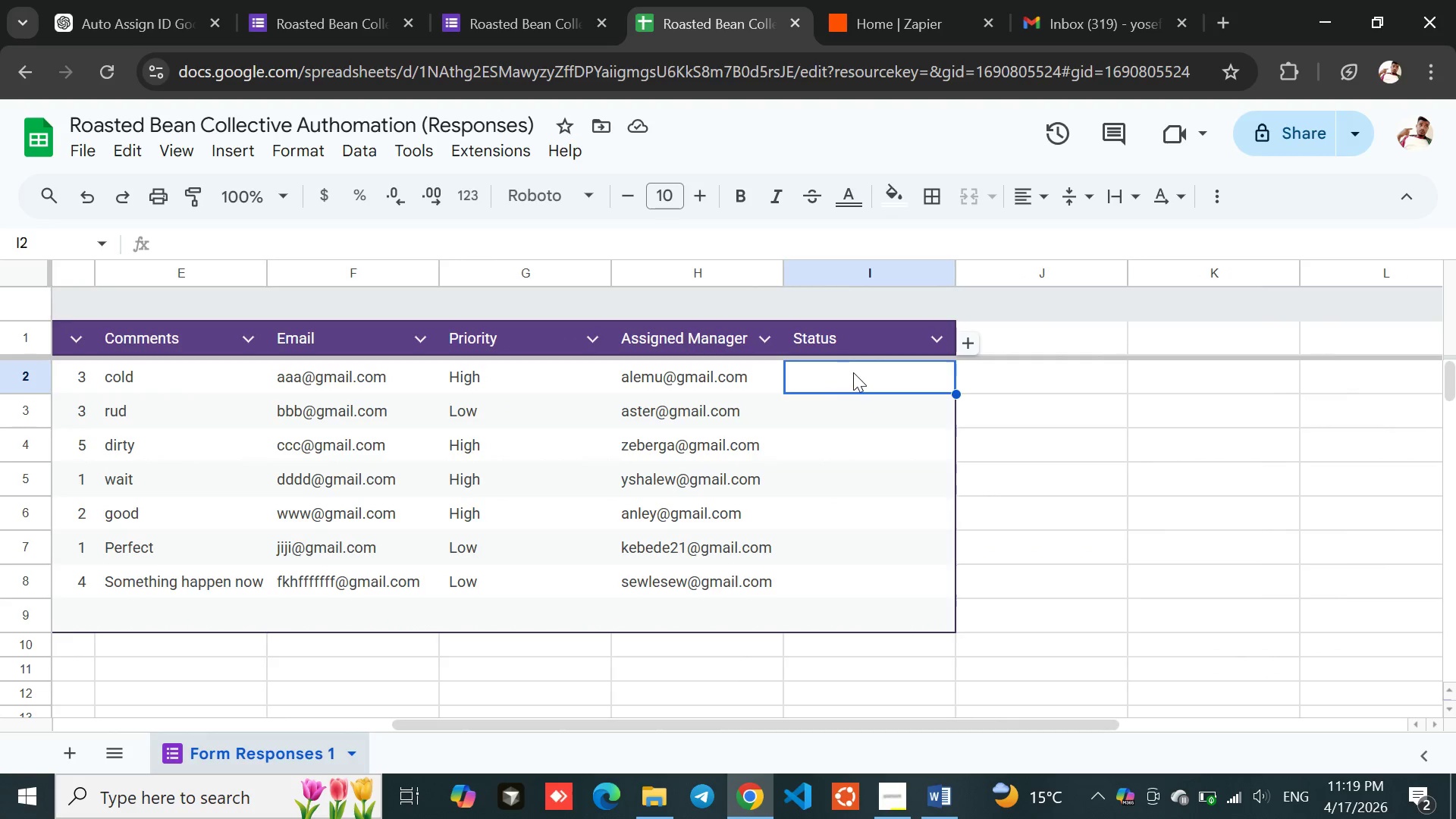 
double_click([853, 372])
 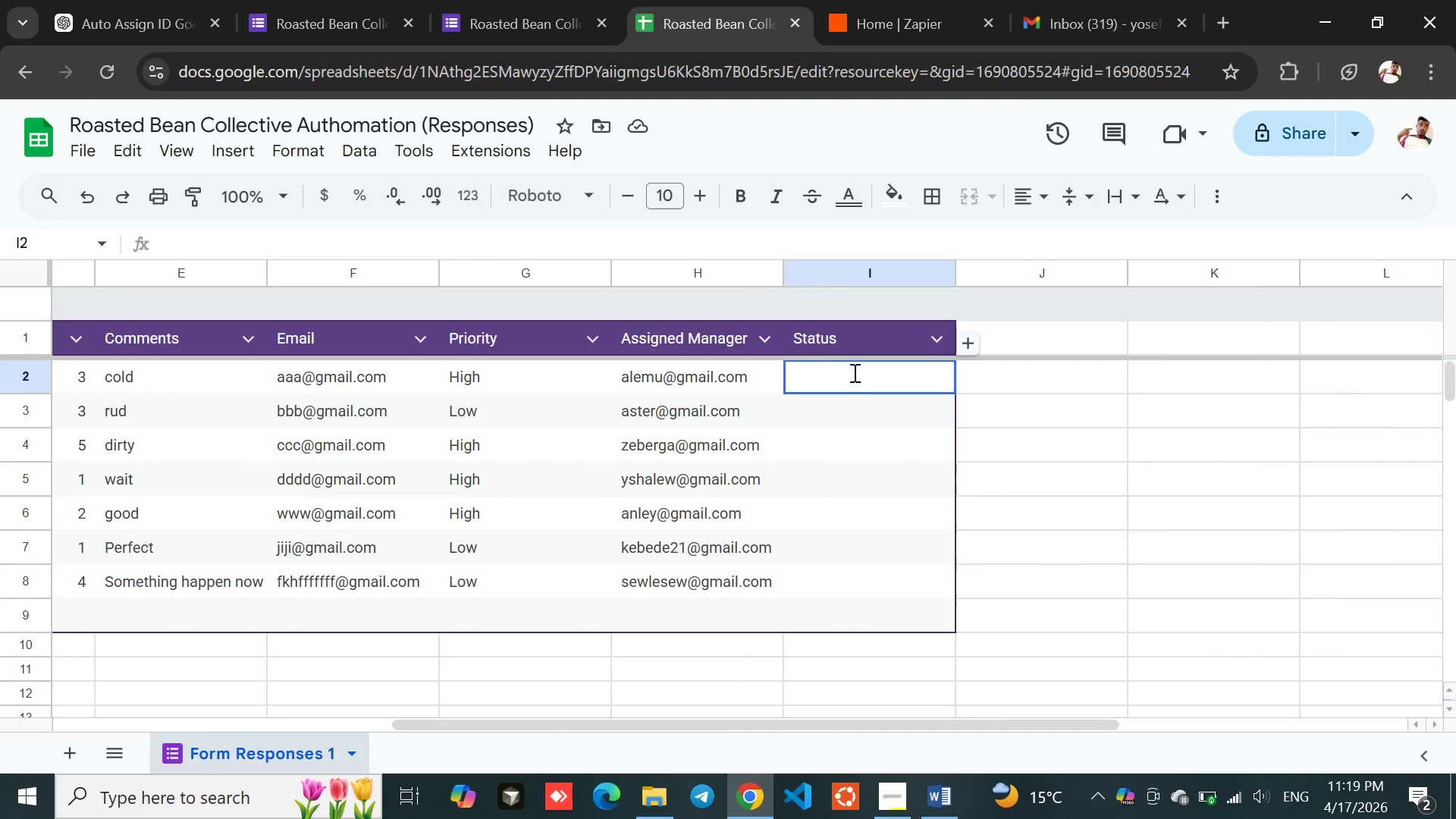 
triple_click([853, 372])
 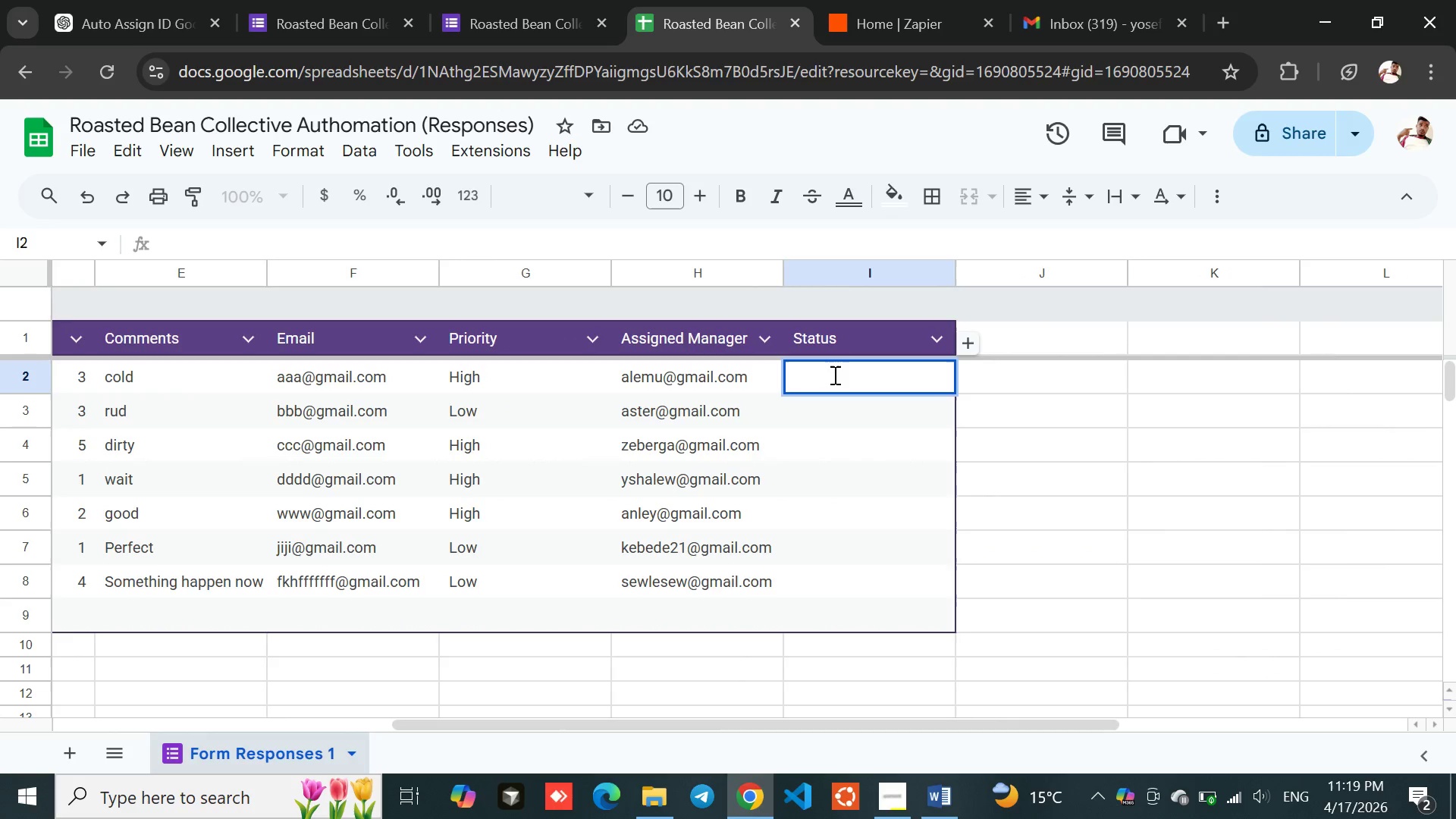 
left_click([834, 375])
 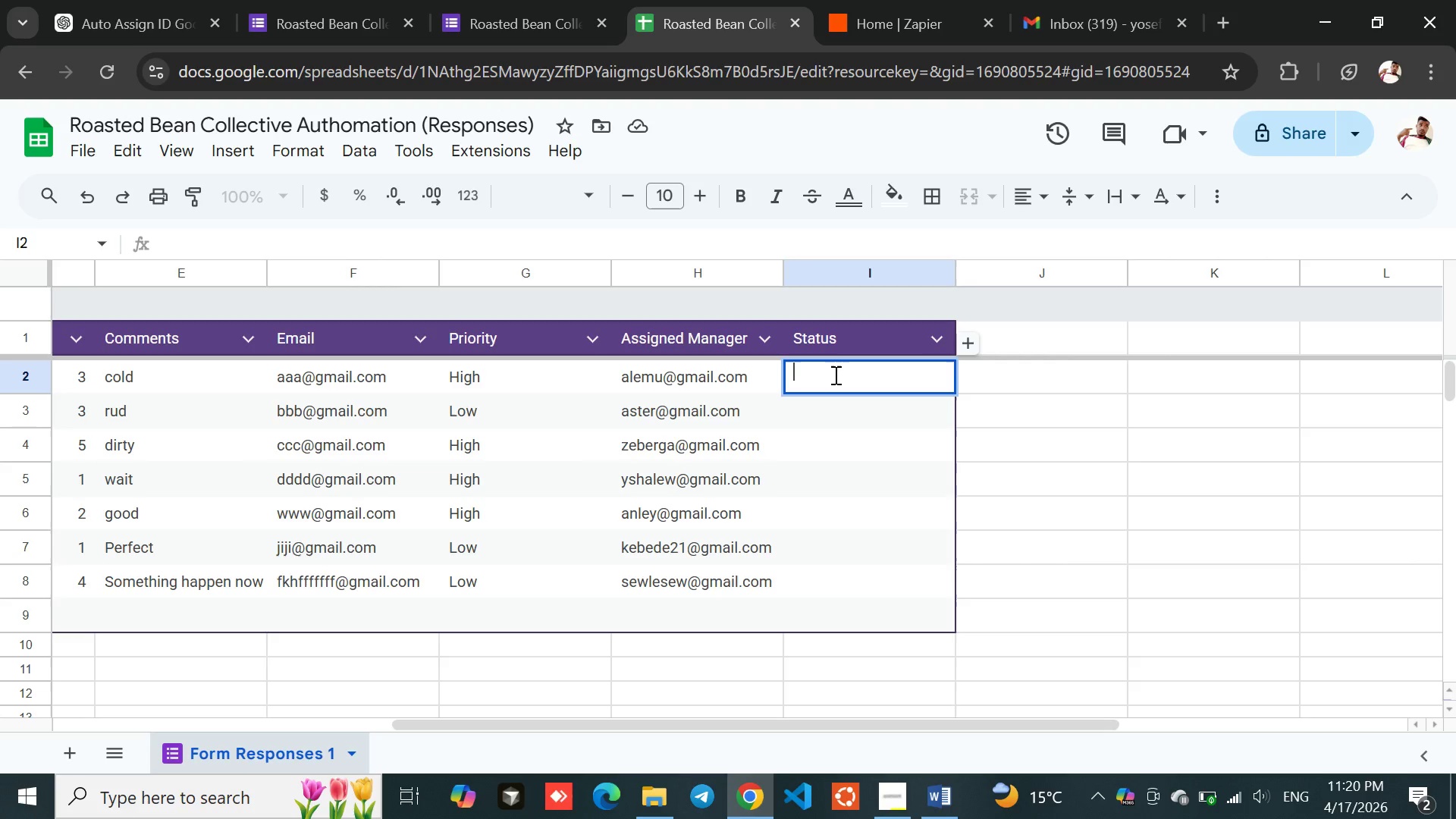 
type(Open)
 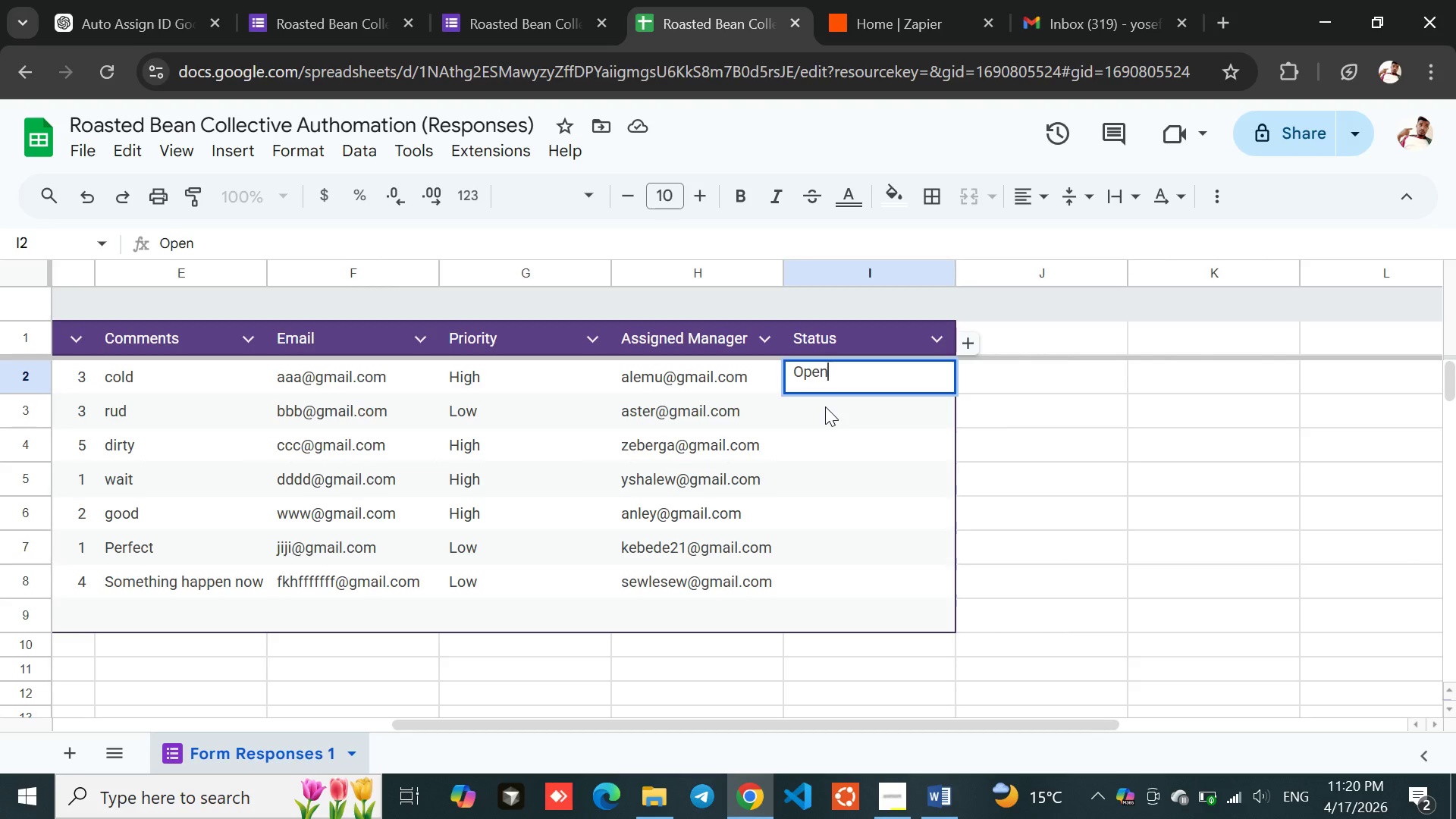 
left_click([824, 404])
 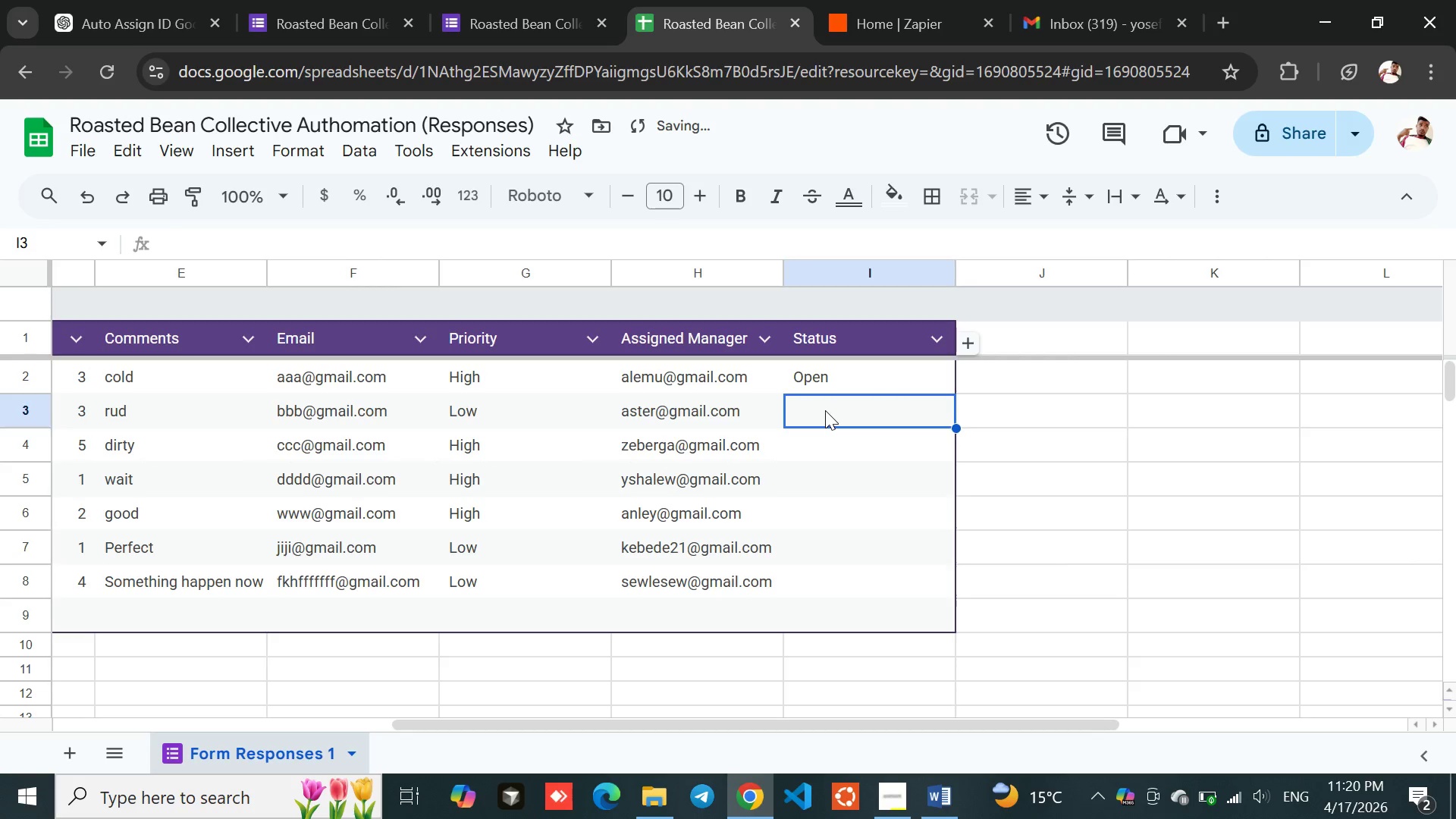 
double_click([825, 410])
 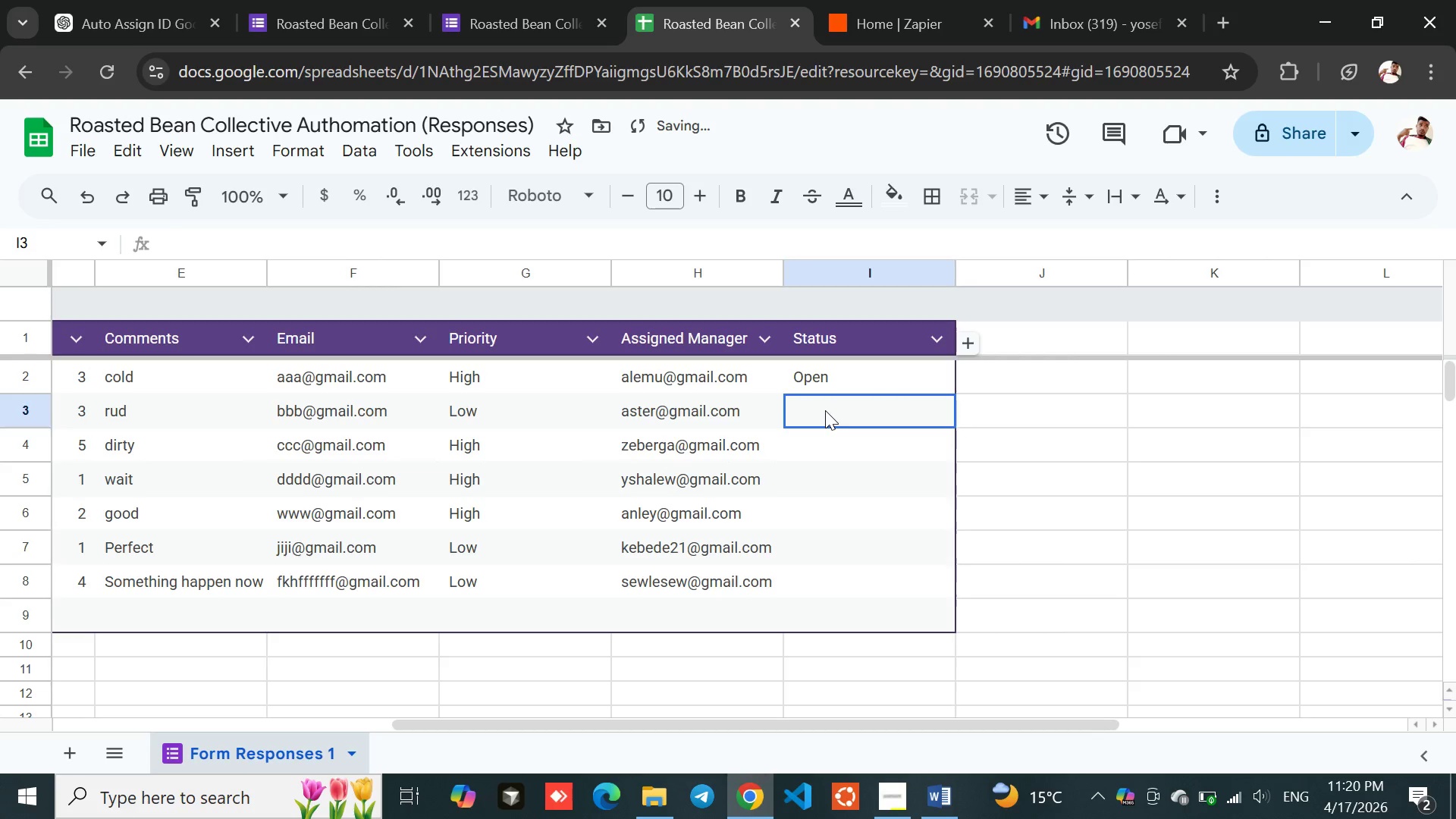 
triple_click([825, 410])
 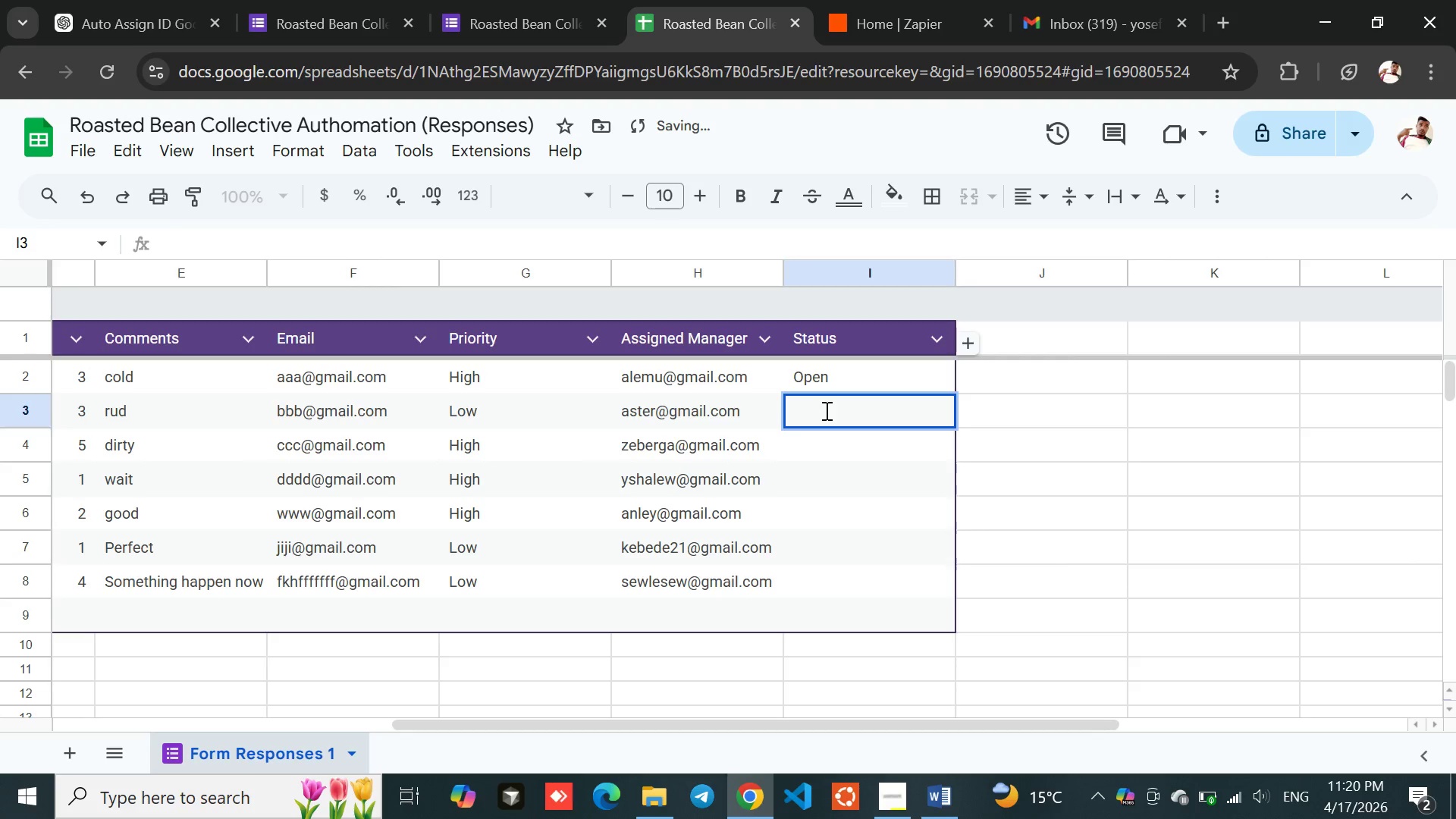 
left_click([825, 410])
 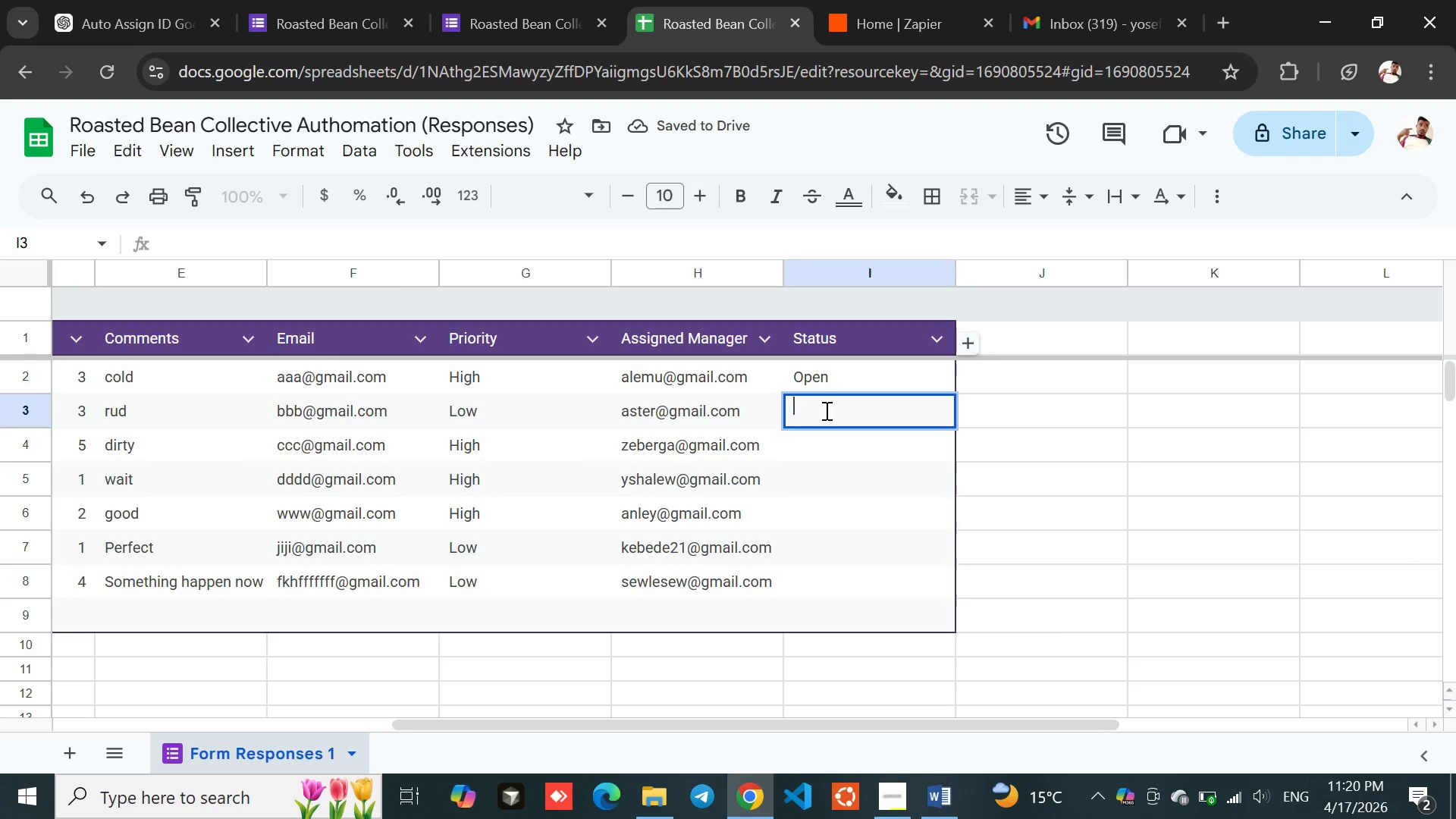 
type(Reser)
 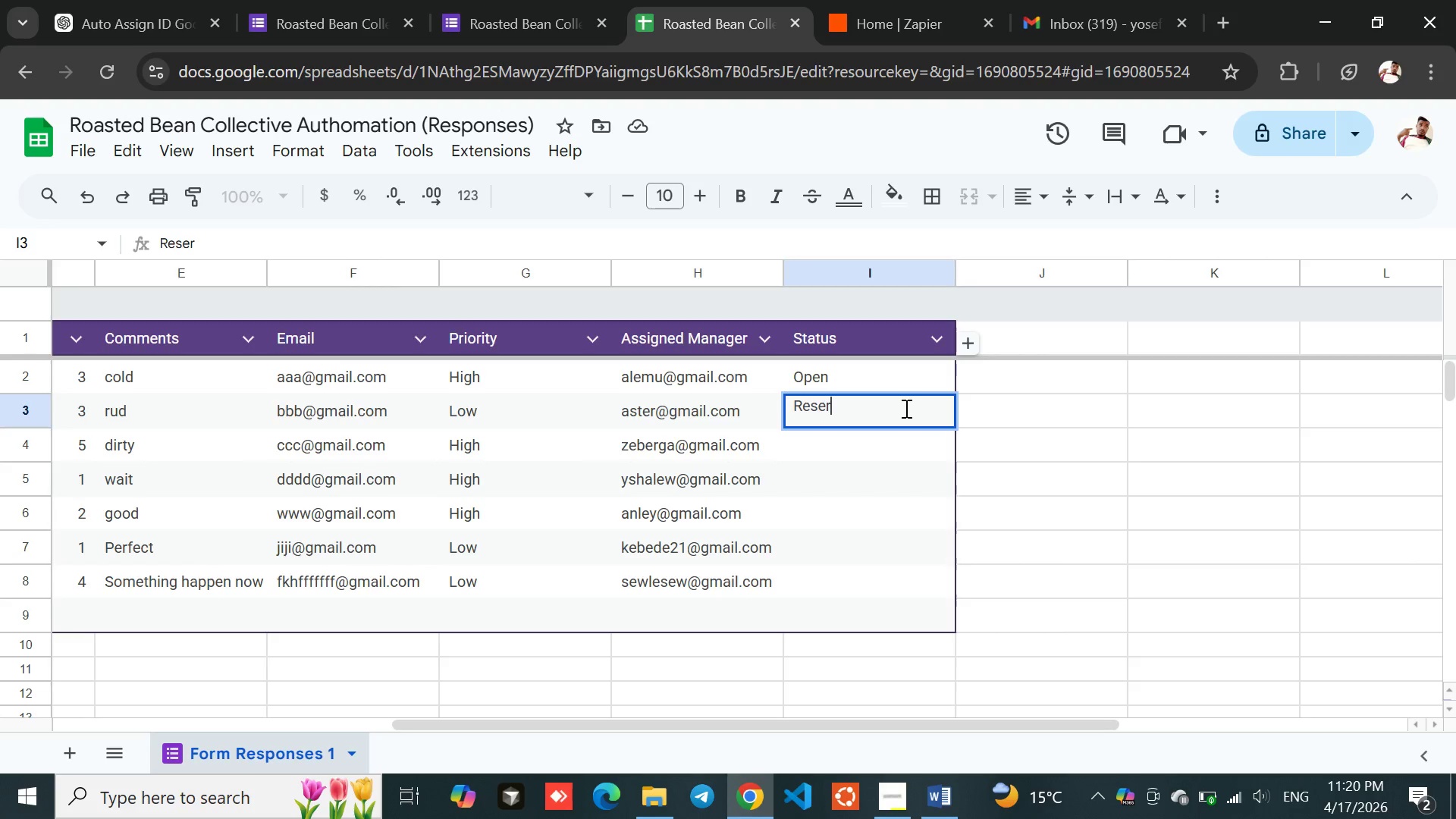 
type(ved)
 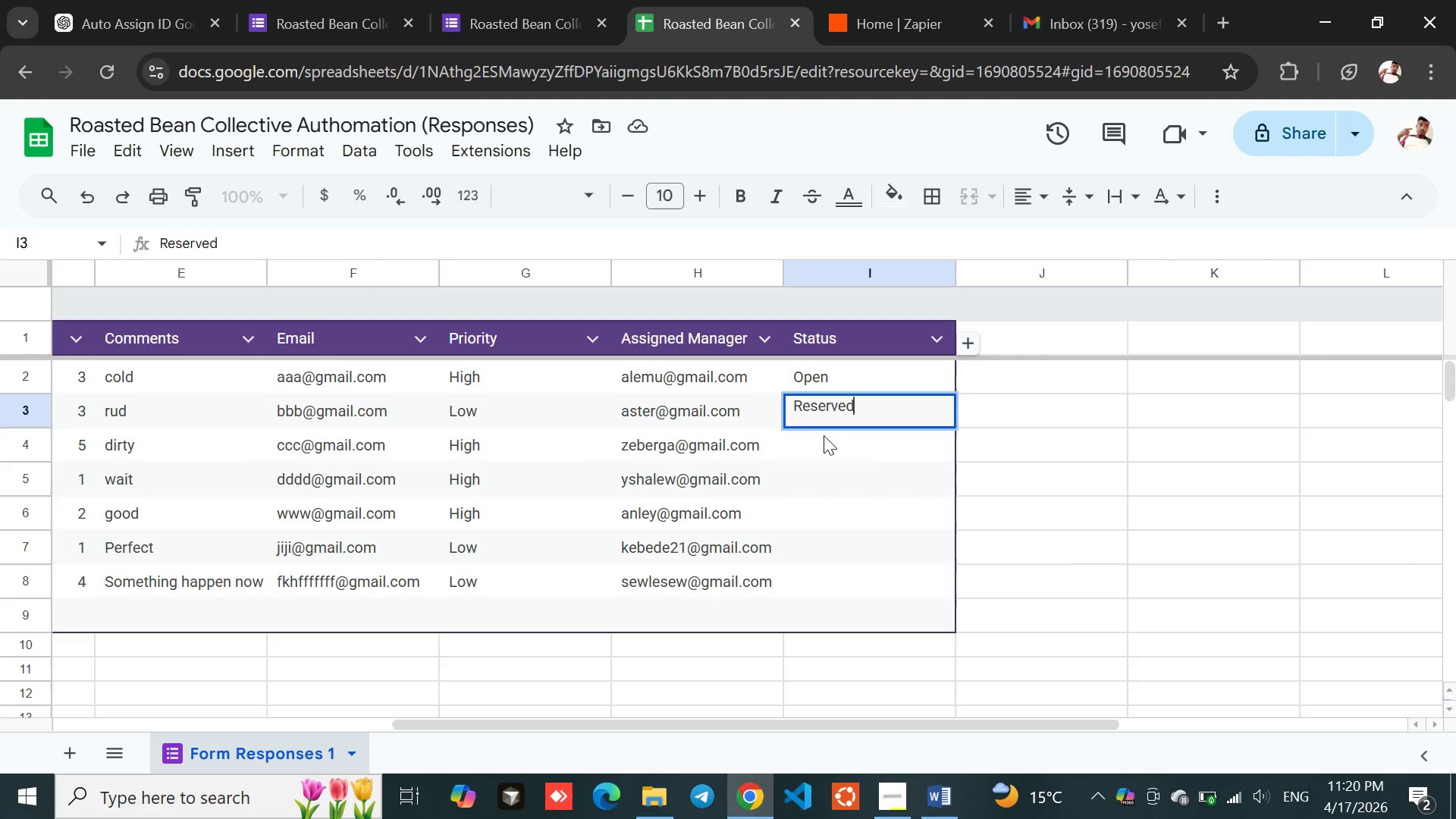 
left_click([824, 435])
 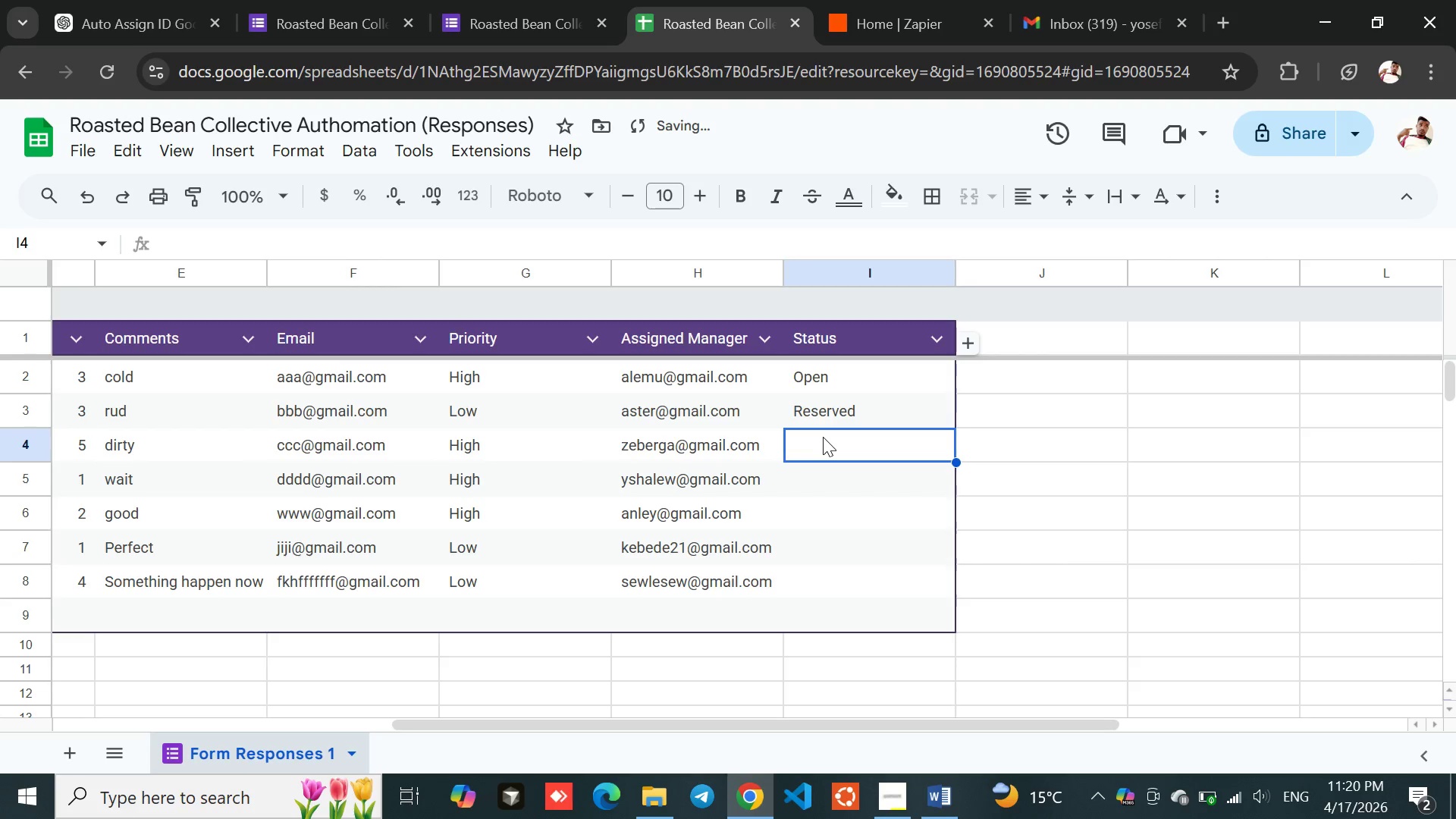 
double_click([823, 437])
 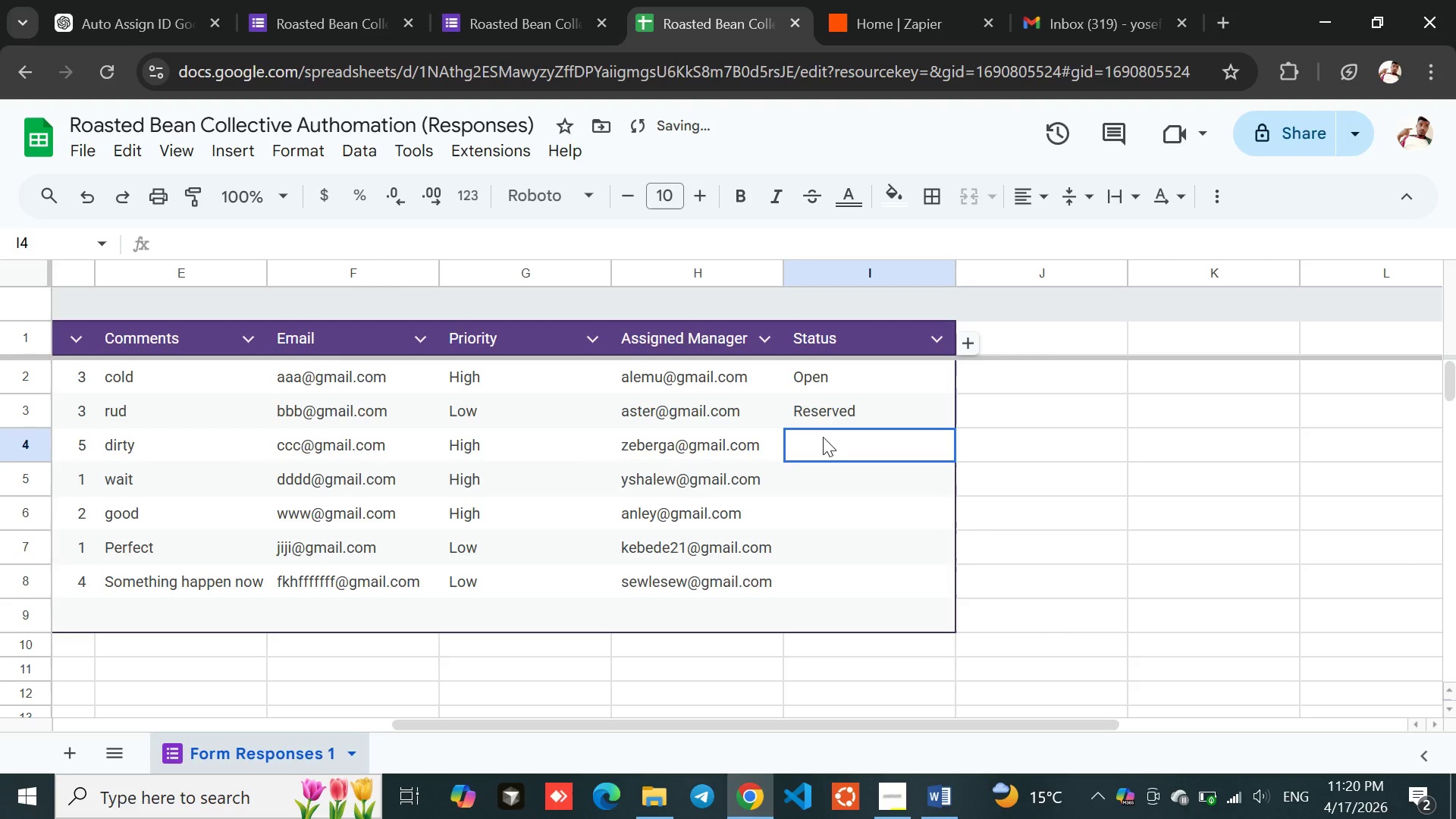 
triple_click([823, 437])
 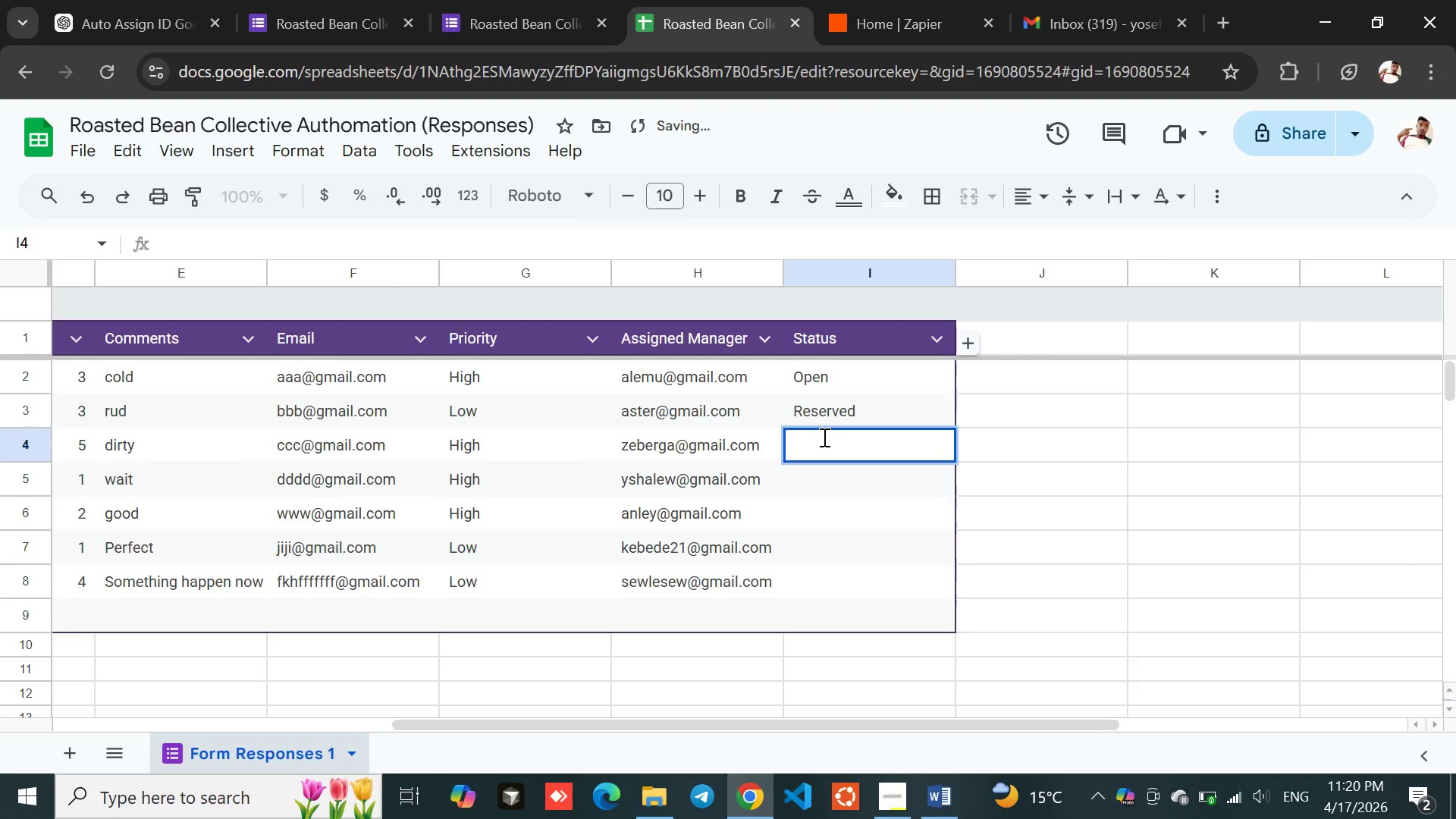 
triple_click([823, 437])
 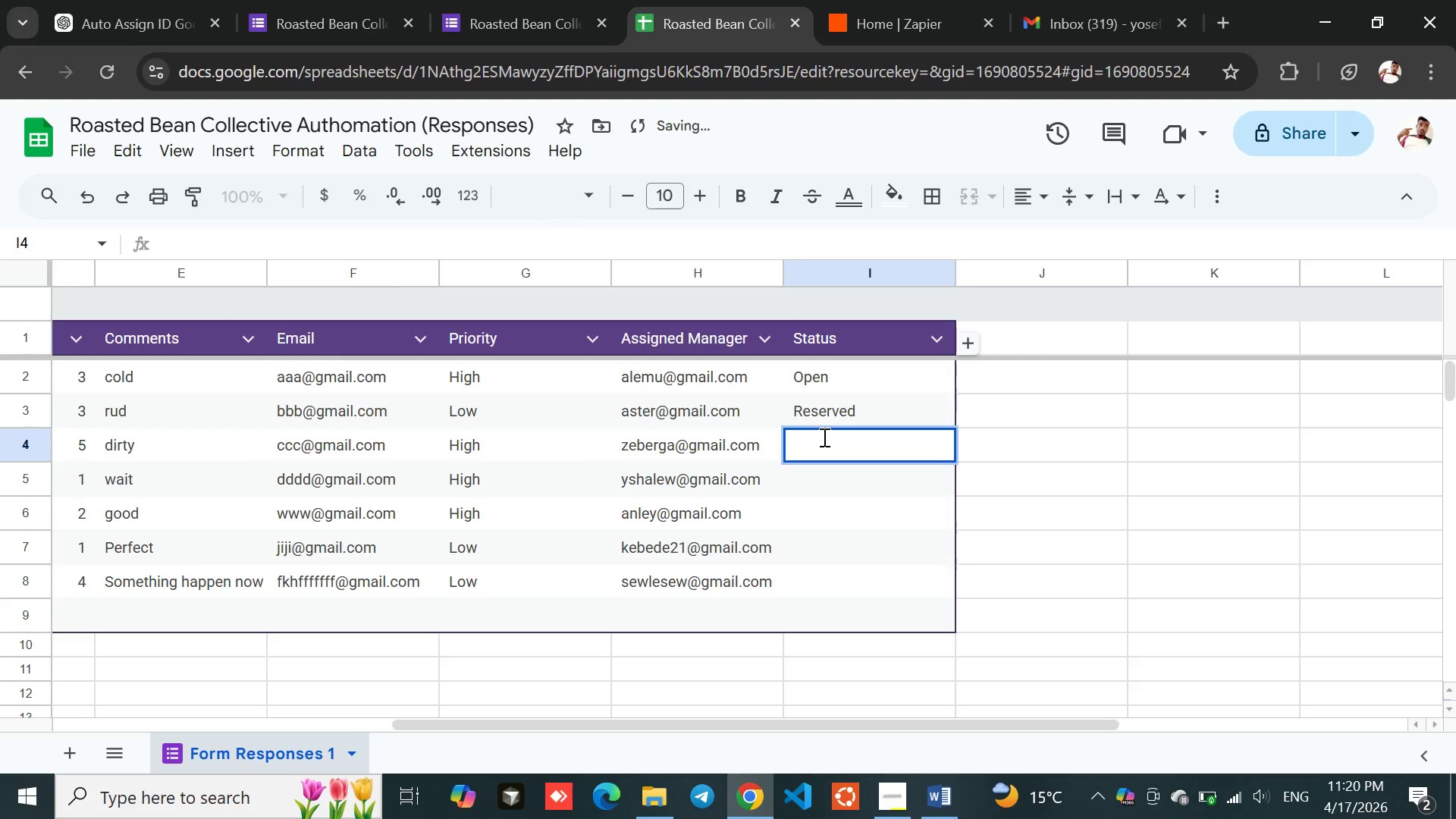 
triple_click([823, 437])
 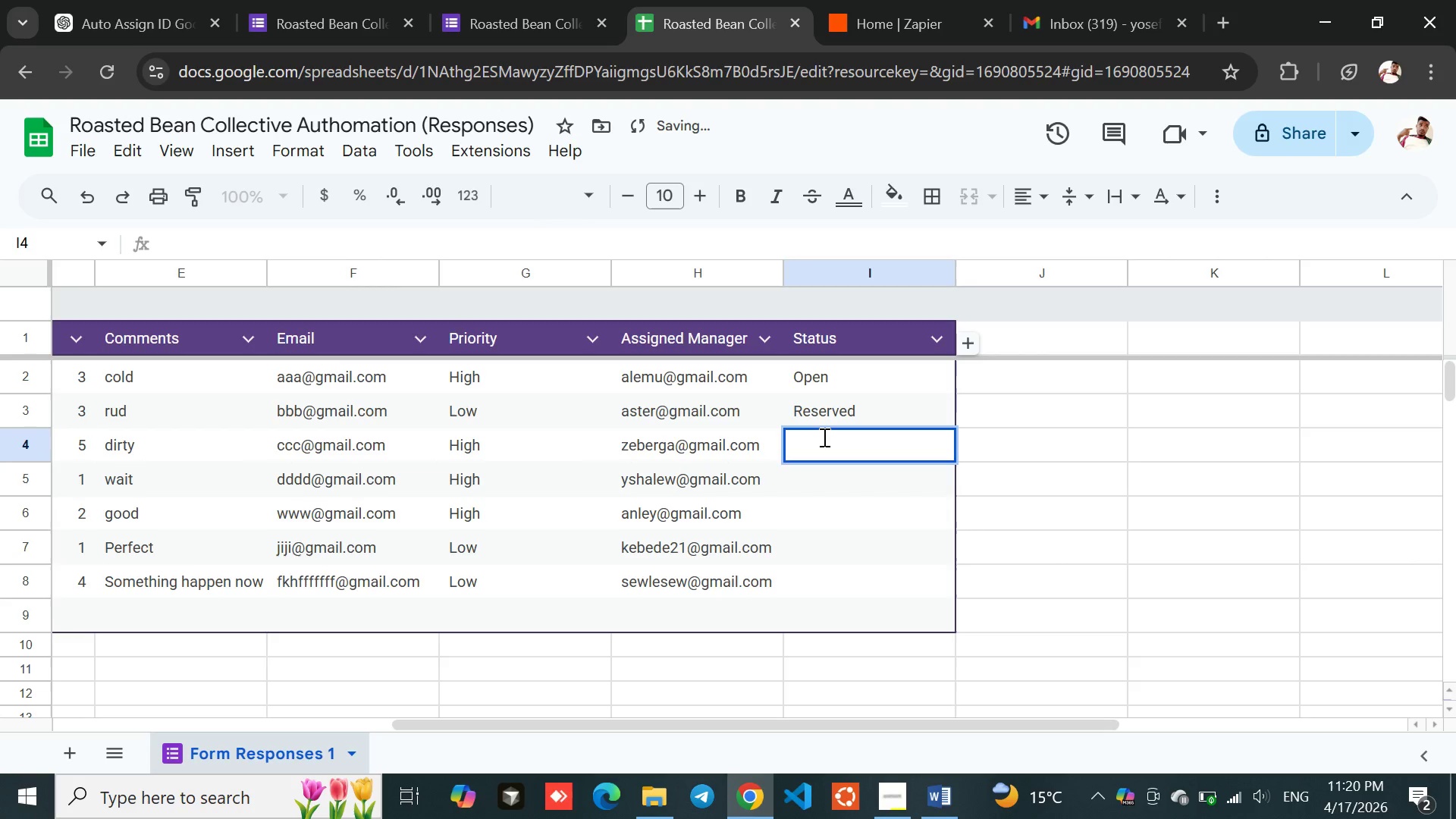 
triple_click([823, 437])
 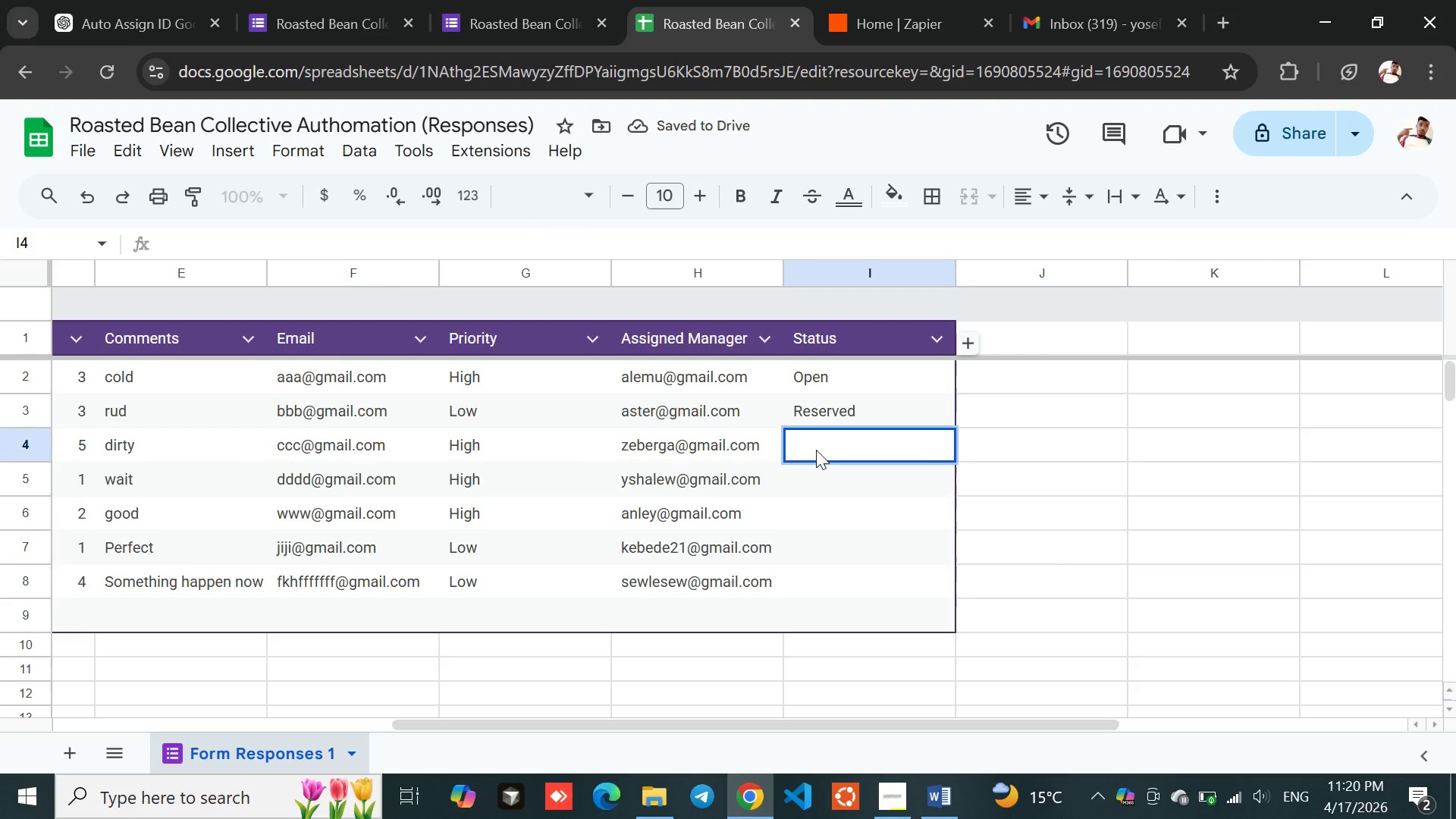 
double_click([818, 450])
 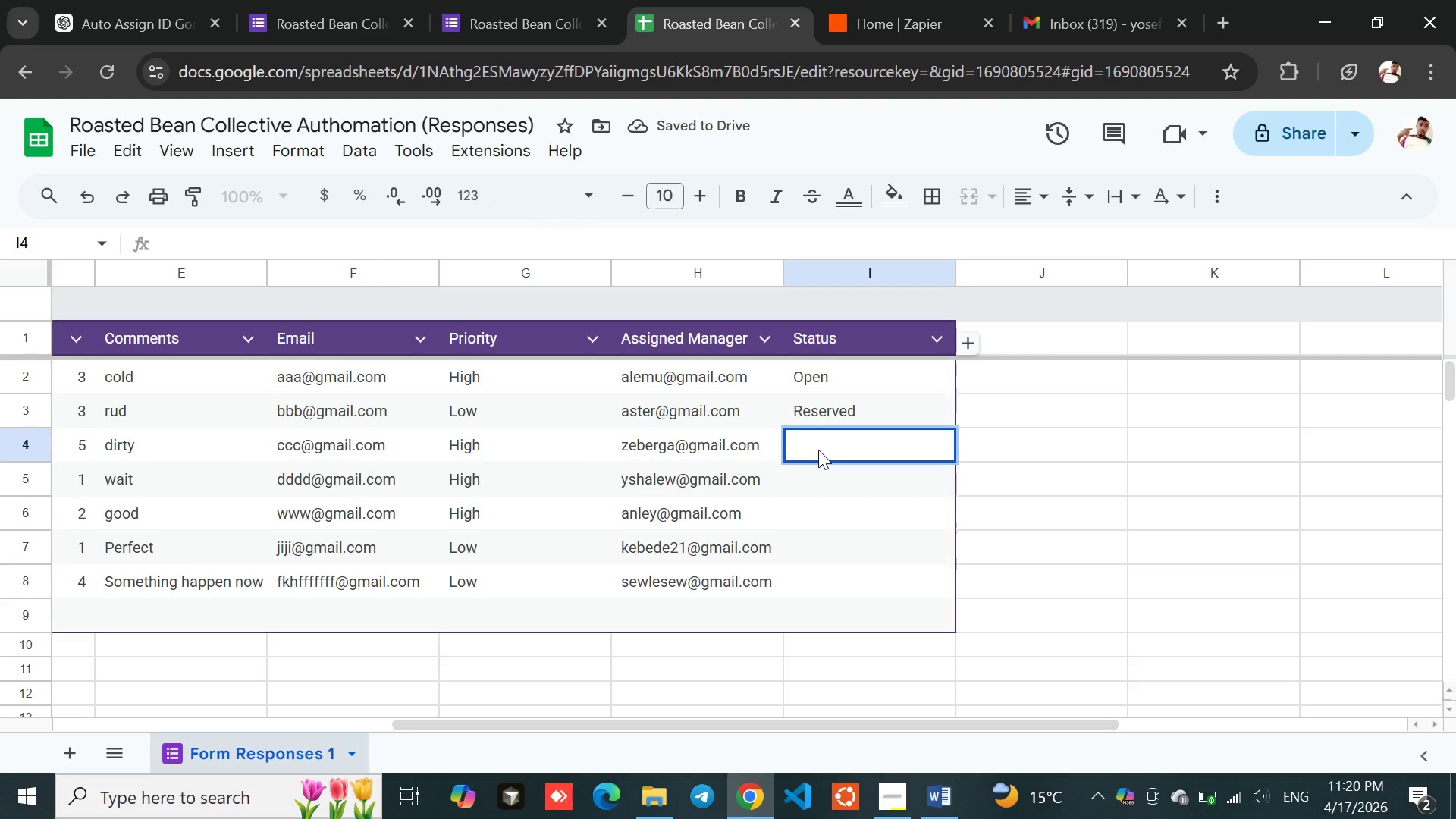 
triple_click([818, 450])
 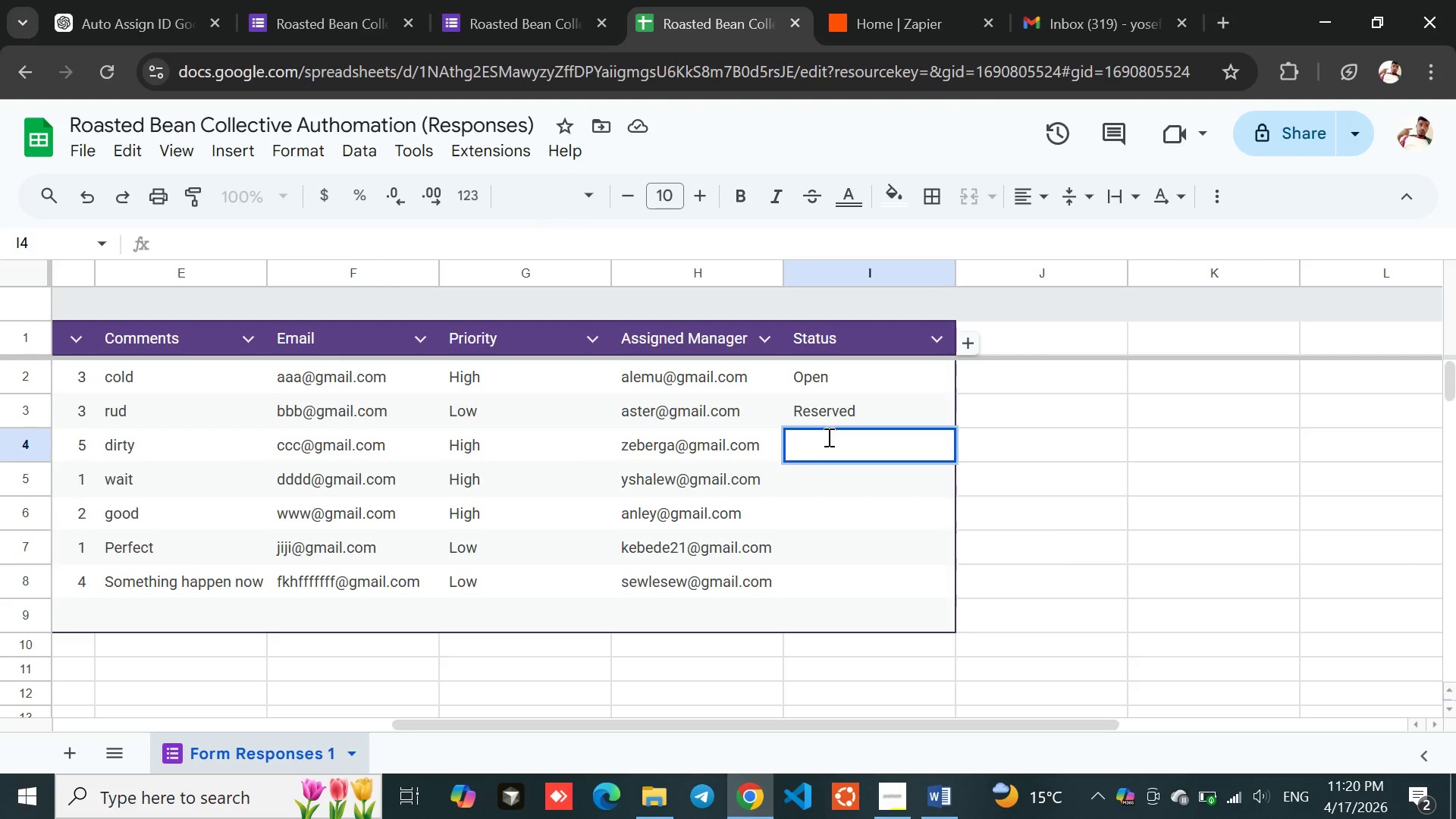 
double_click([827, 438])
 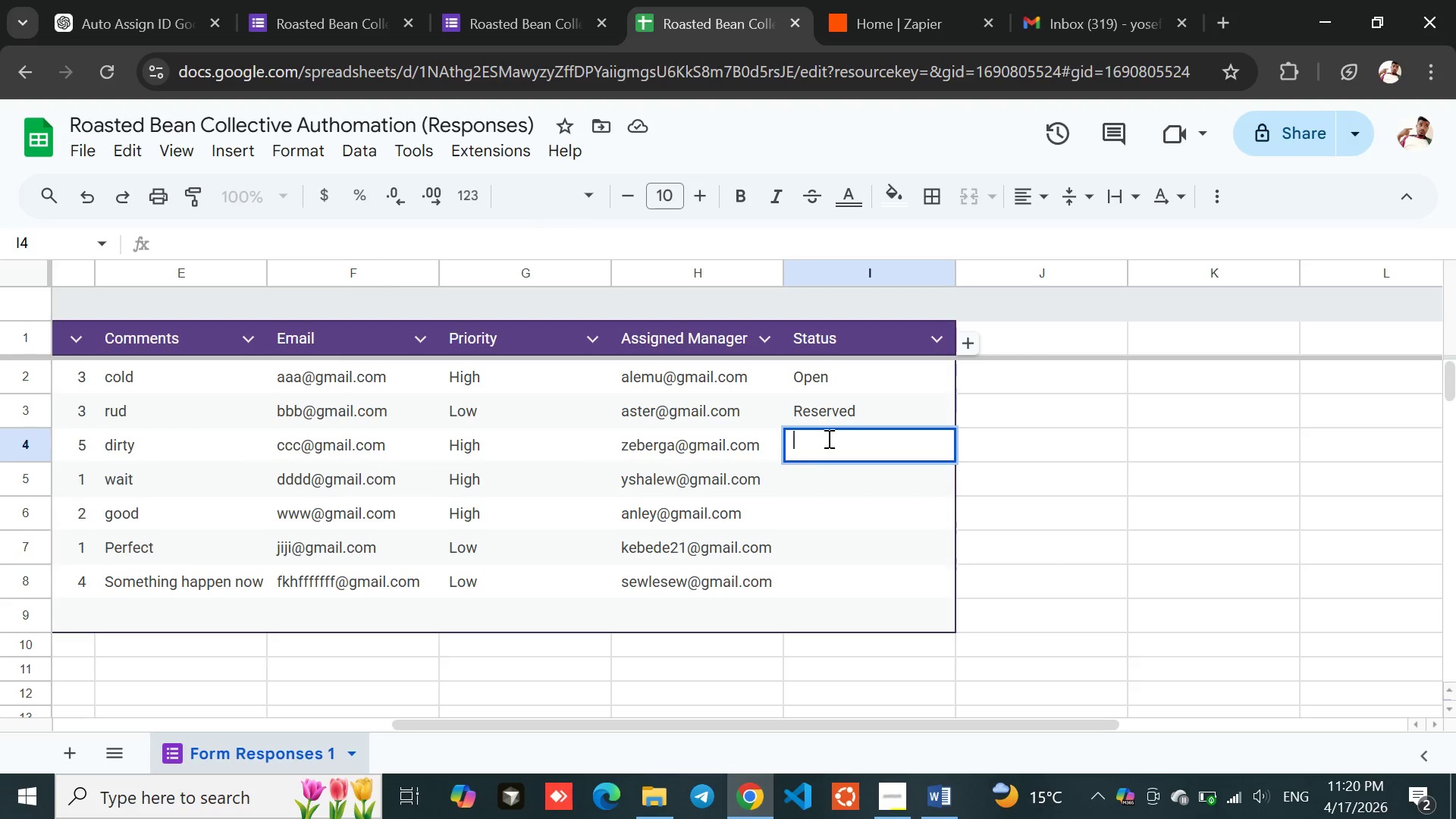 
triple_click([827, 438])
 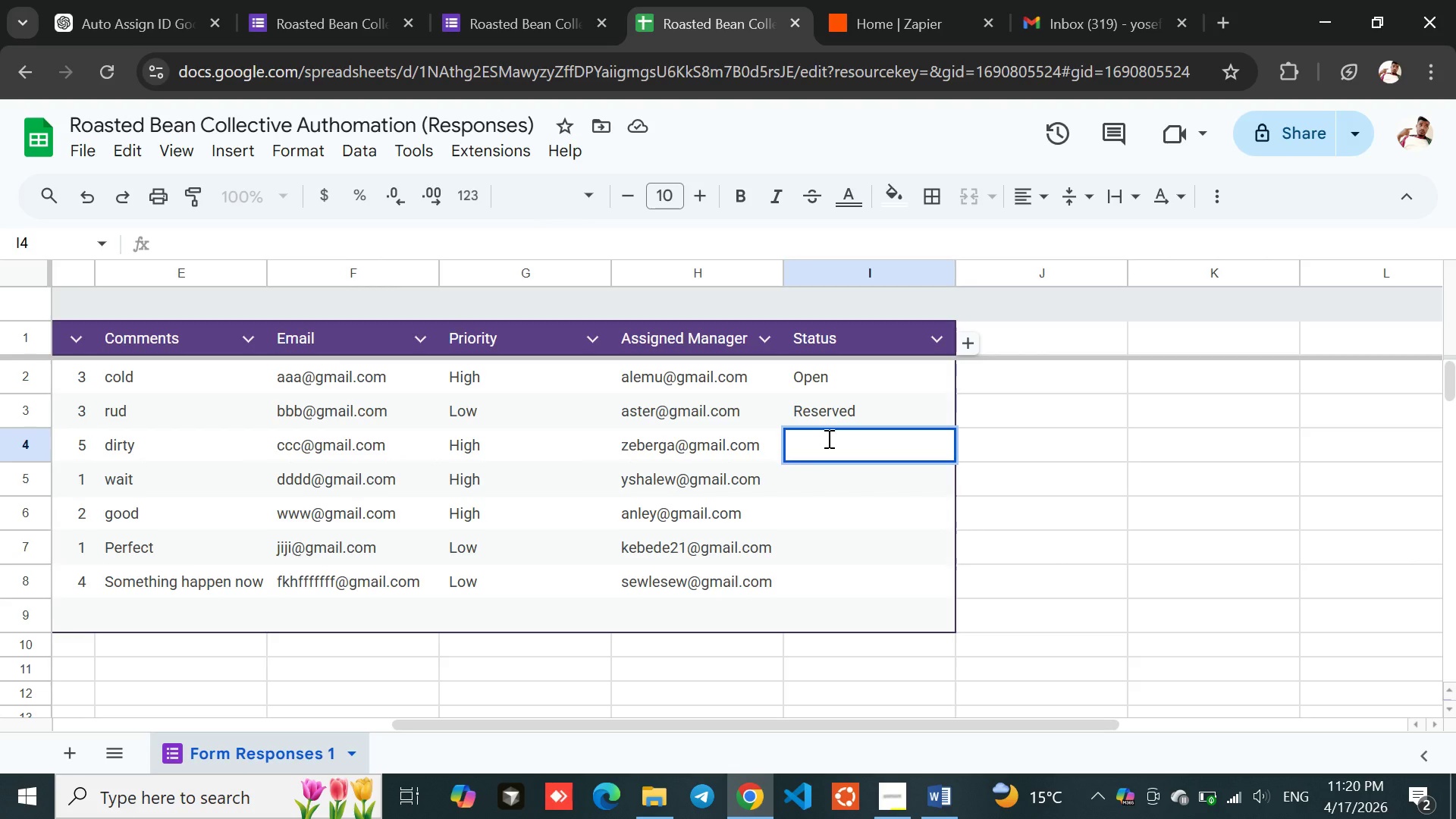 
type(Reserved)
 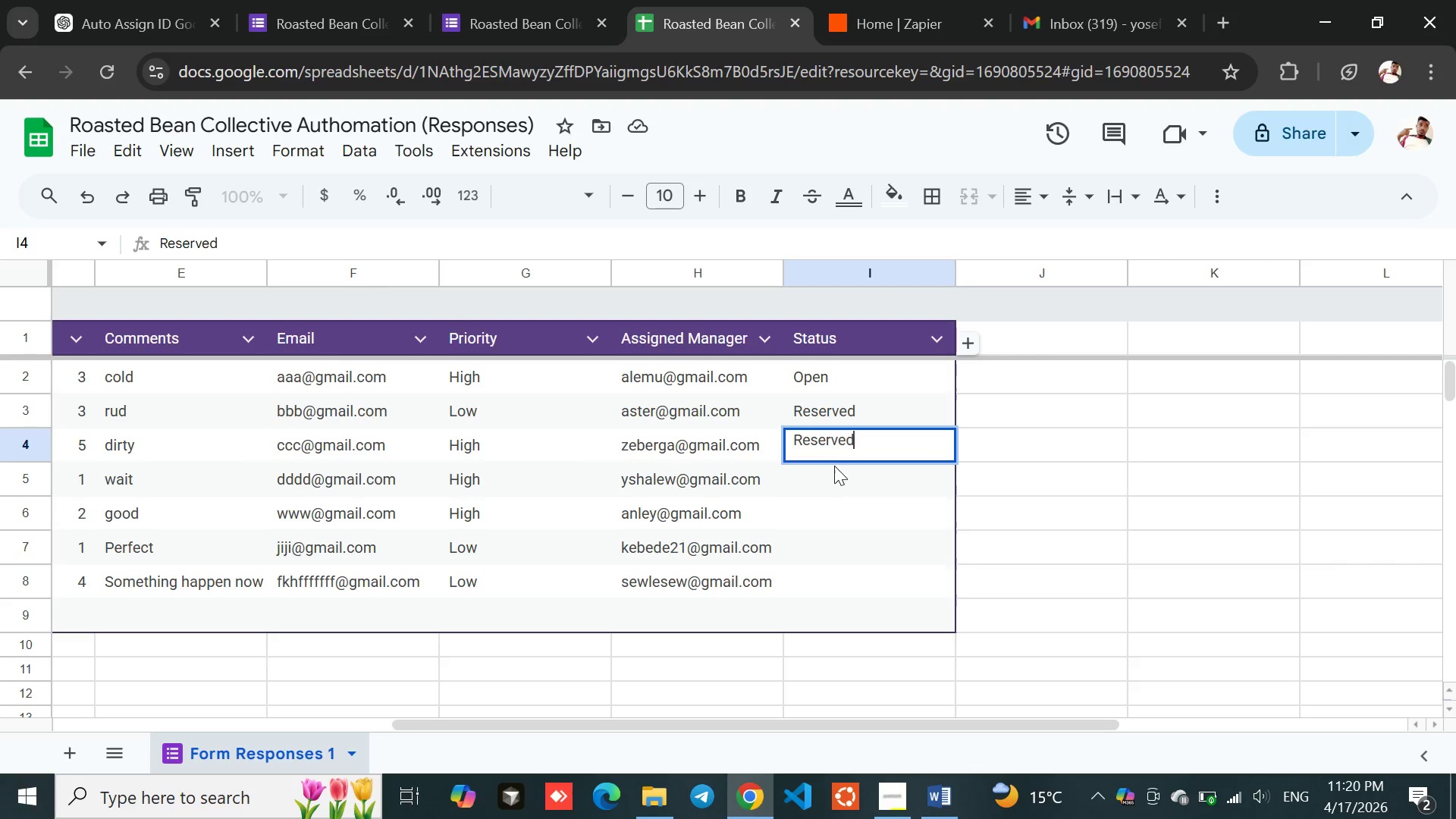 
left_click([834, 469])
 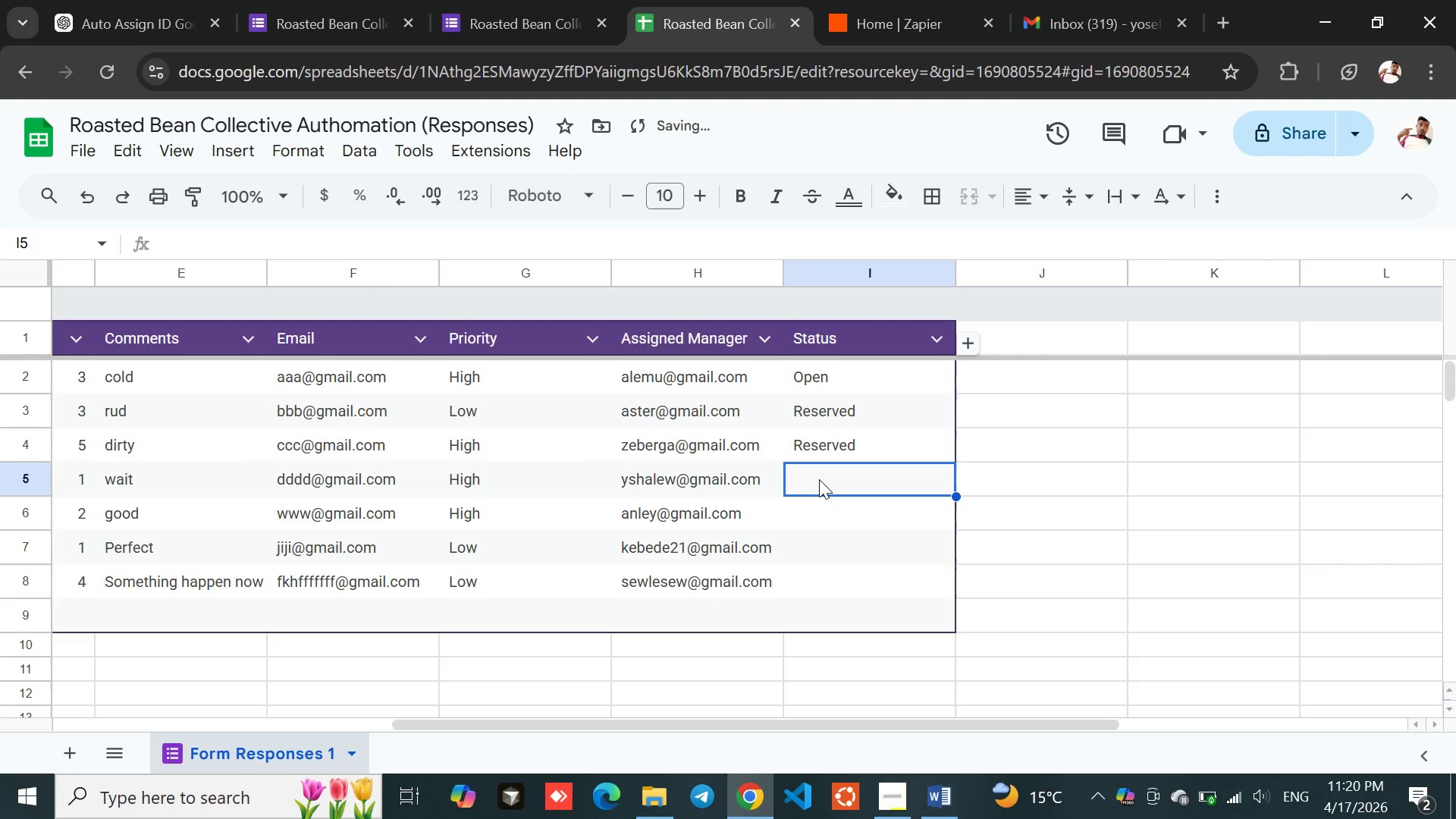 
double_click([819, 479])
 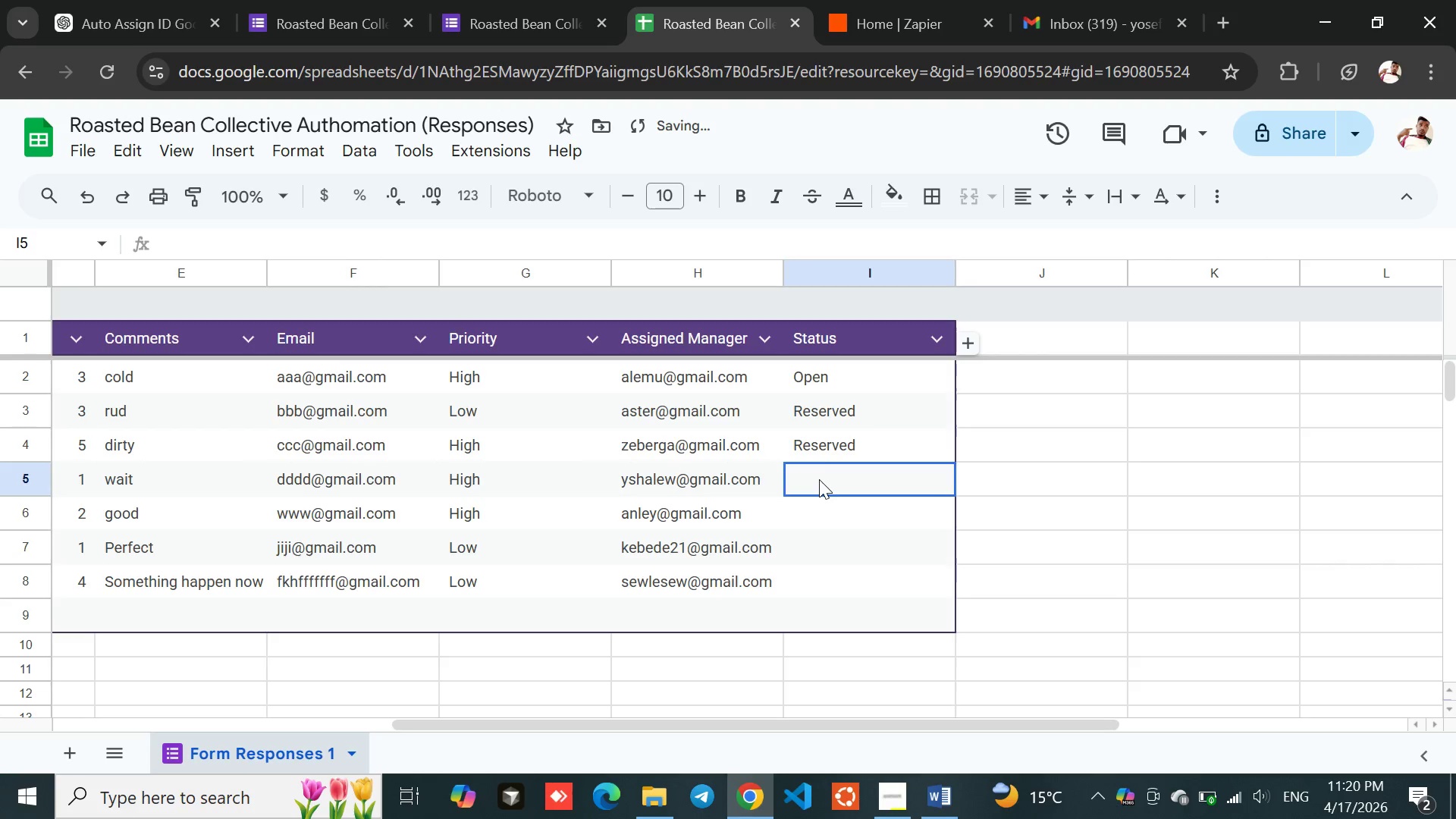 
triple_click([819, 479])
 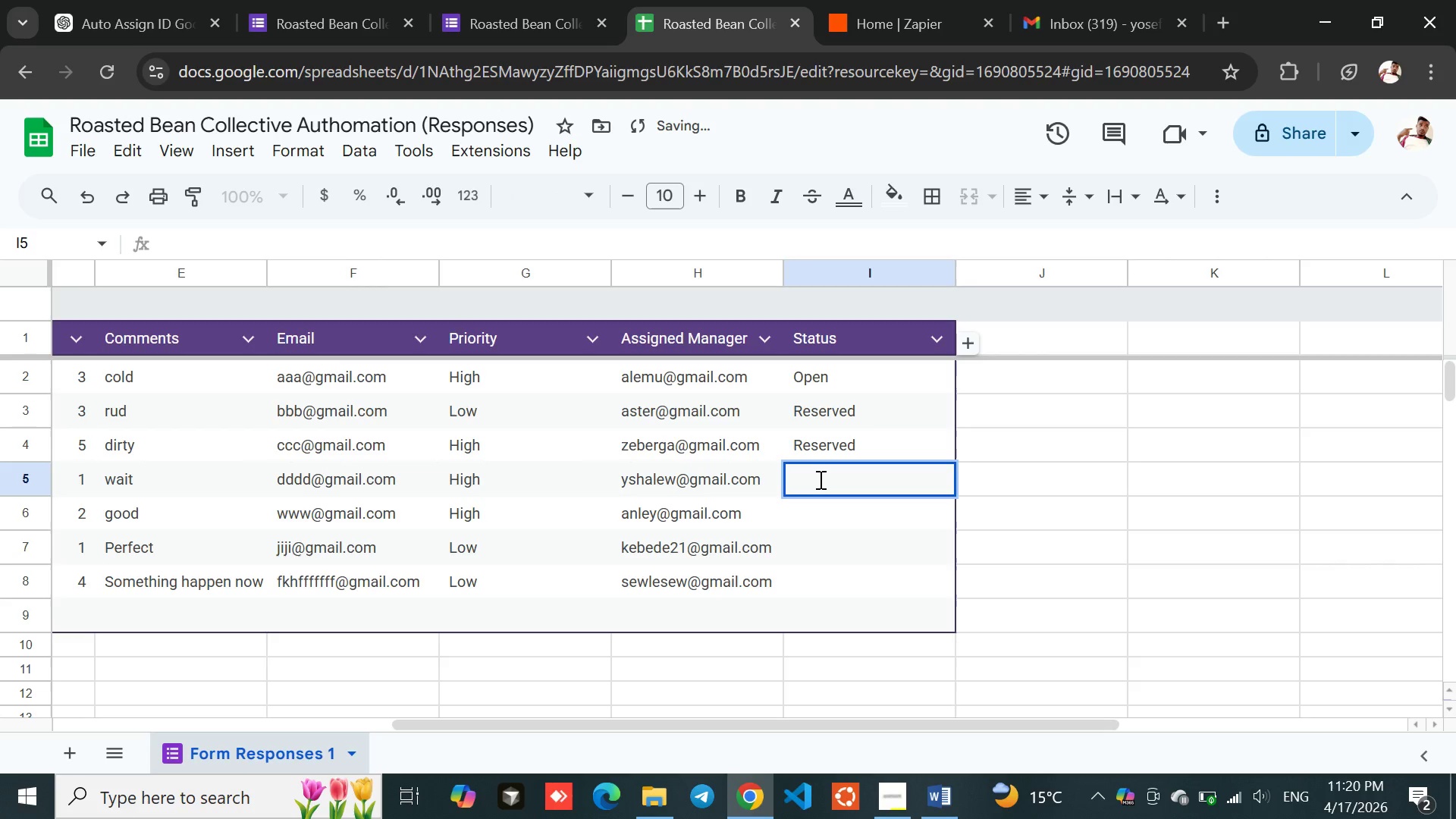 
double_click([819, 479])
 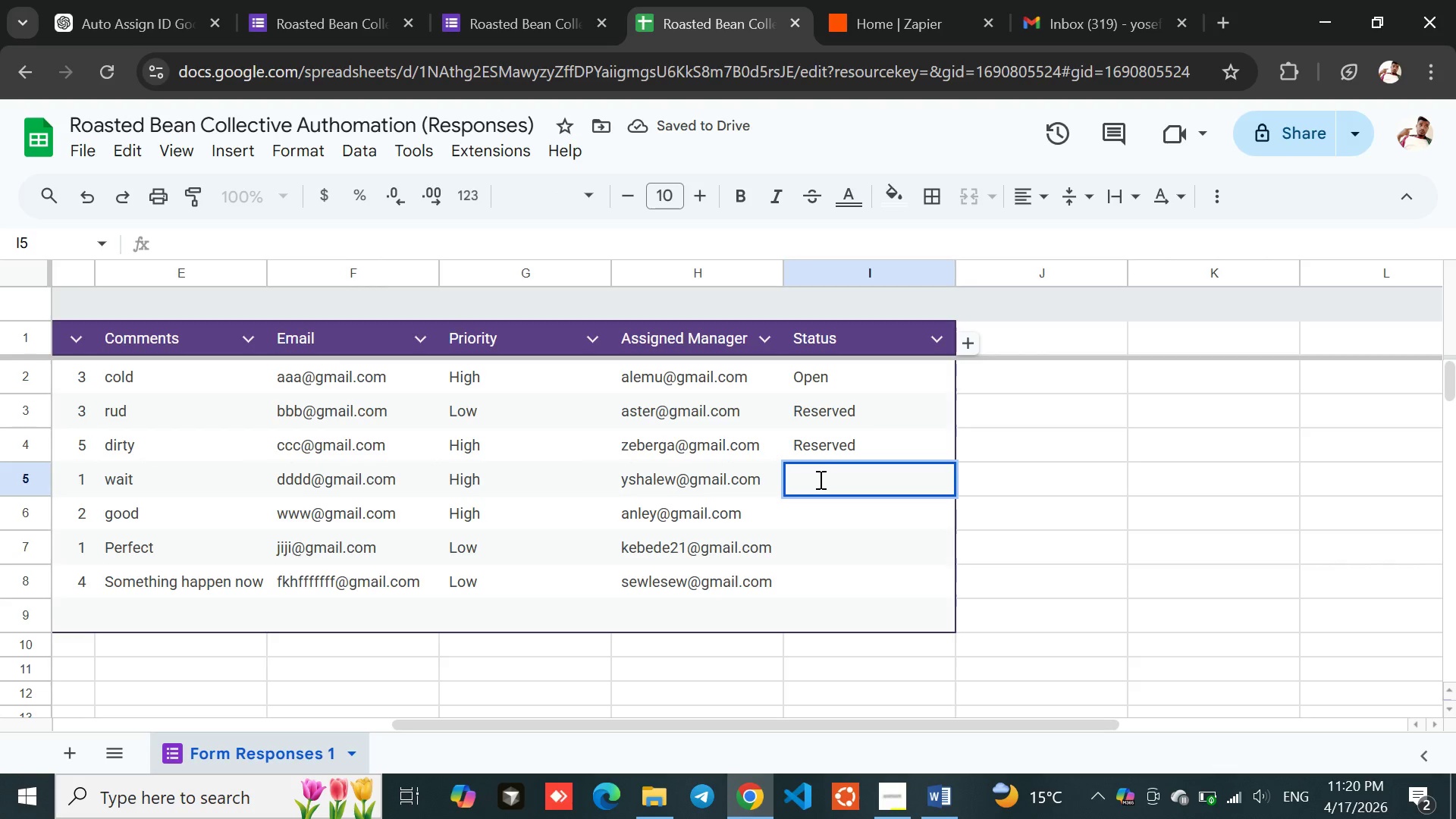 
type(Open)
 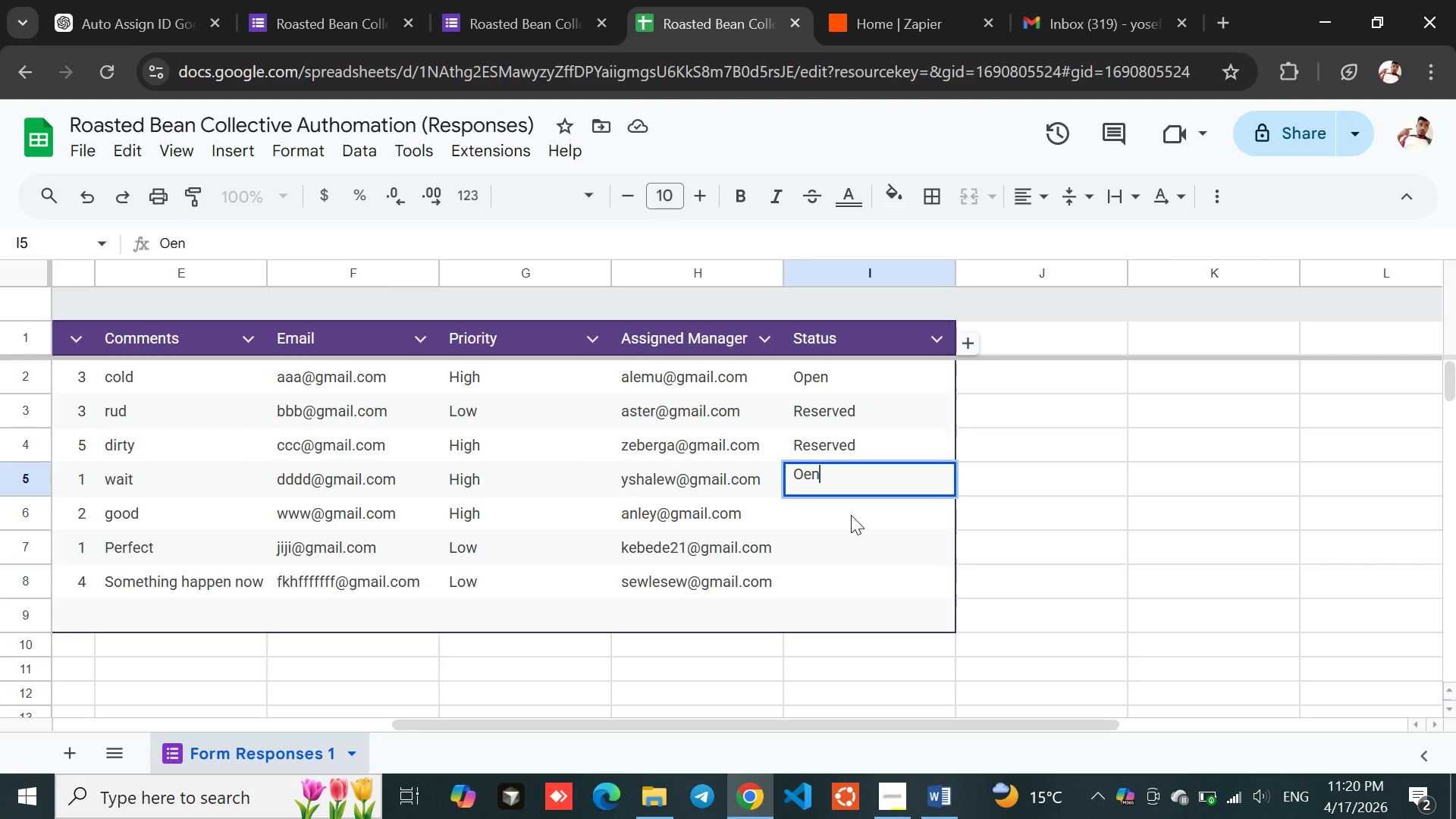 
key(Backspace)
key(Backspace)
type(pen)
 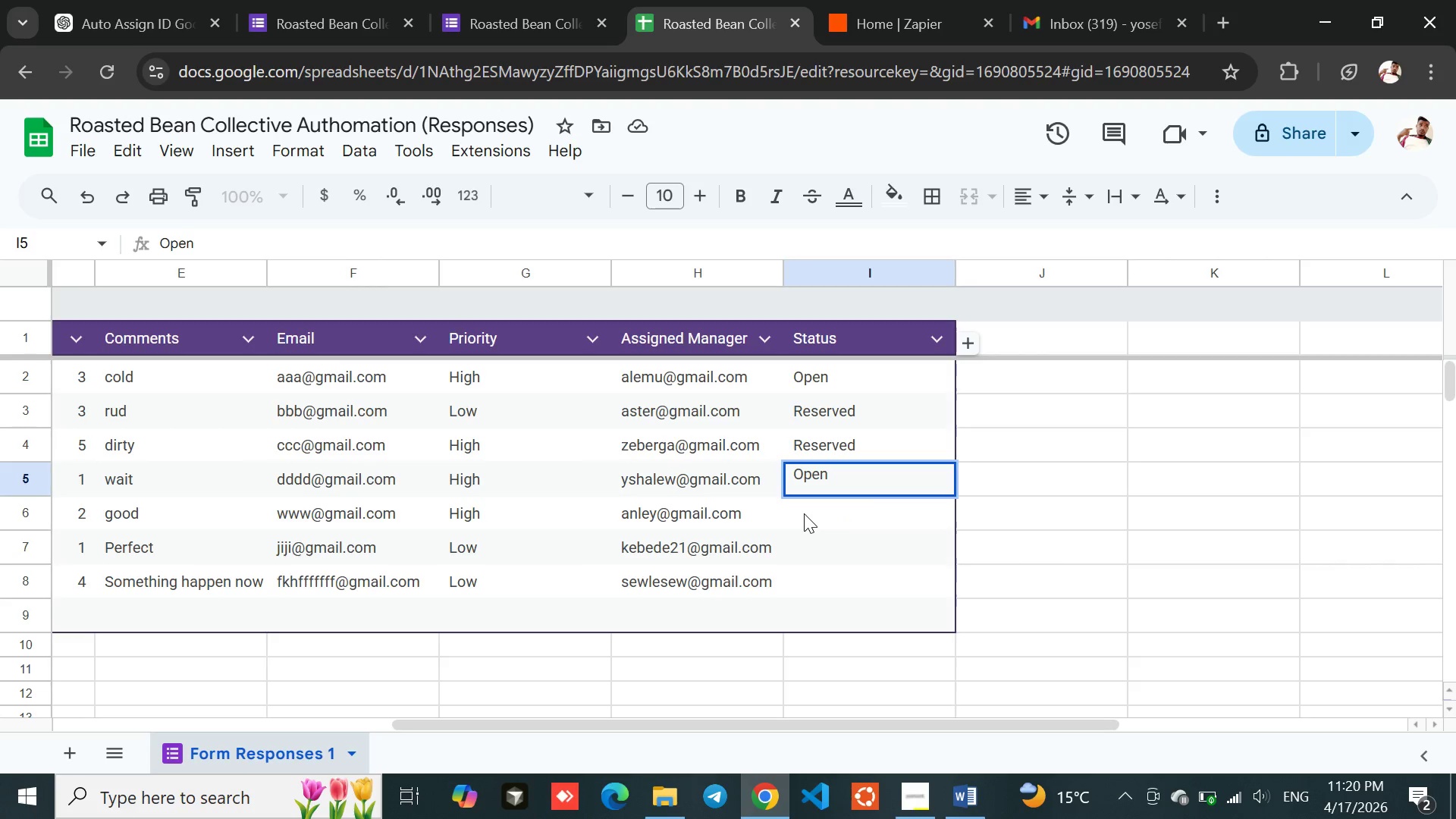 
left_click([803, 513])
 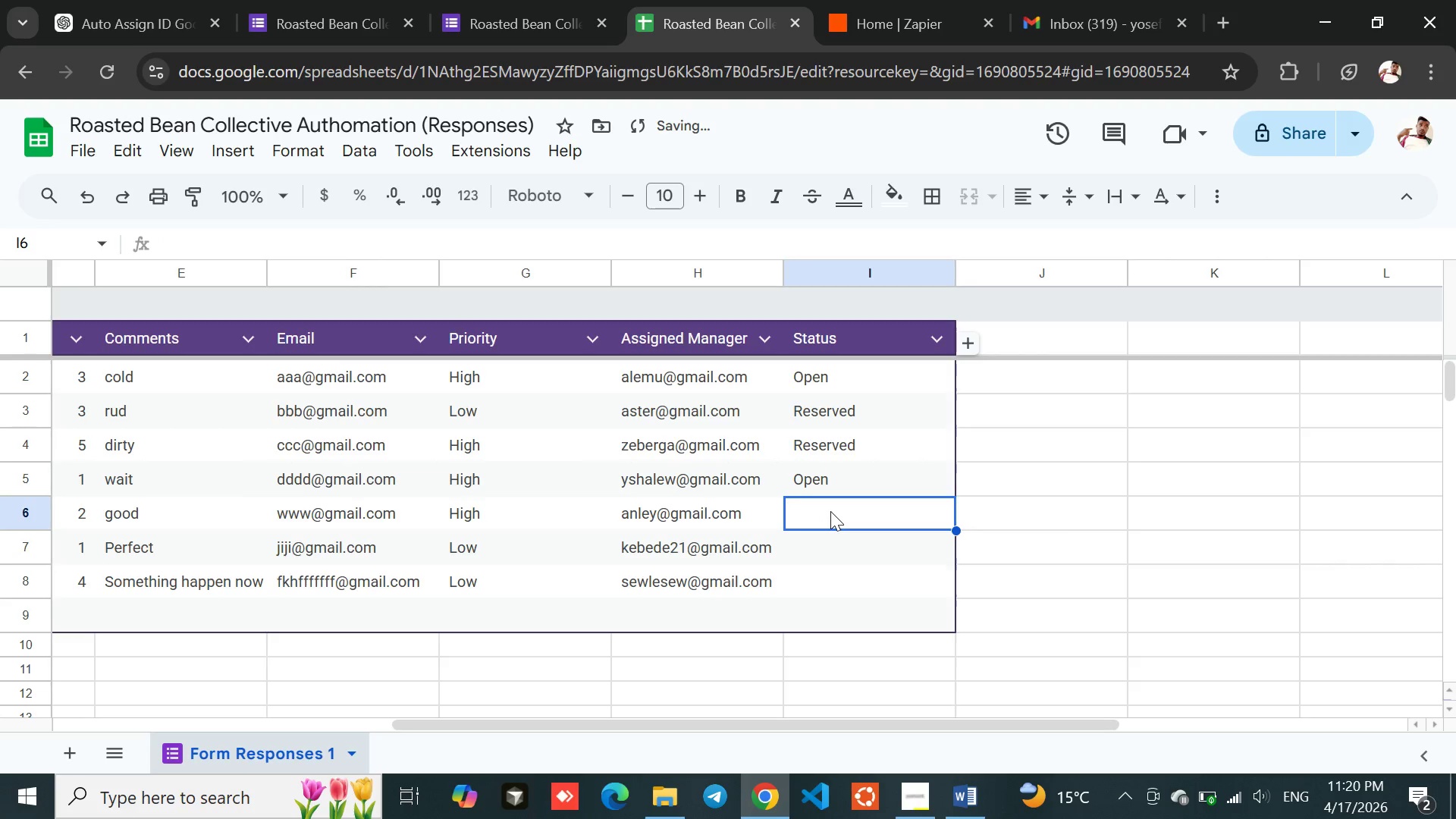 
double_click([830, 511])
 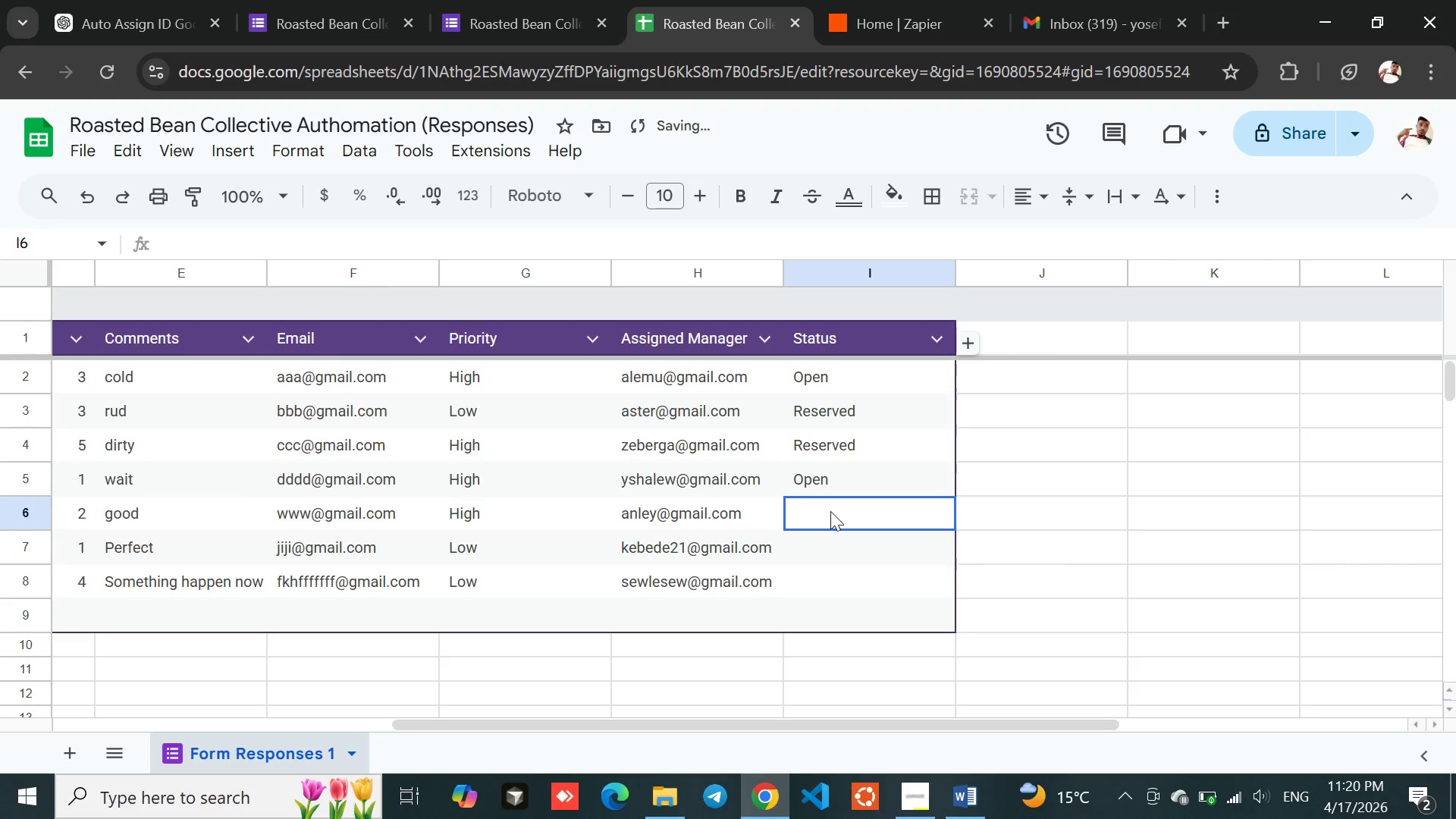 
triple_click([830, 511])
 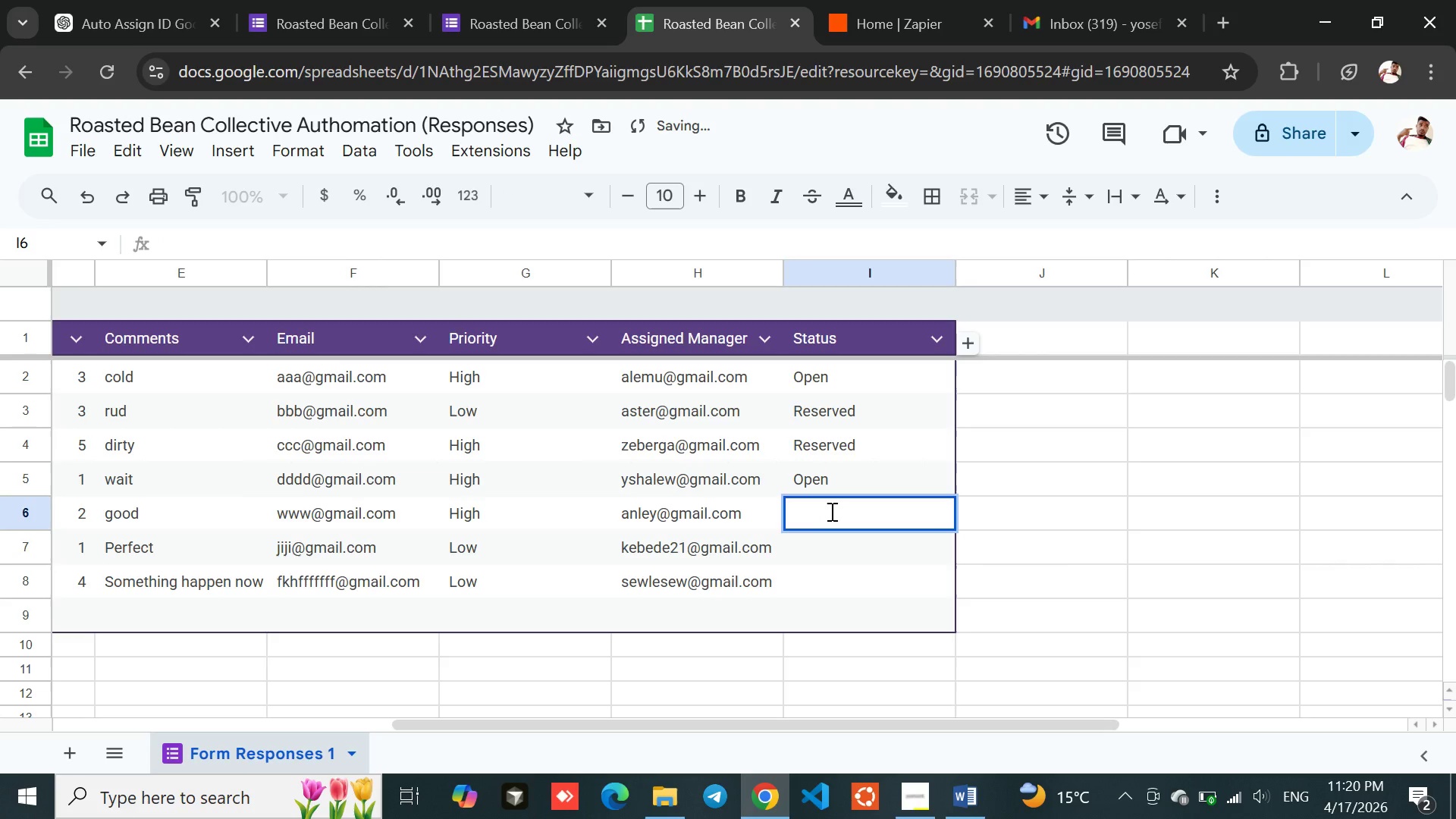 
double_click([830, 511])
 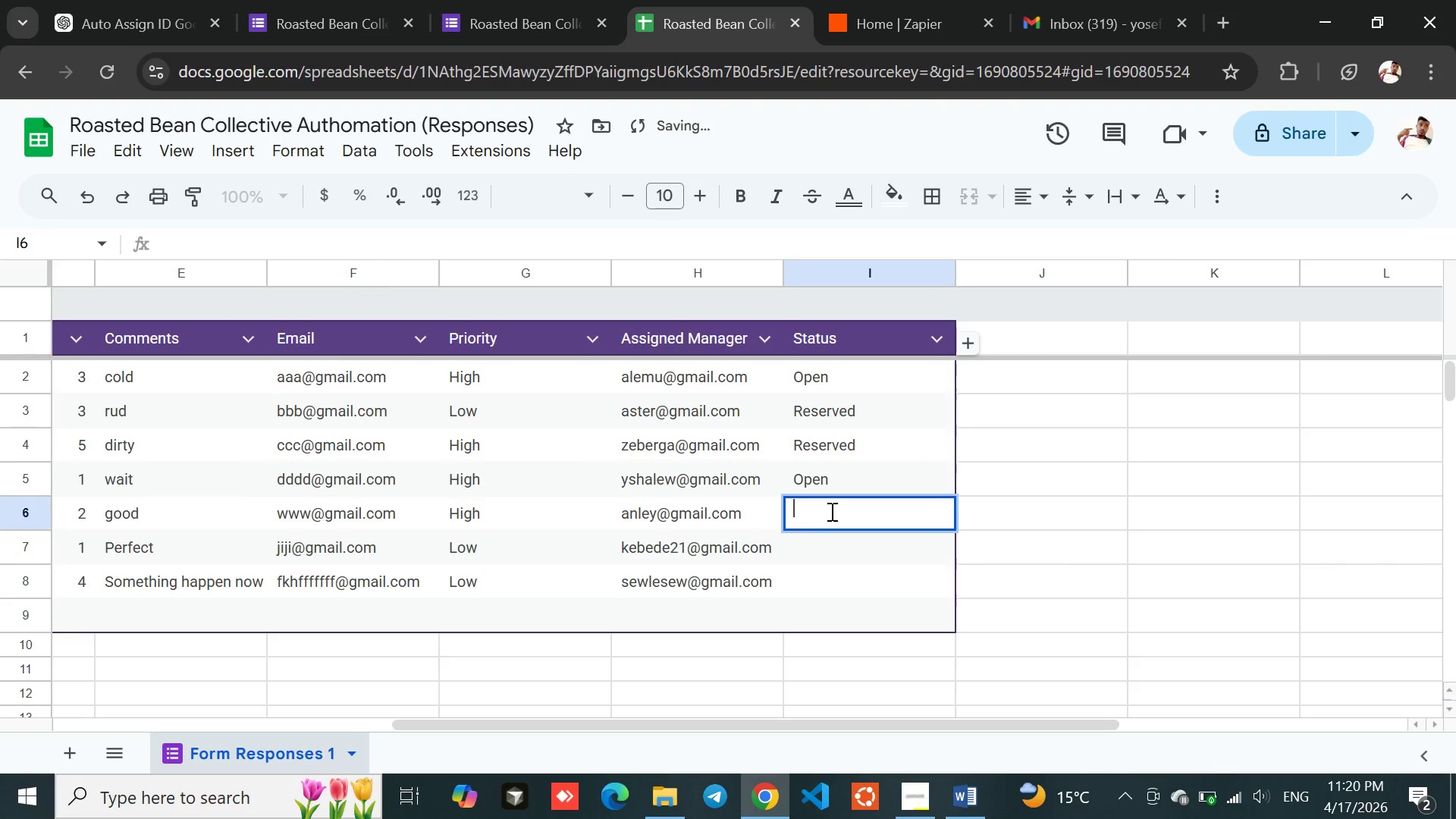 
triple_click([830, 511])
 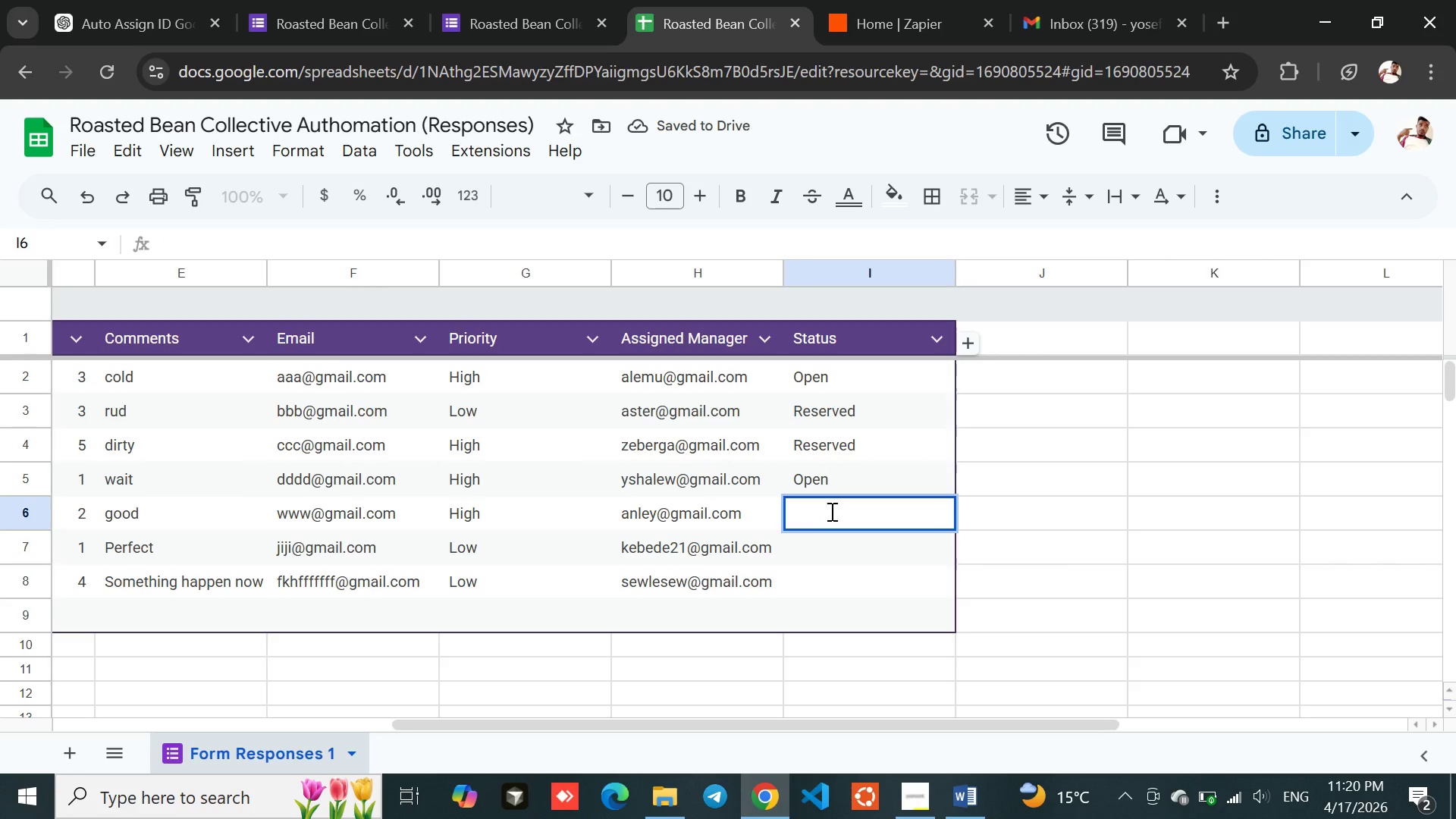 
type(Open)
 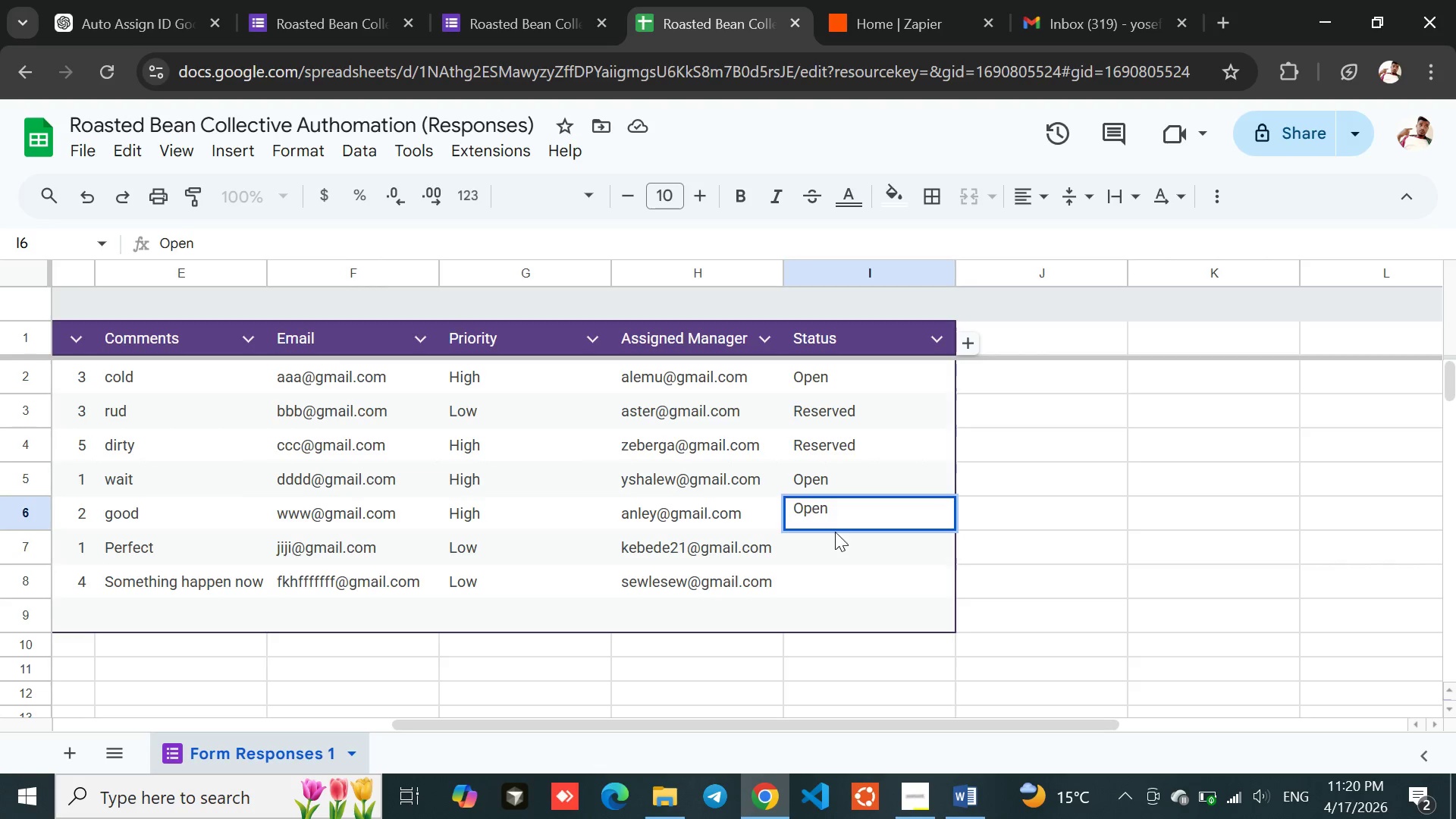 
left_click([835, 541])
 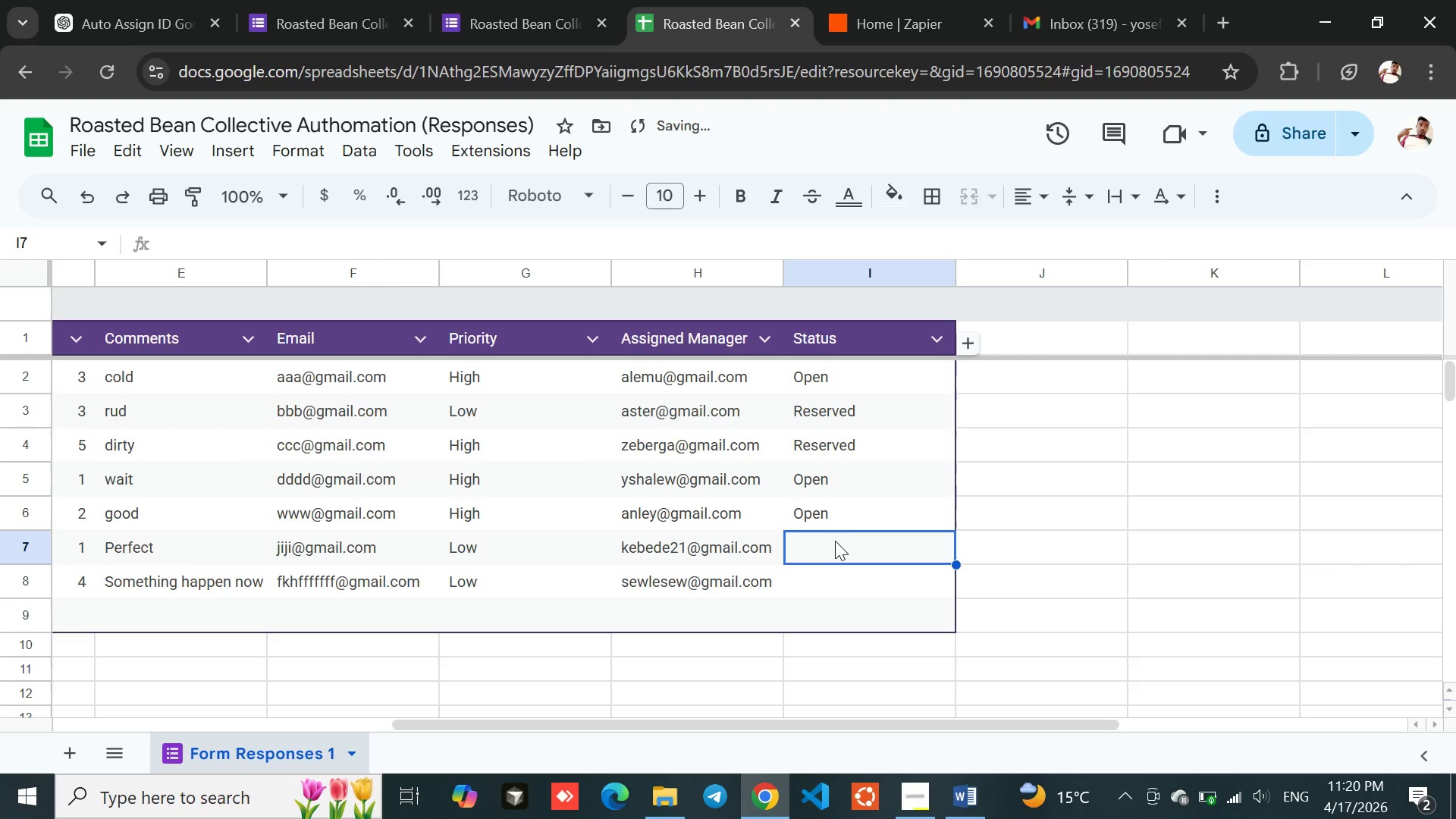 
double_click([835, 541])
 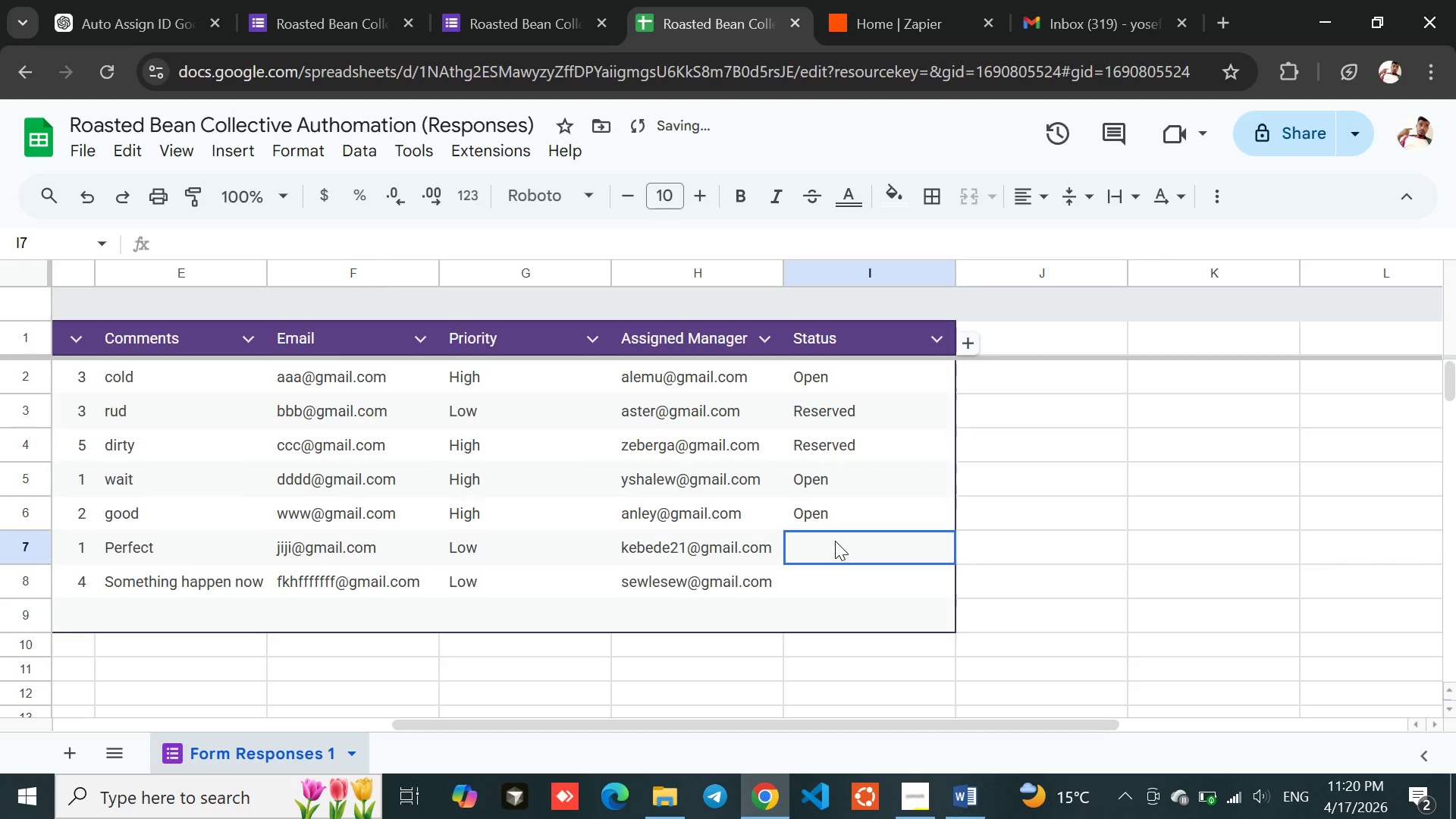 
triple_click([835, 541])
 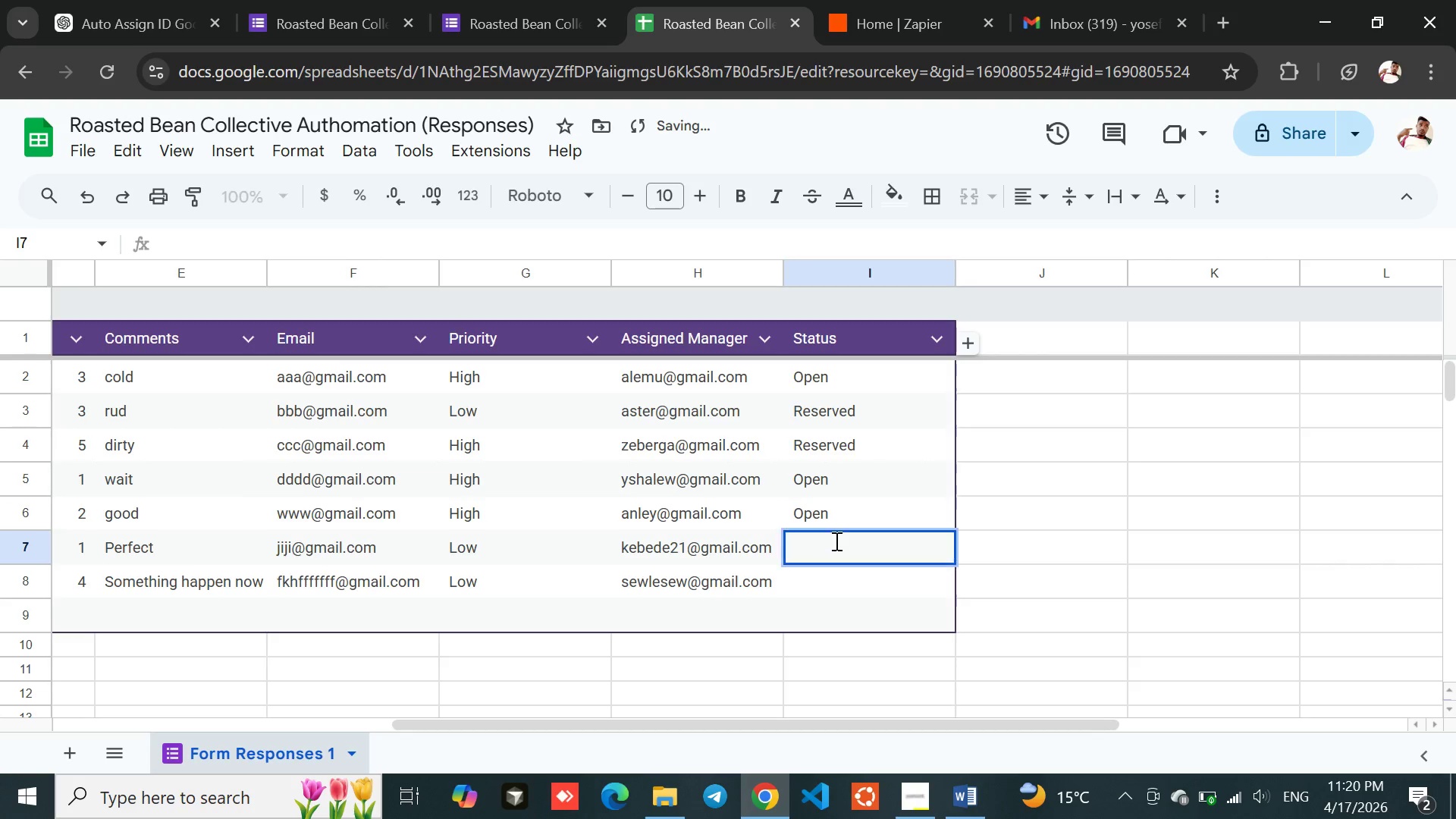 
triple_click([835, 541])
 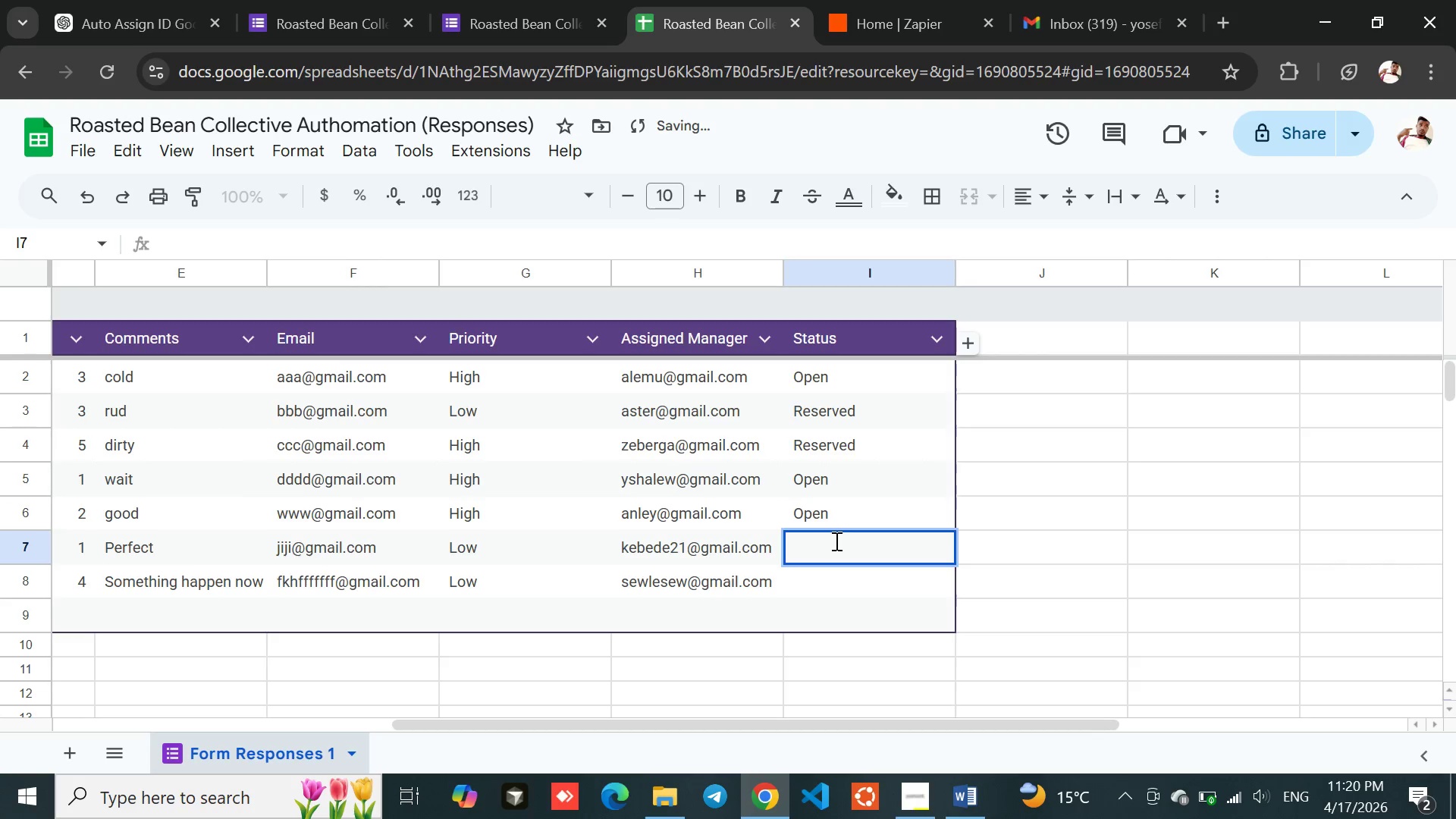 
triple_click([835, 541])
 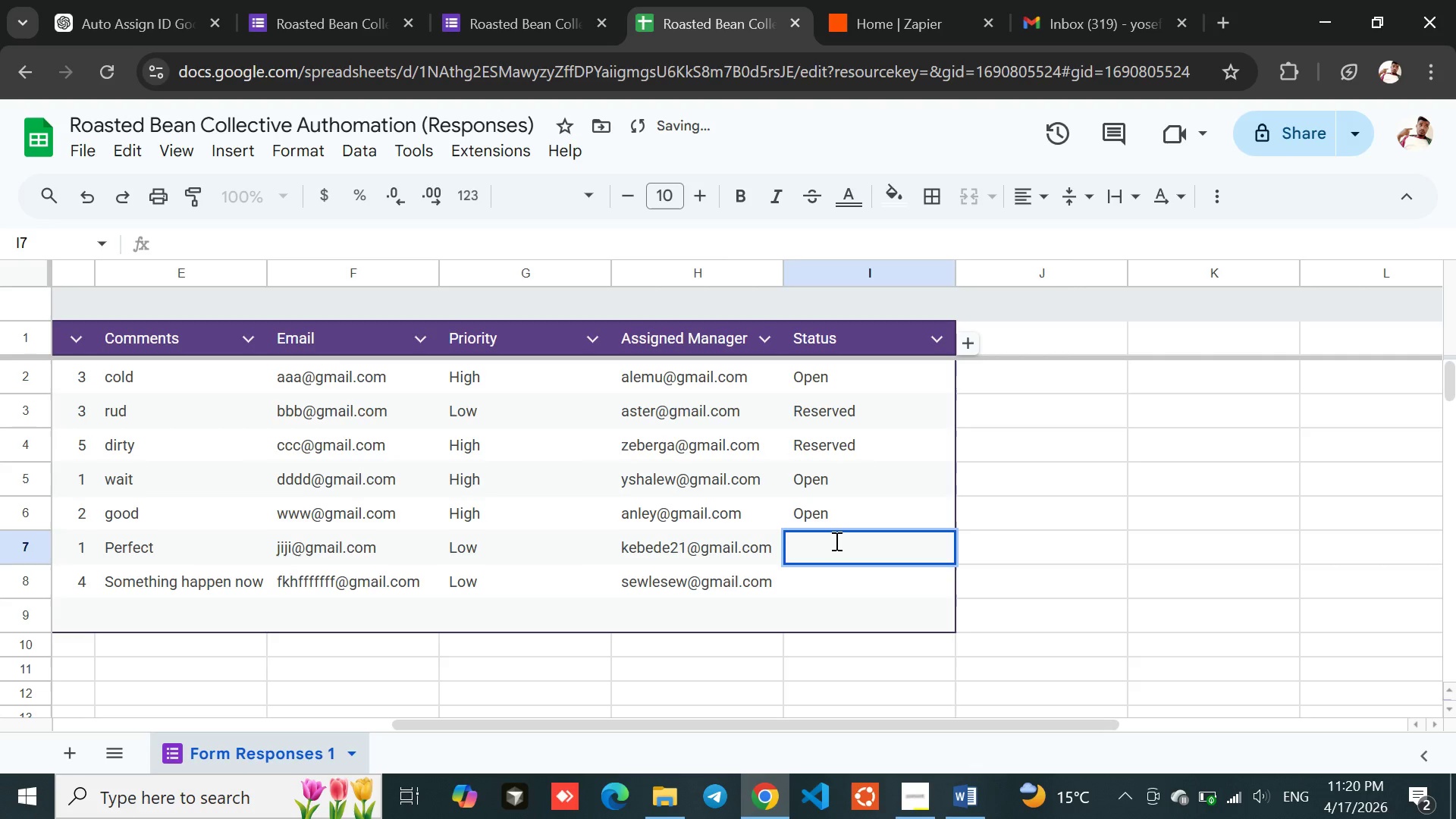 
triple_click([835, 541])
 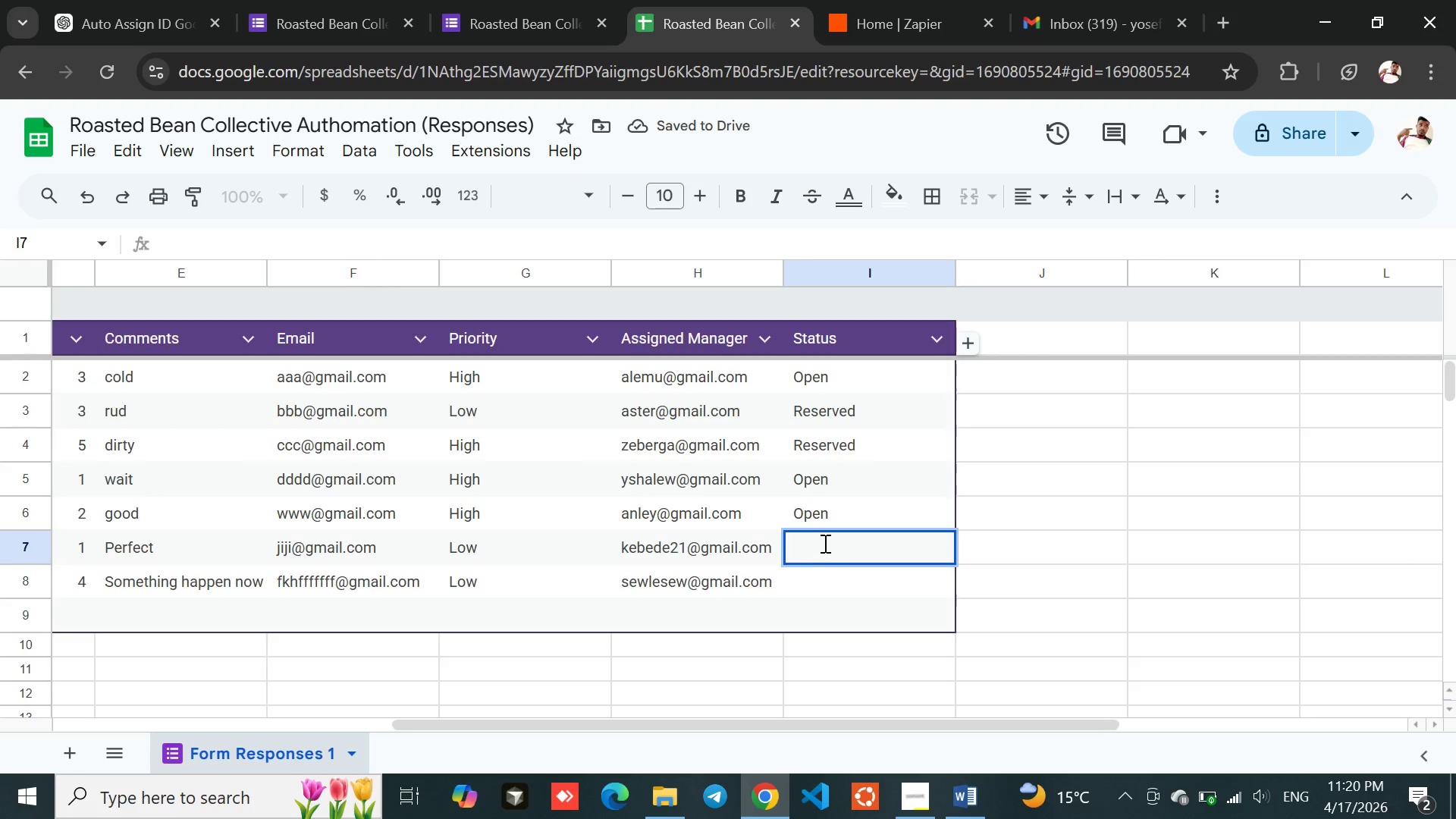 
left_click([833, 543])
 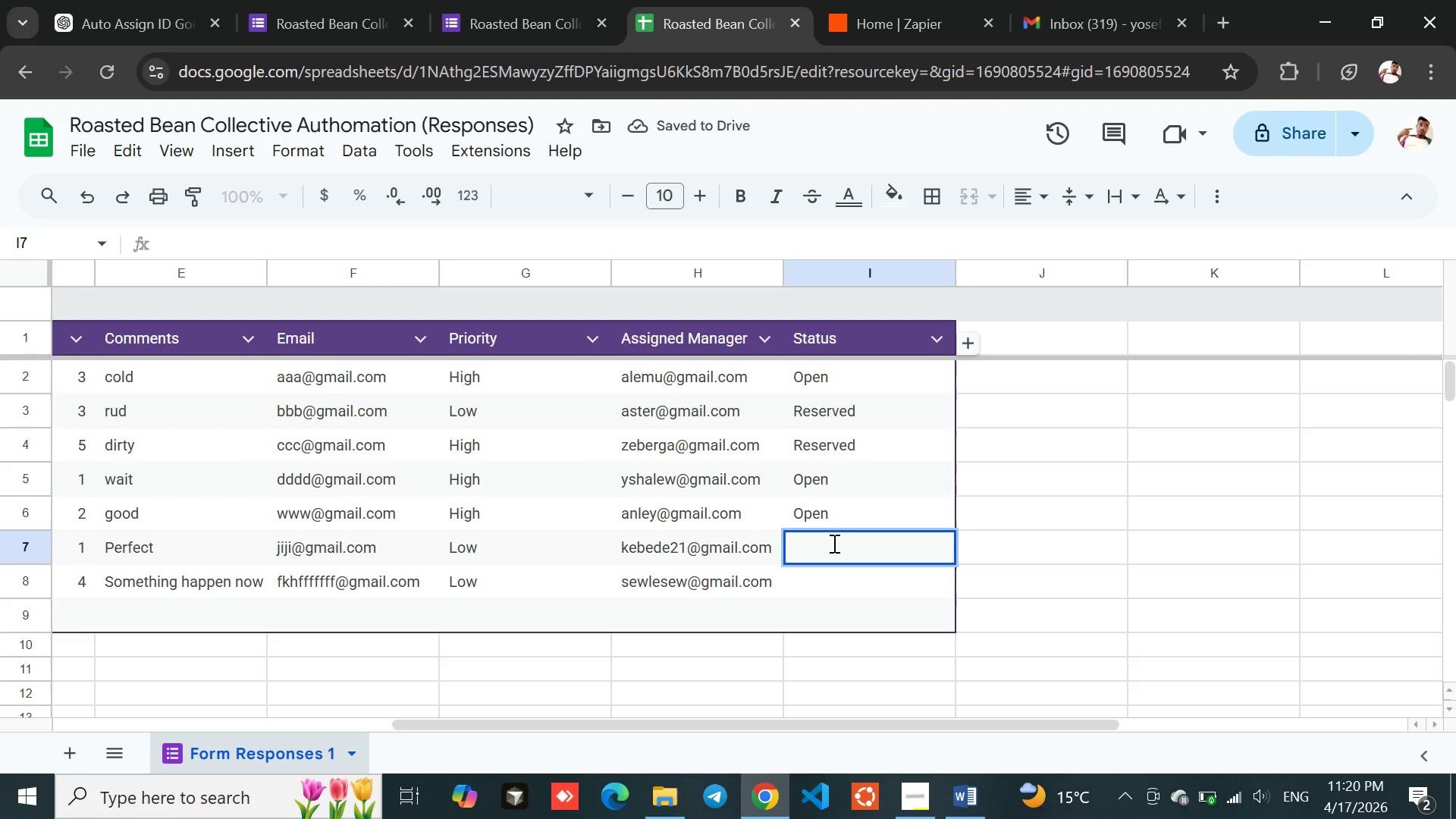 
type(Reserved)
 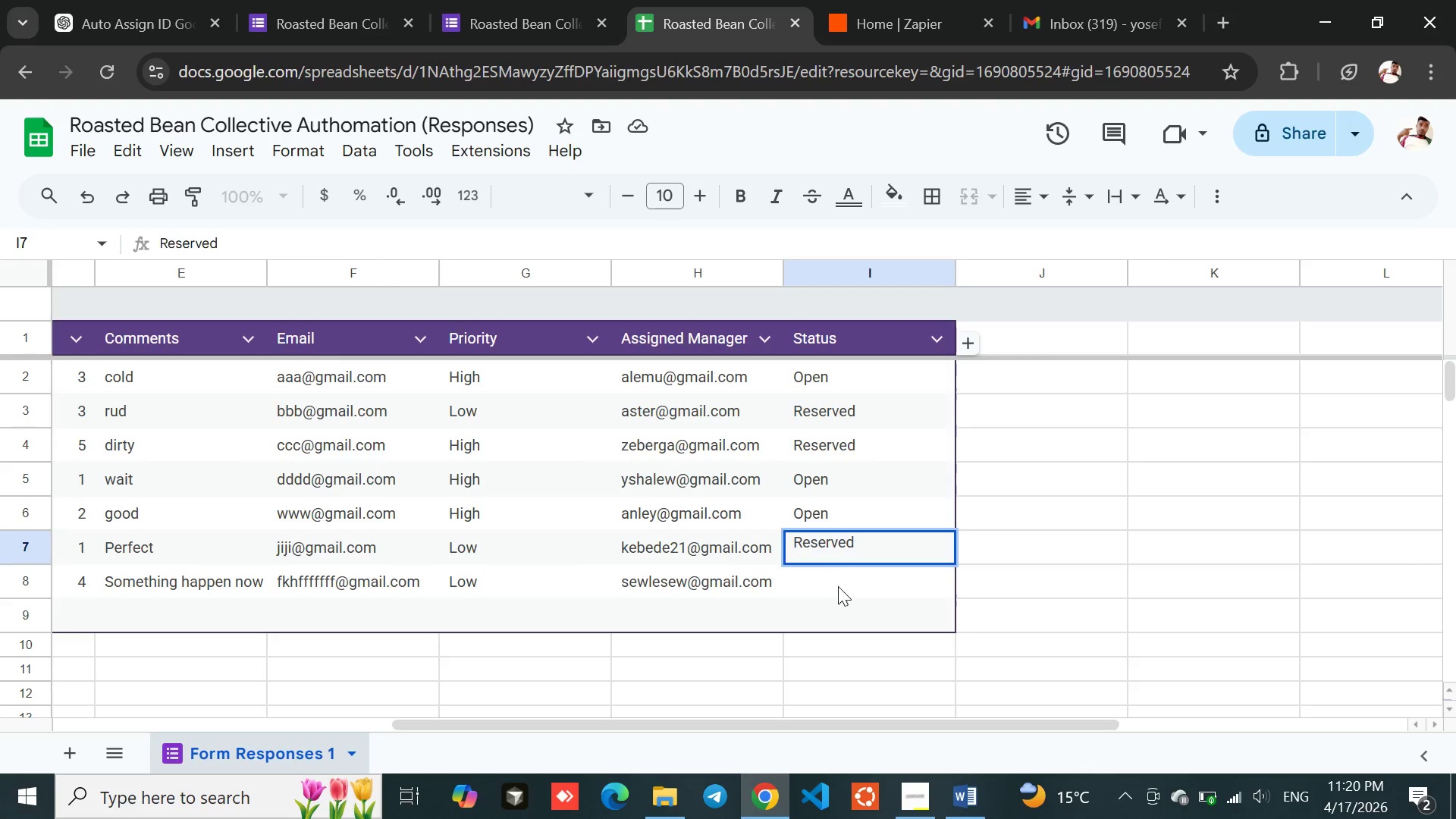 
left_click([840, 588])
 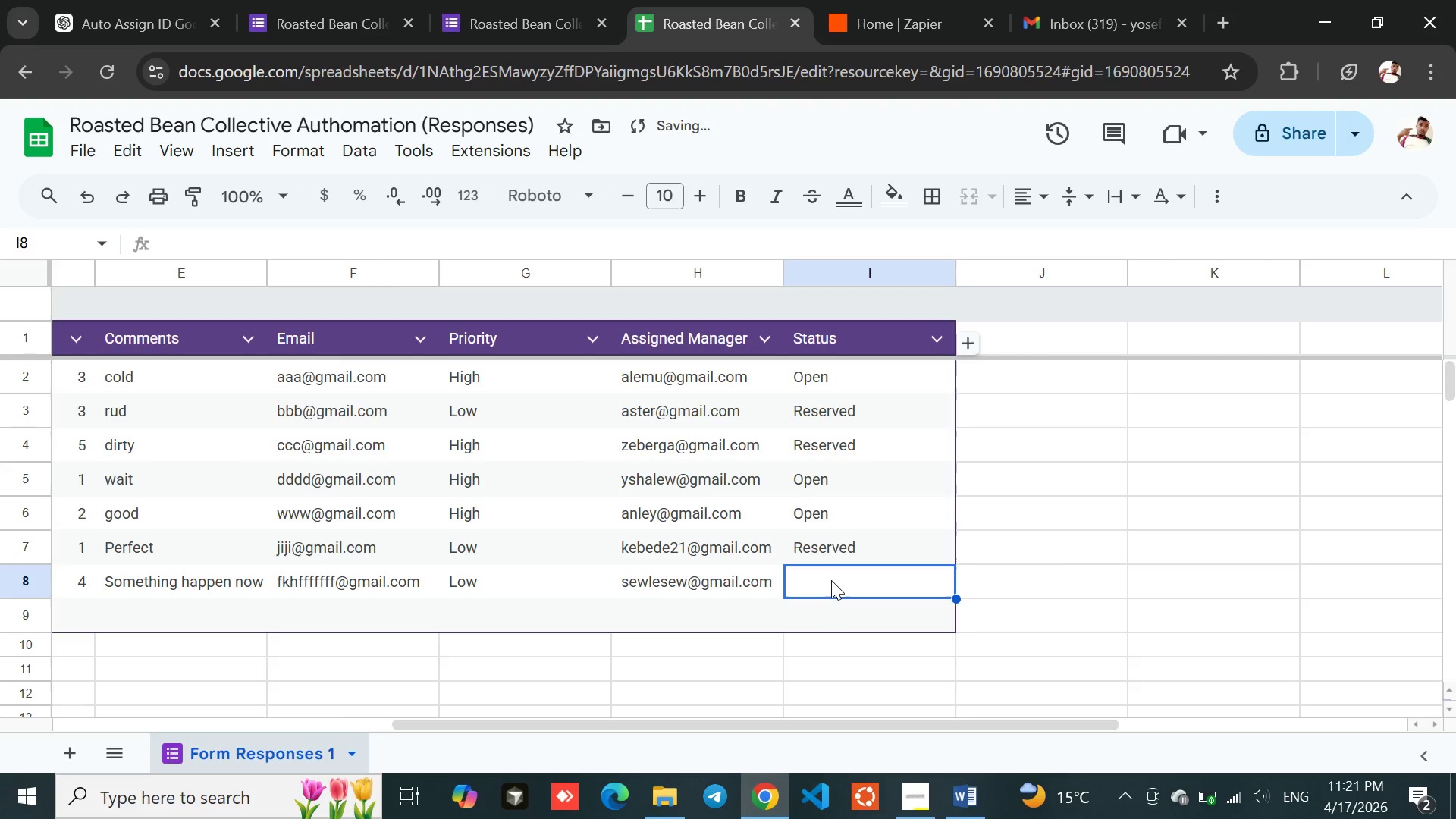 
double_click([831, 580])
 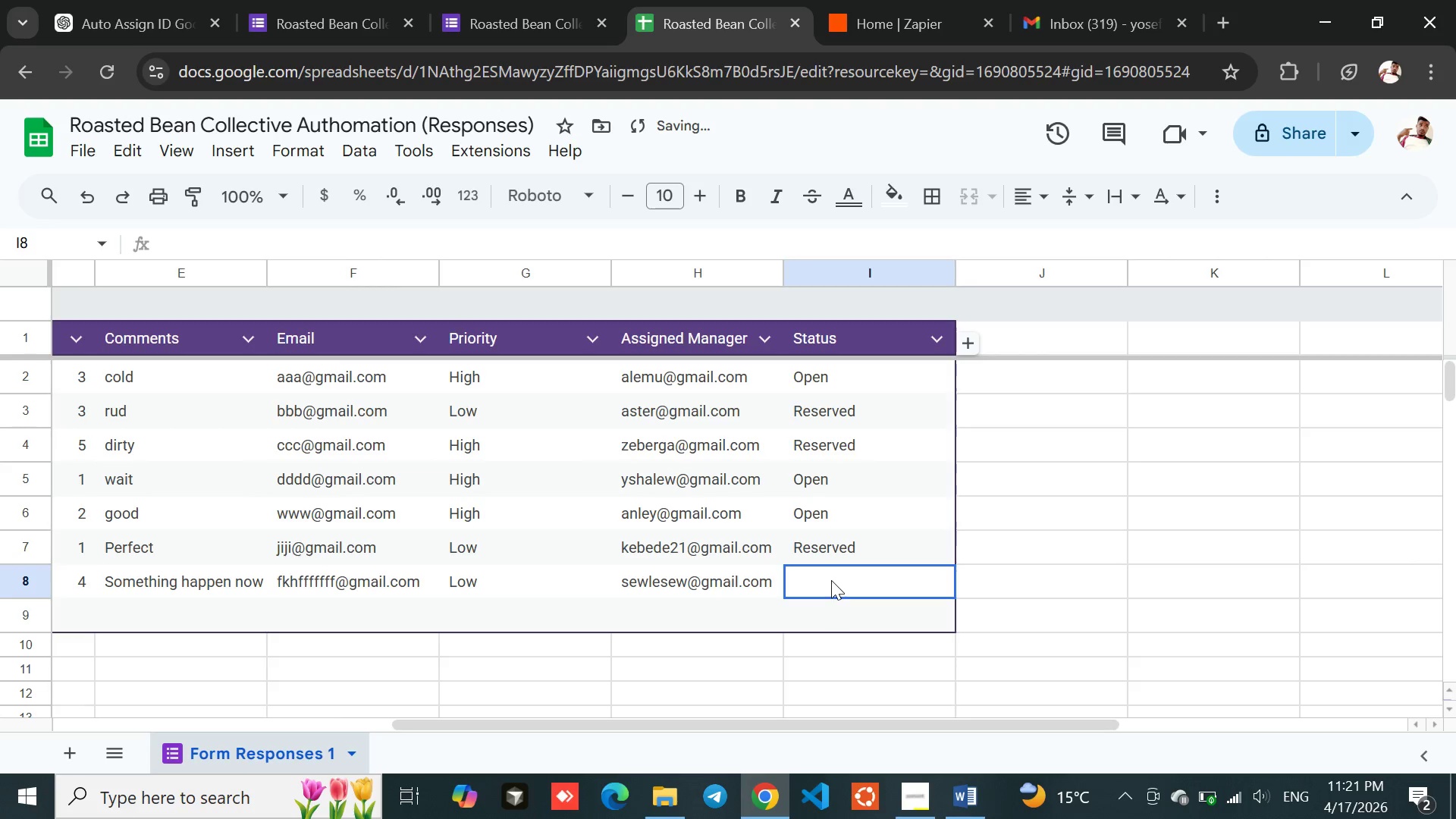 
triple_click([831, 580])
 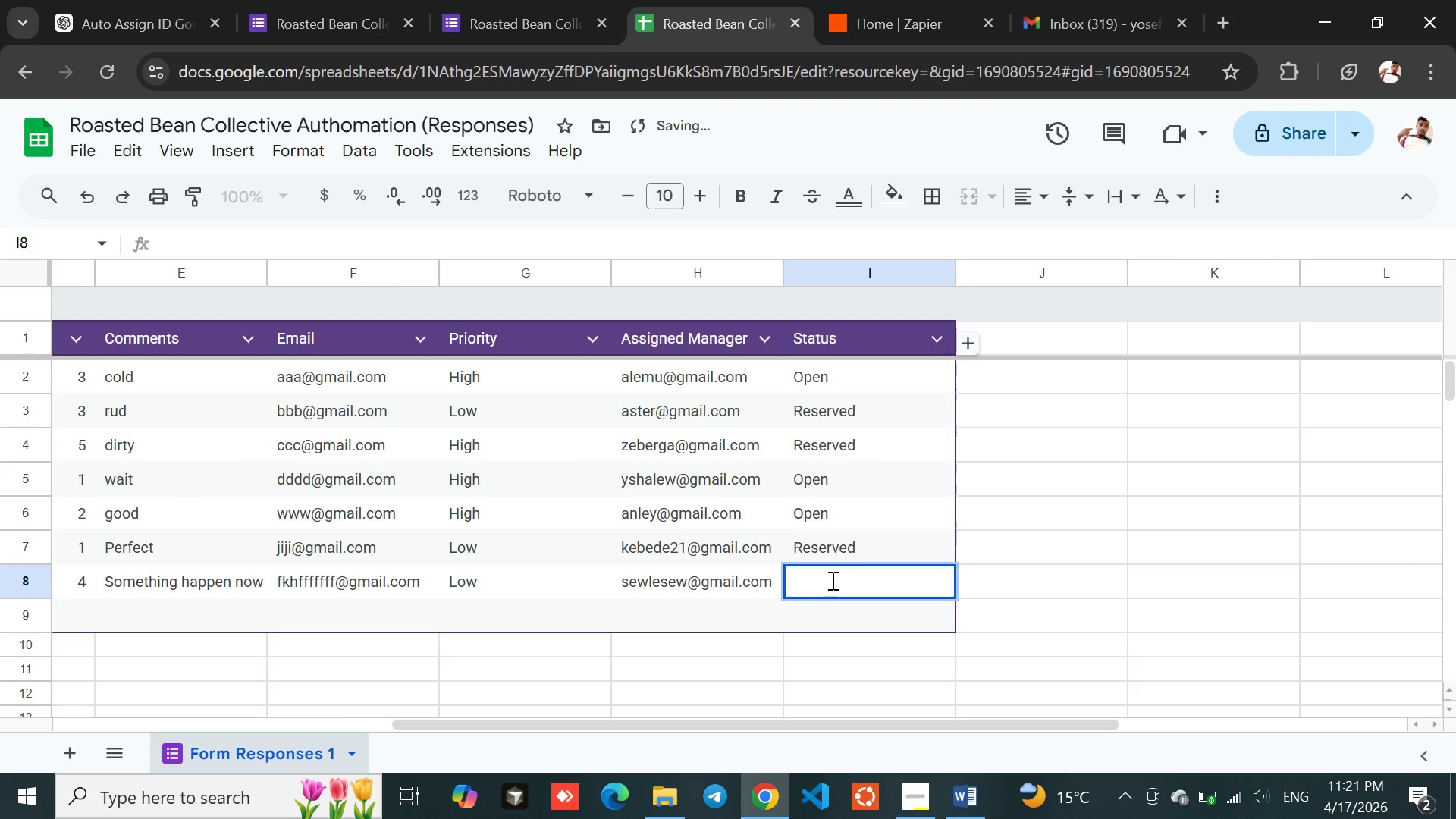 
triple_click([831, 580])
 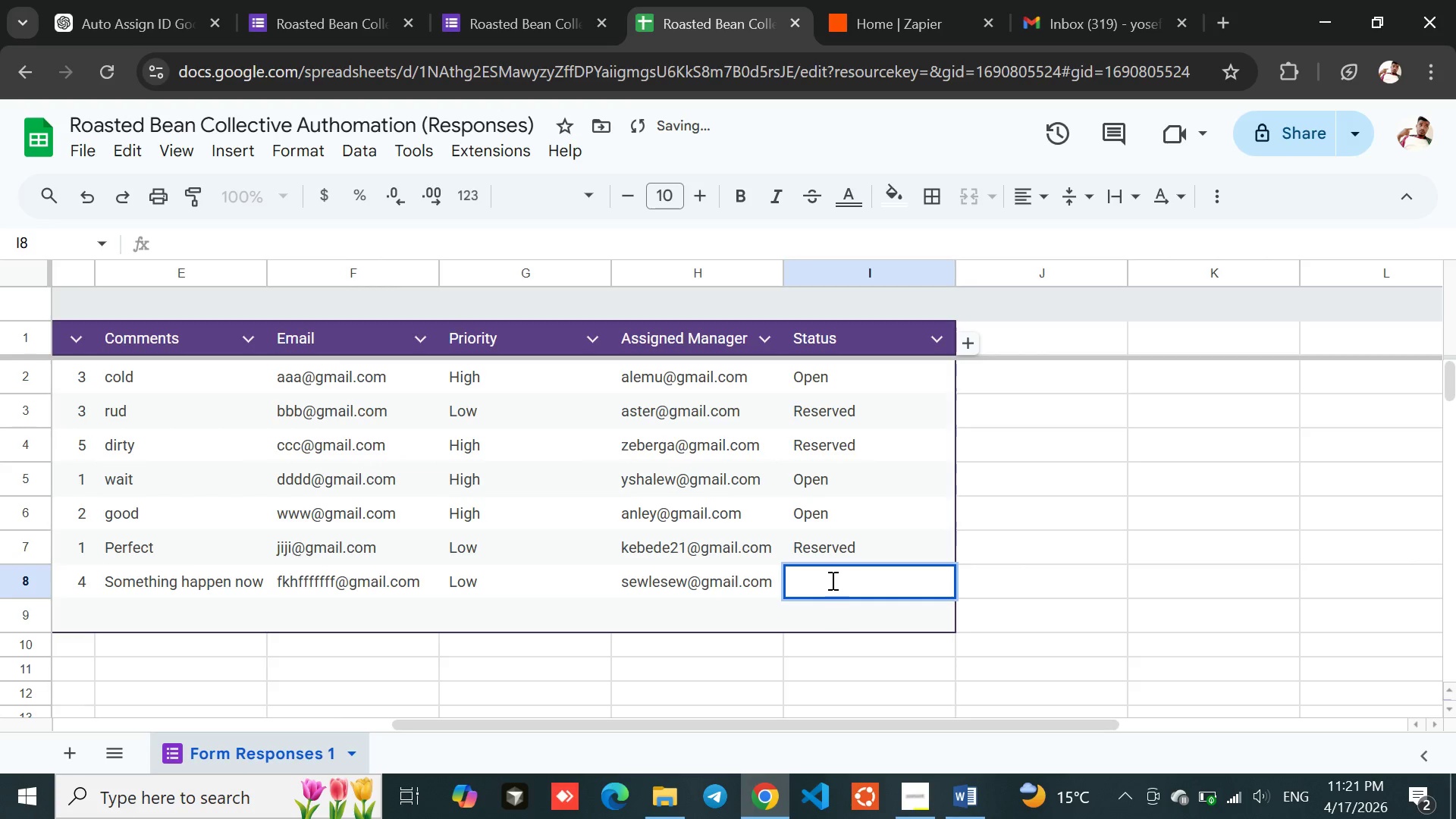 
double_click([831, 580])
 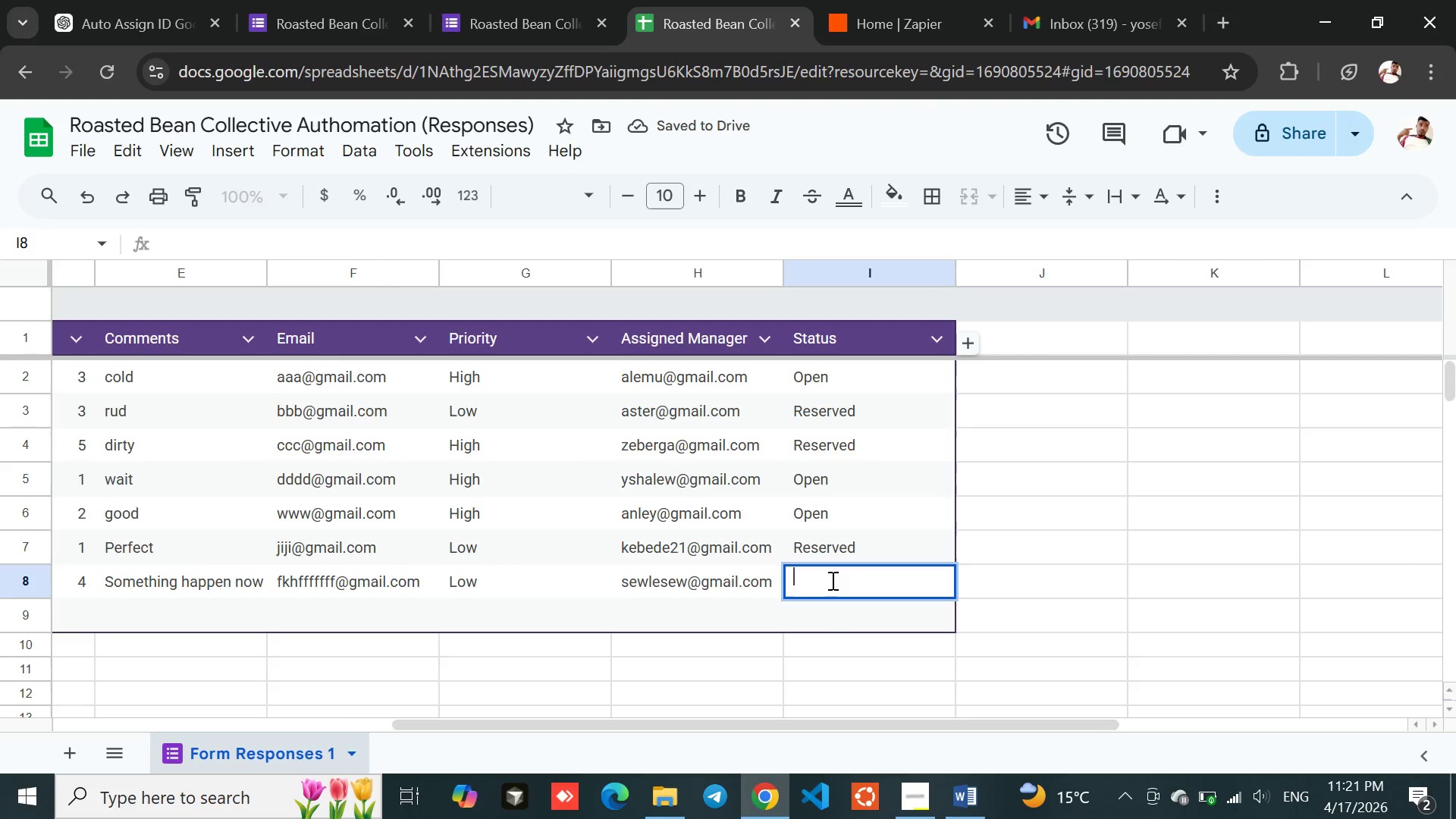 
triple_click([831, 580])
 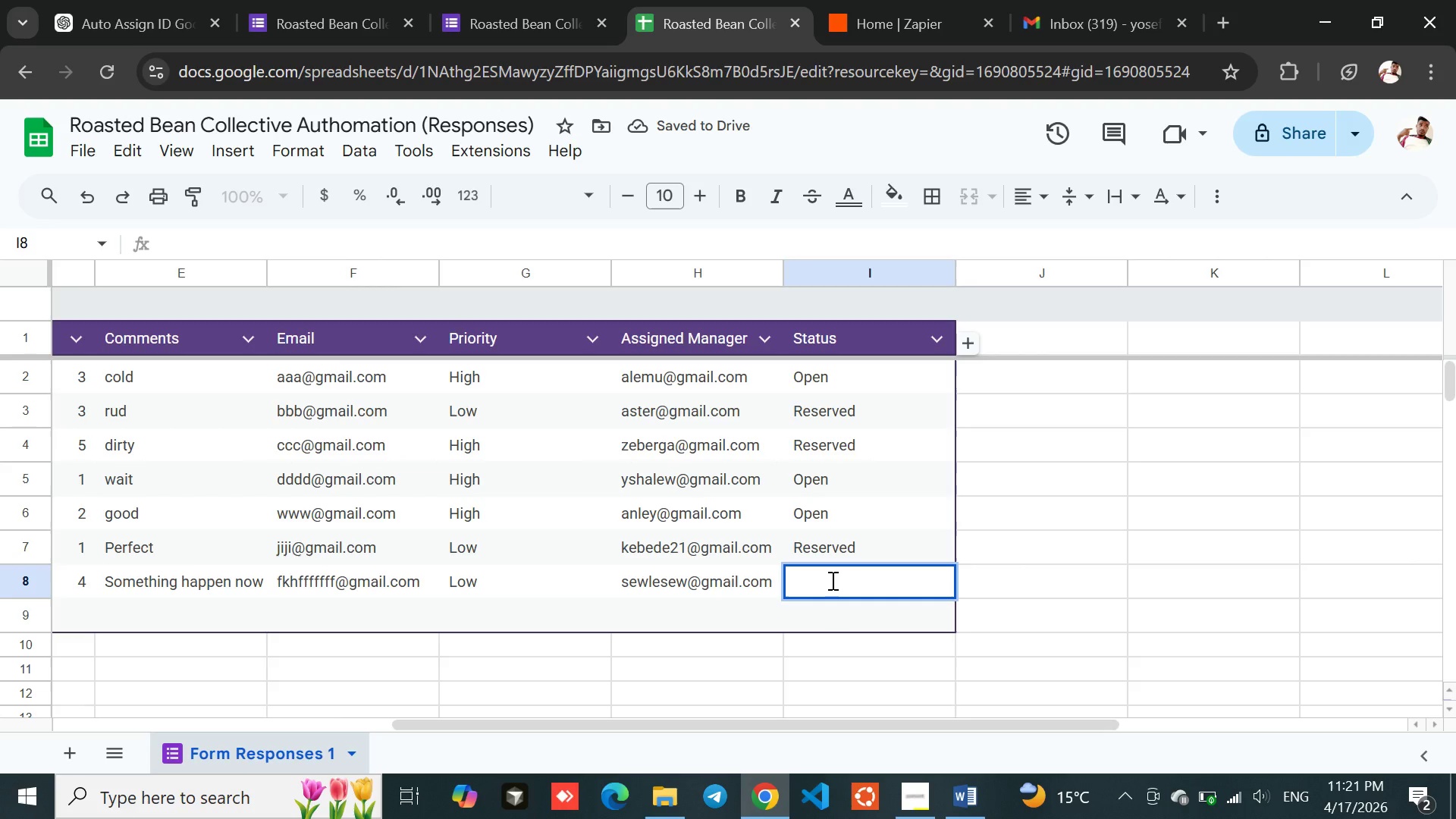 
type(Reserved)
 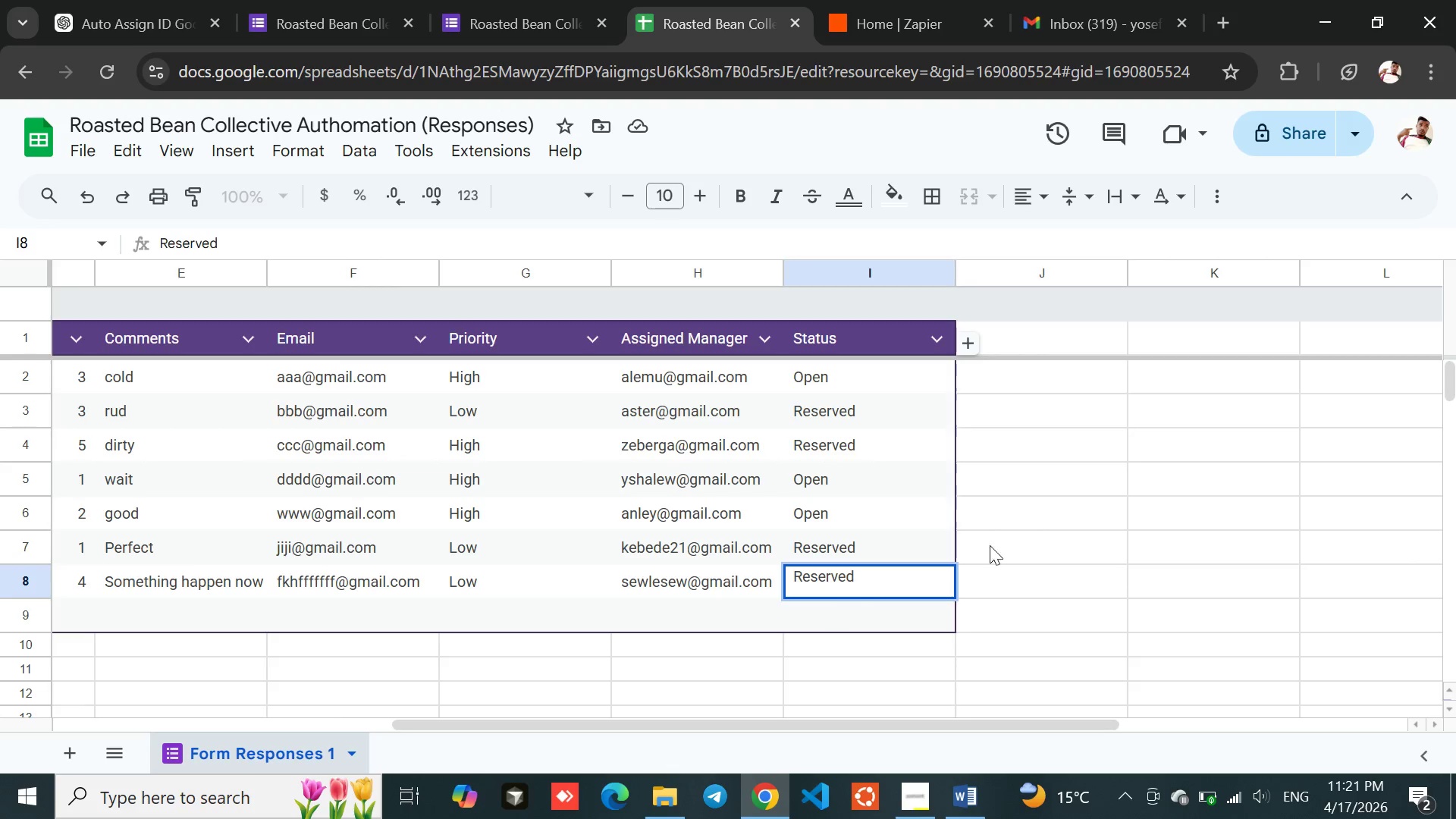 
left_click([996, 572])
 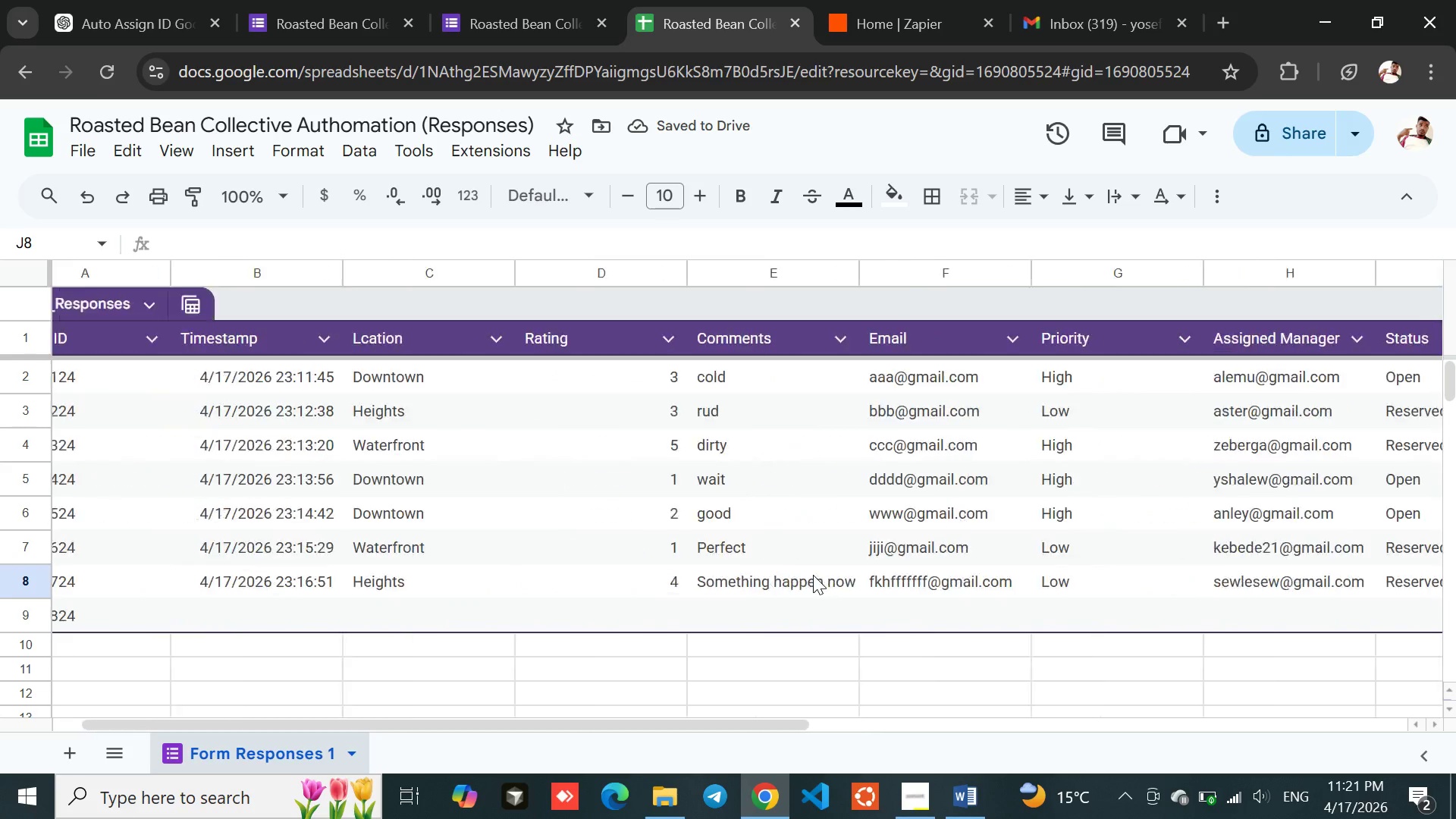 
wait(8.16)
 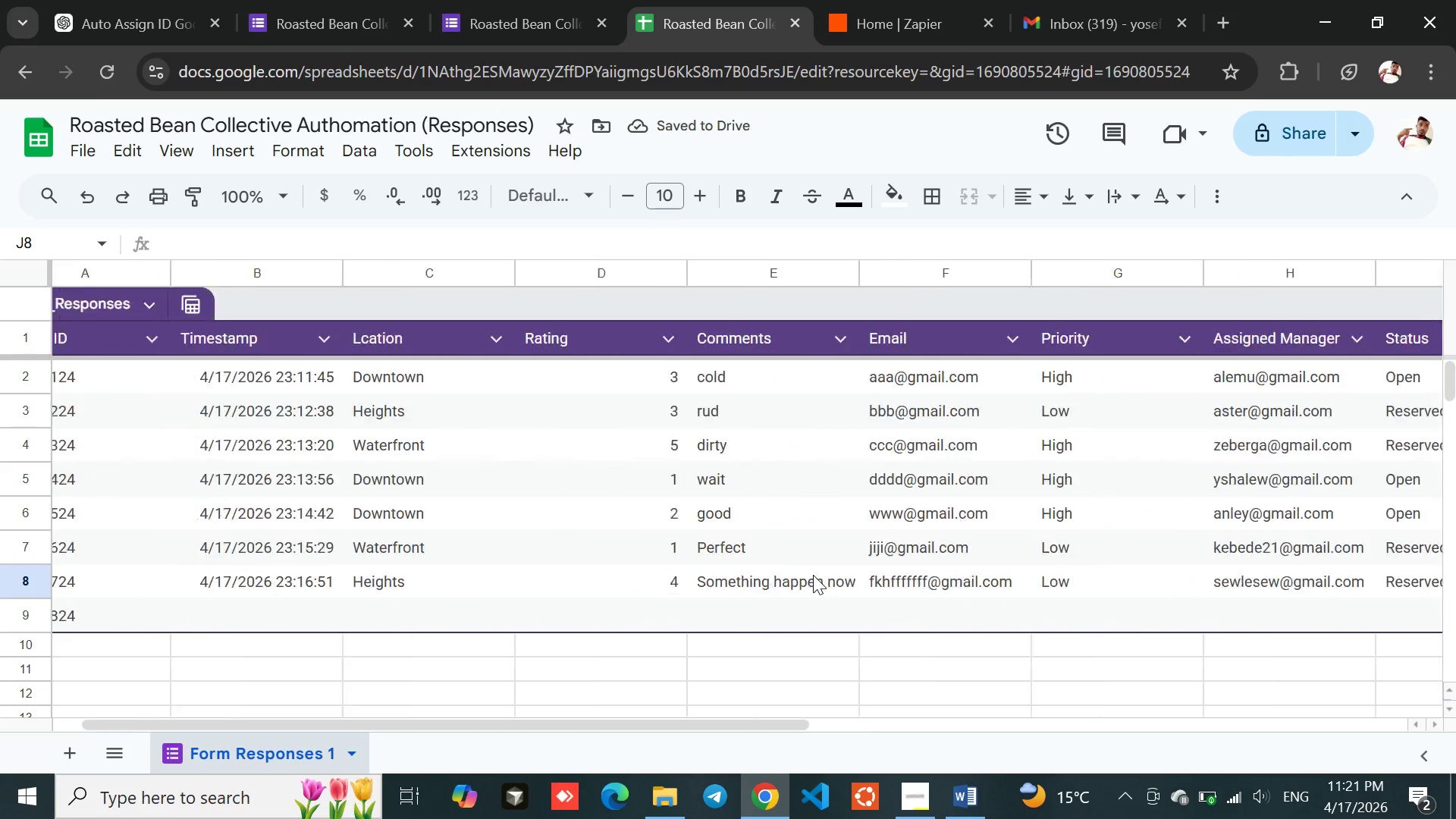 
mouse_move([239, 540])
 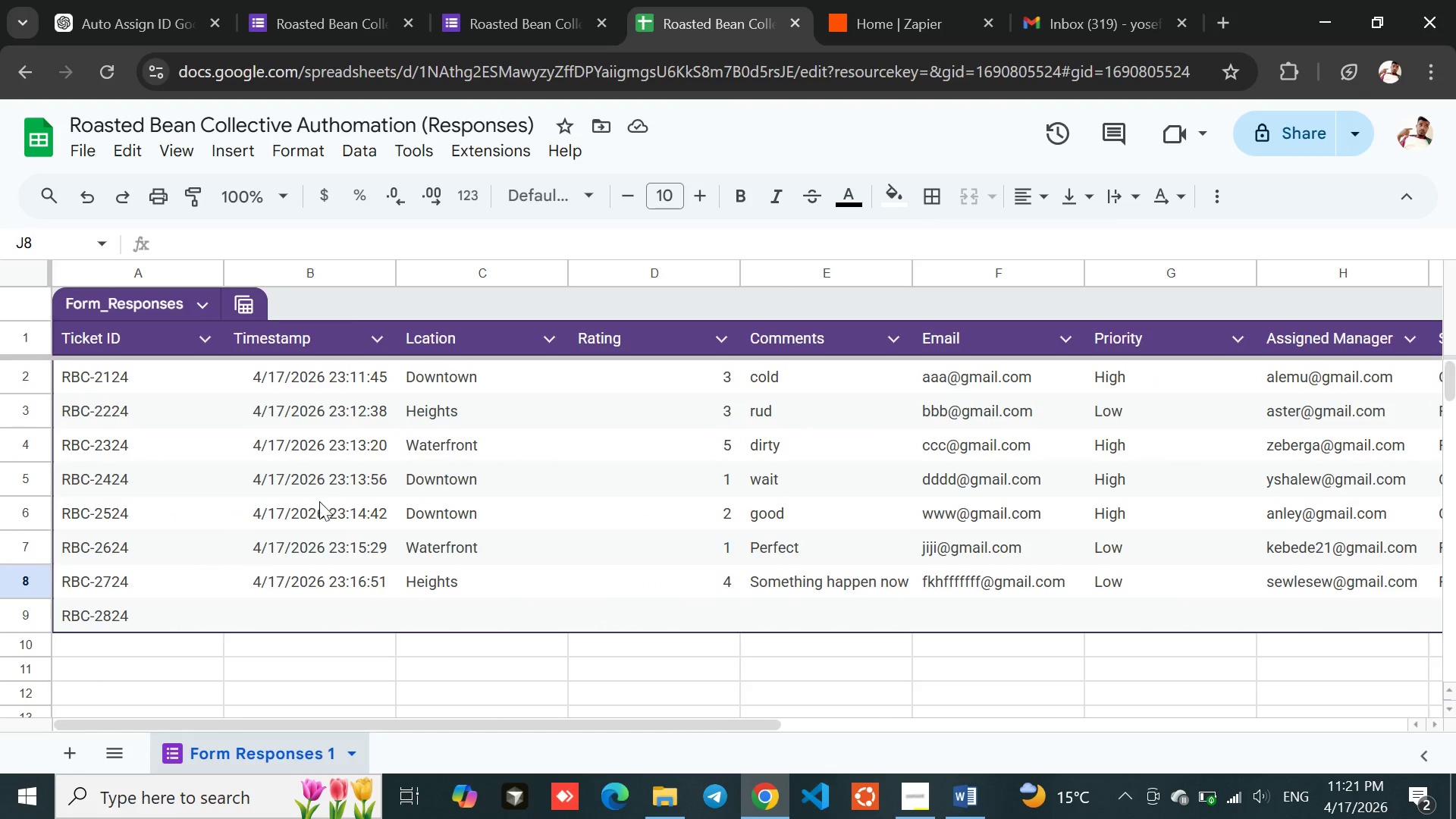 
mouse_move([412, 491])
 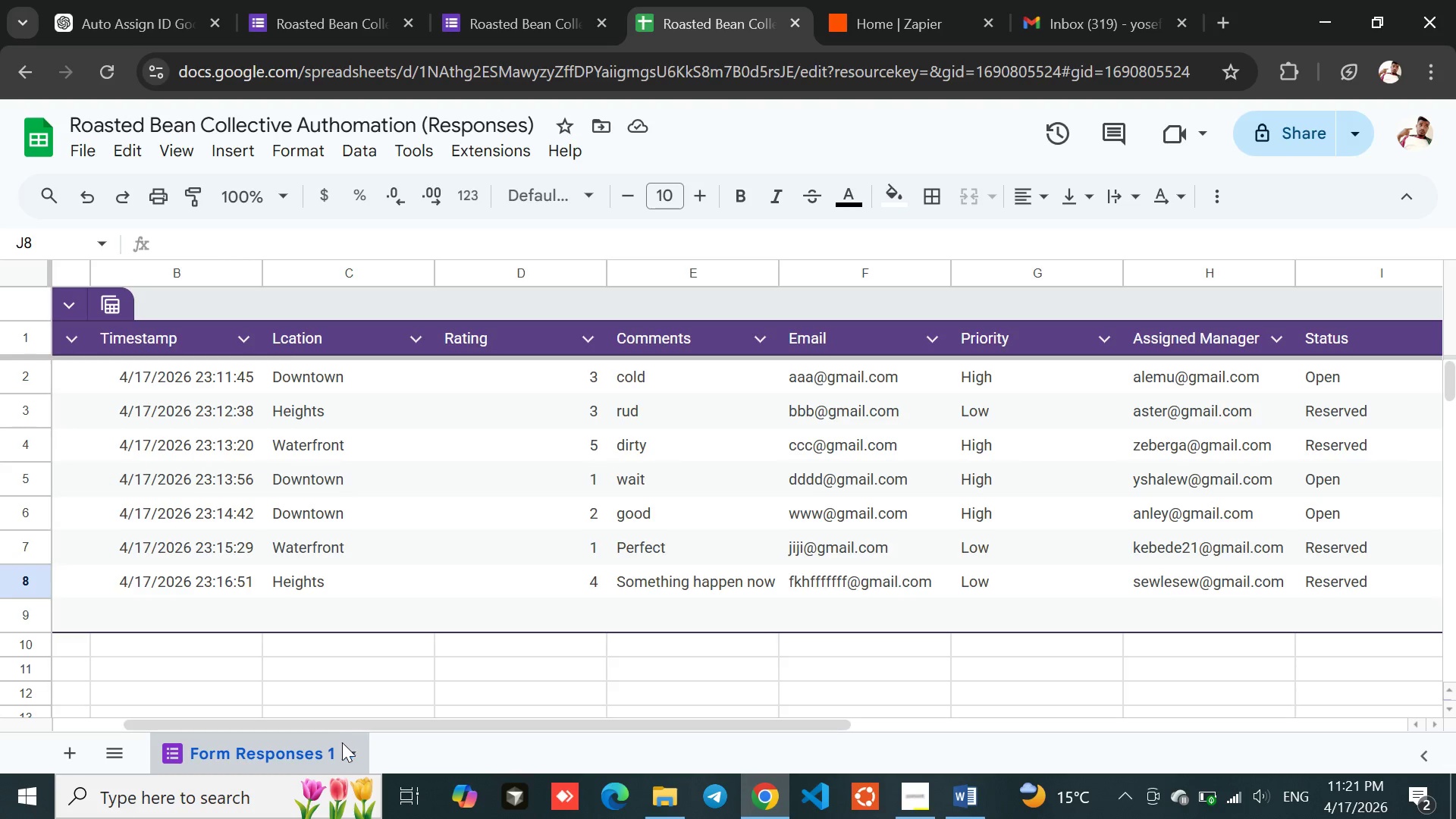 
left_click([345, 748])
 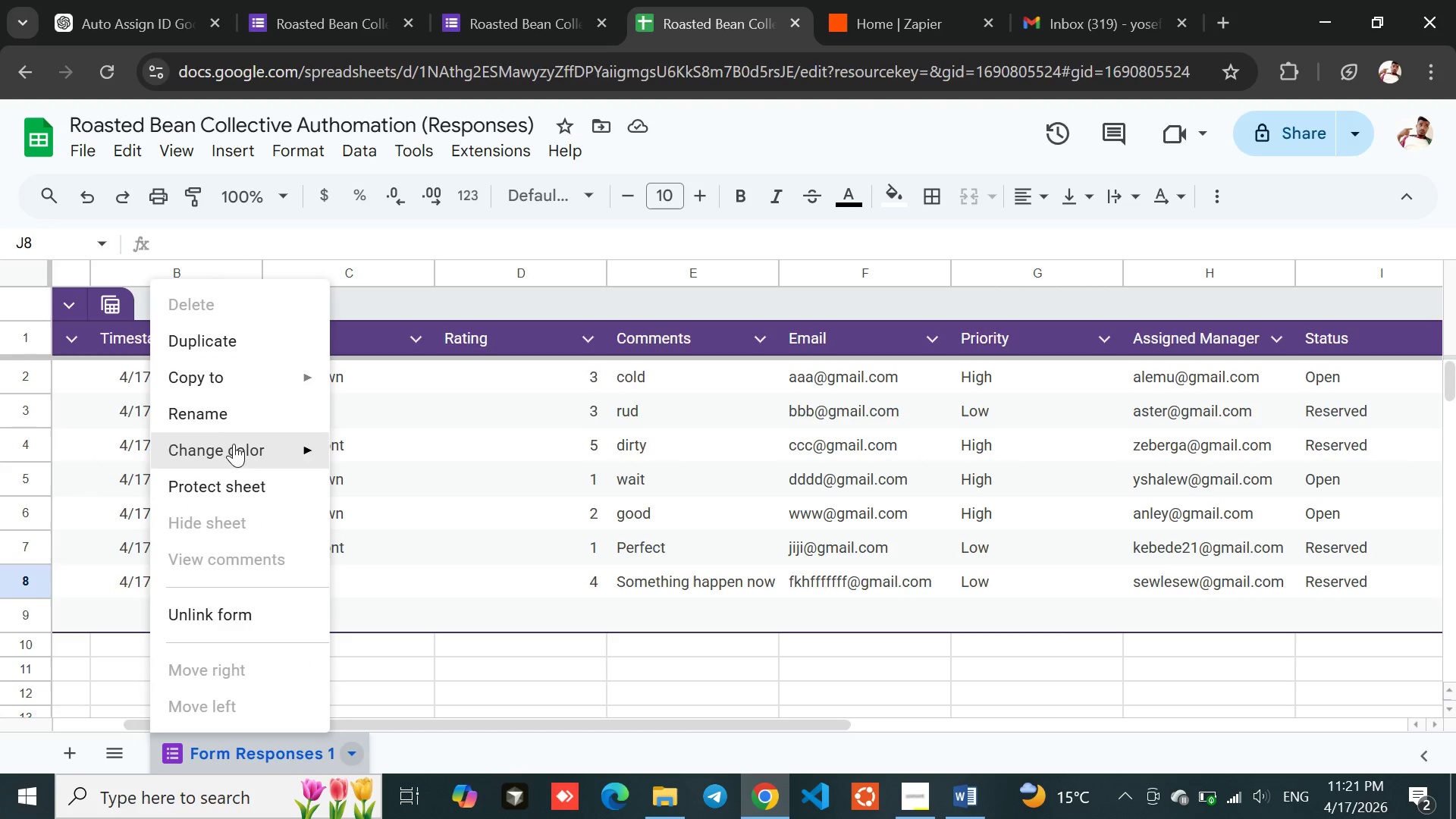 
left_click([218, 420])
 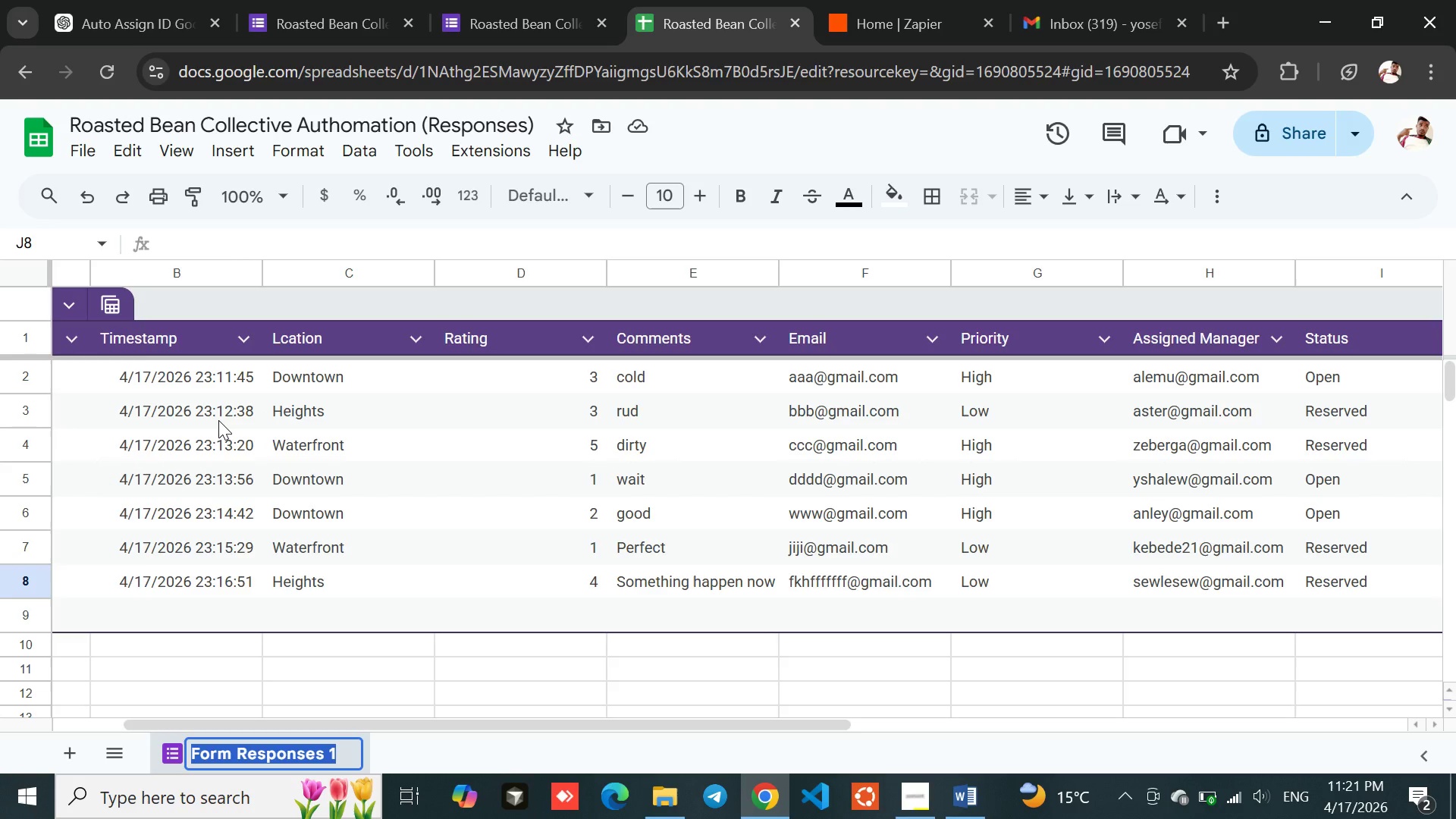 
type(Bean Collective)
 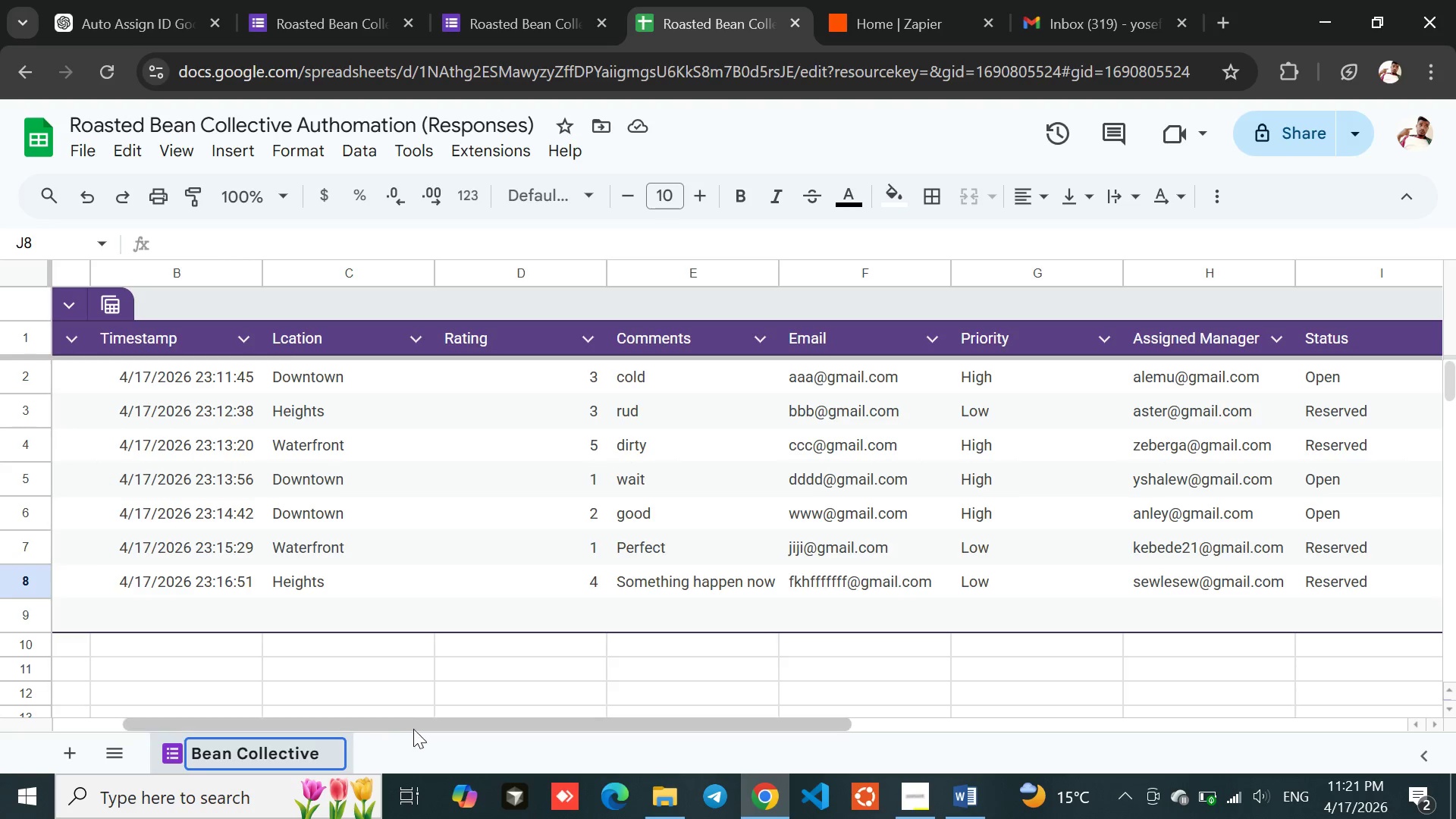 
left_click([409, 734])
 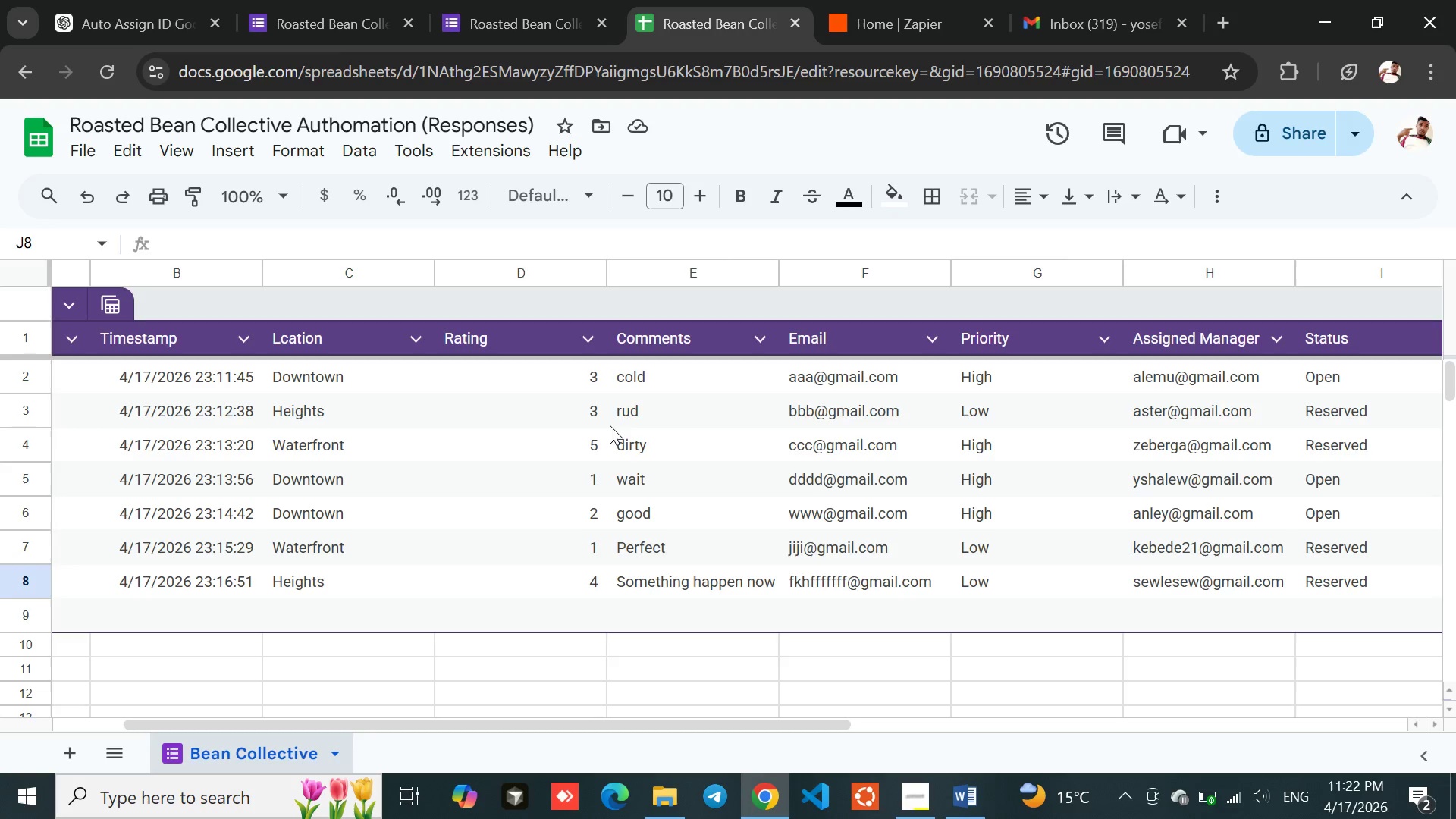 
wait(22.69)
 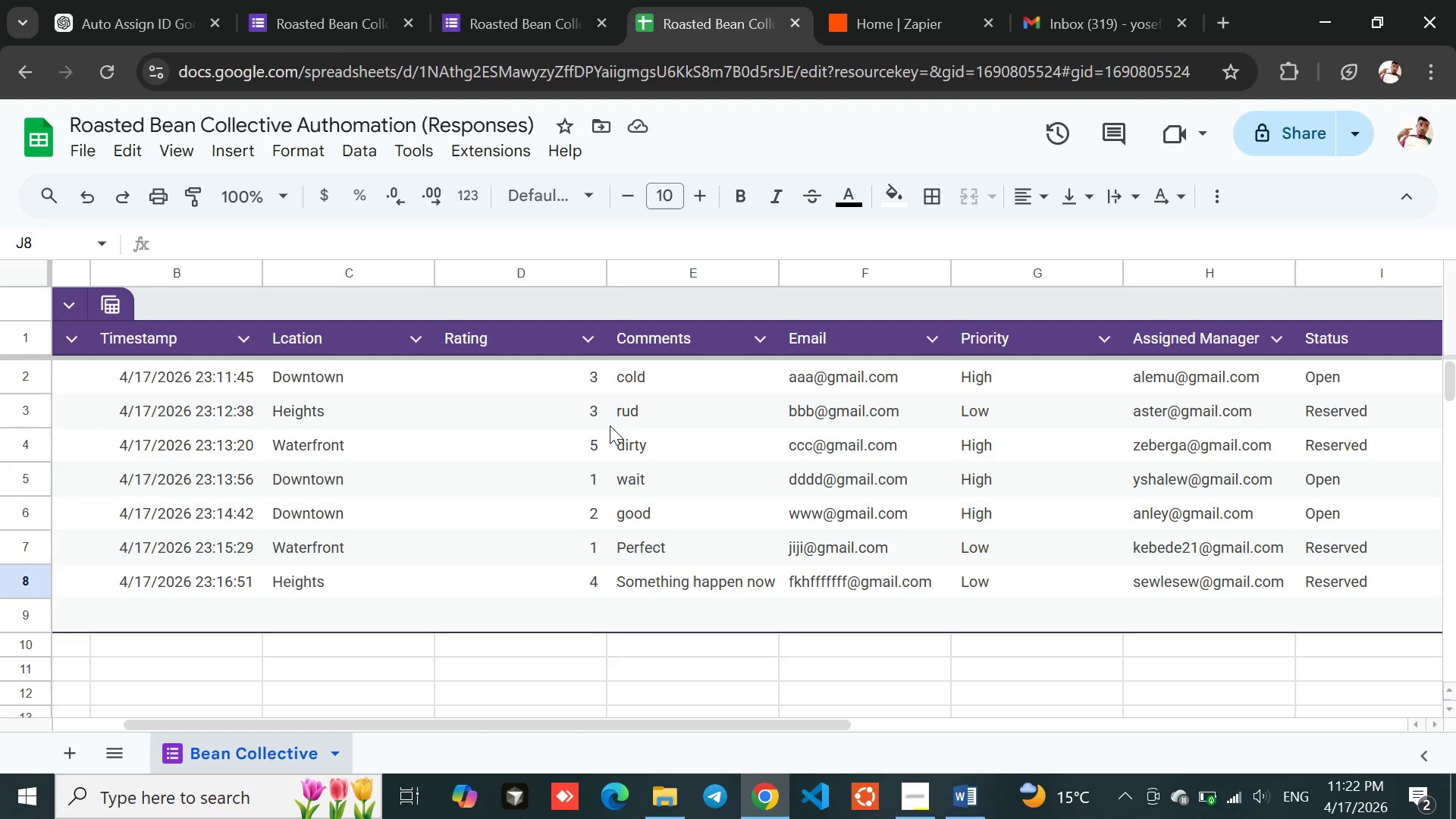 
left_click([892, 22])
 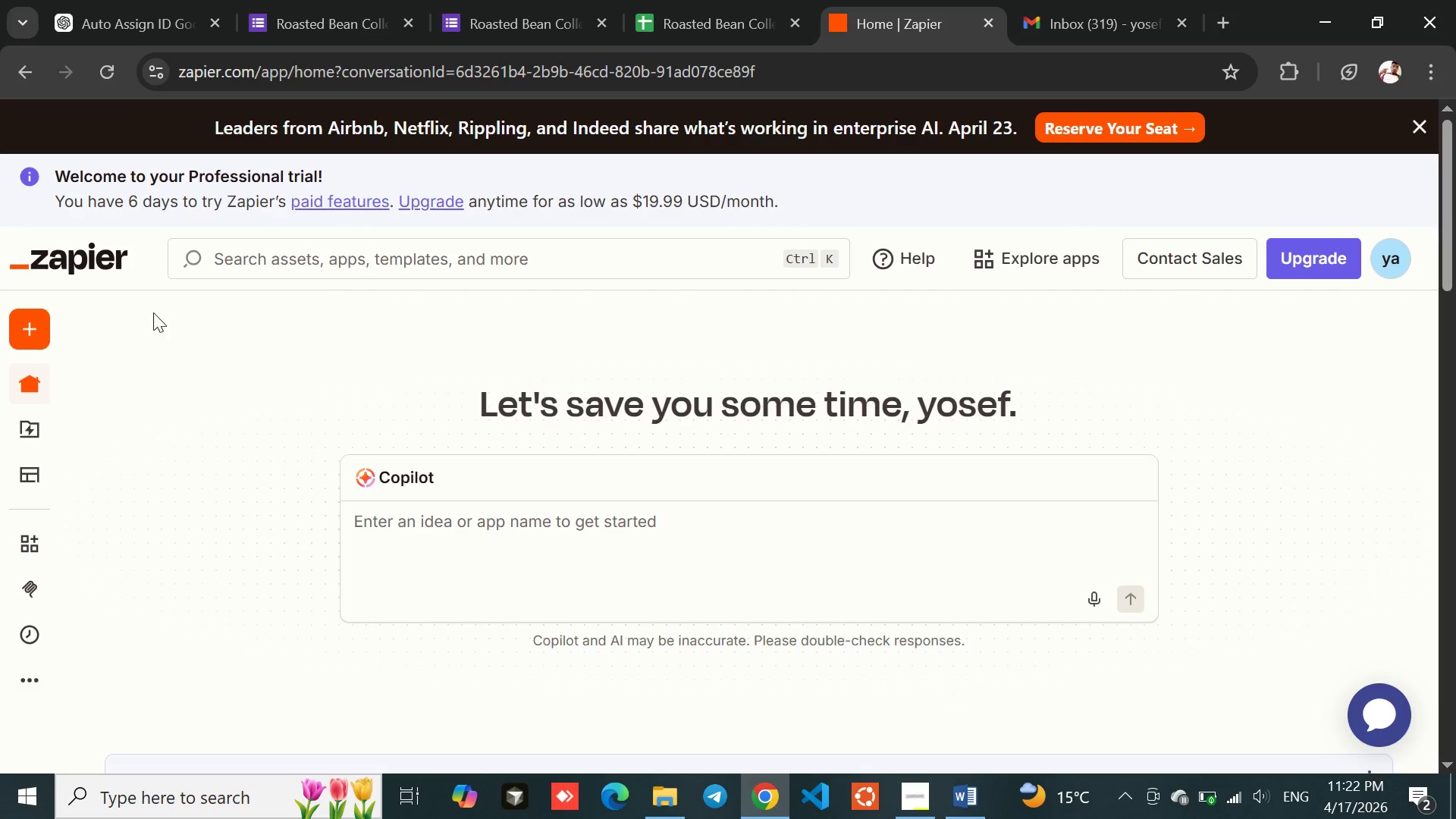 
left_click([25, 322])
 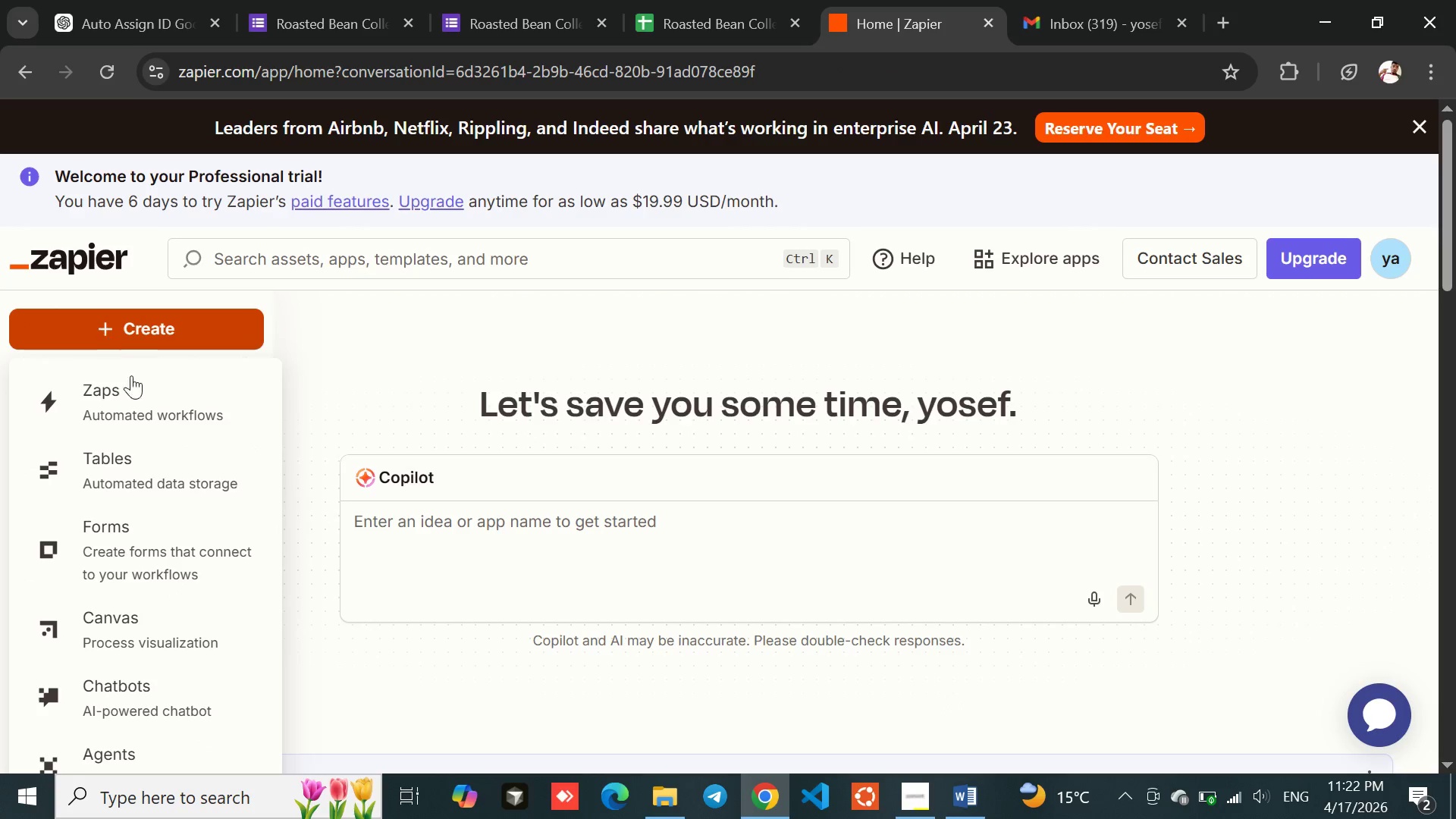 
left_click([143, 400])
 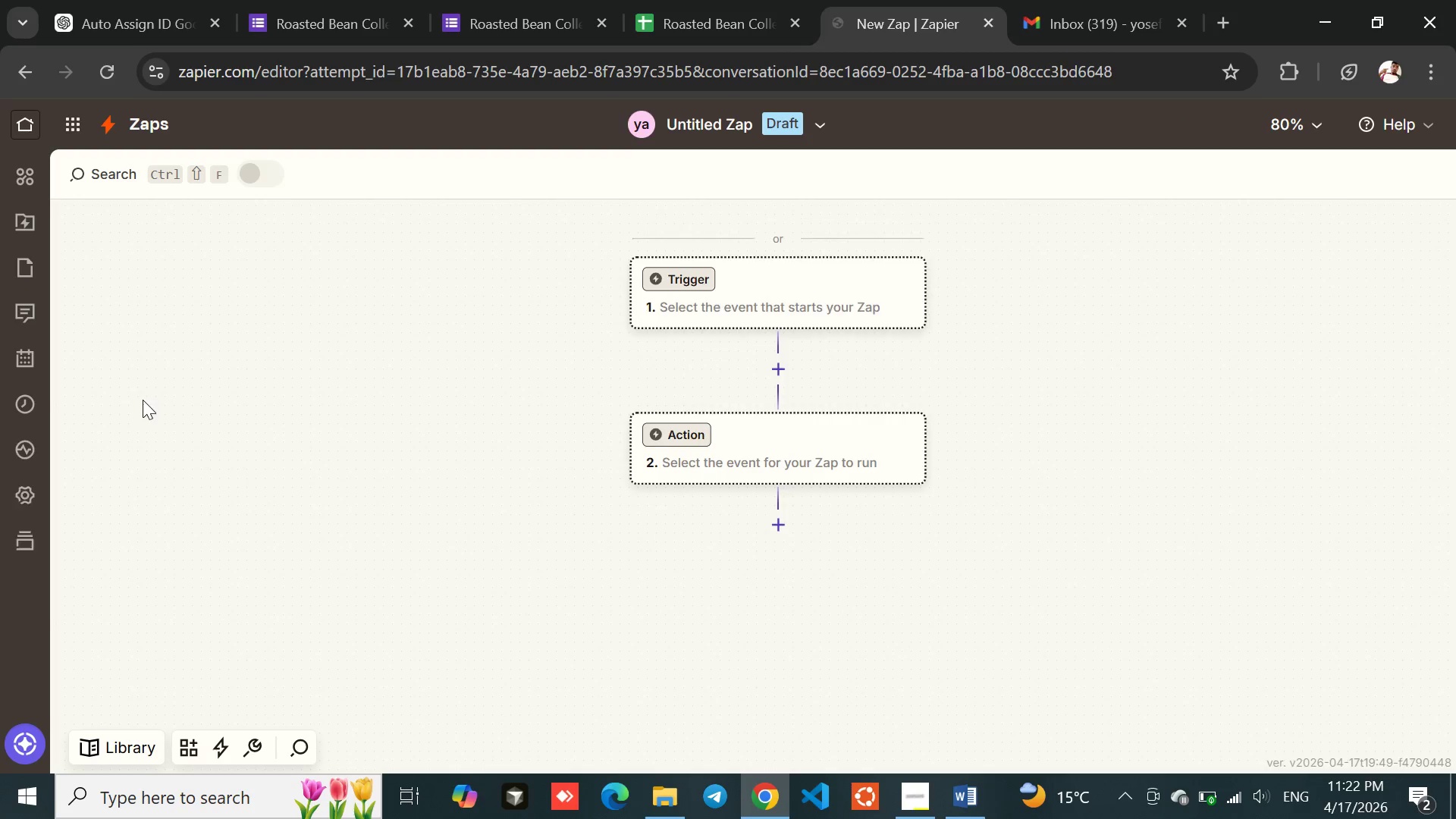 
wait(6.36)
 